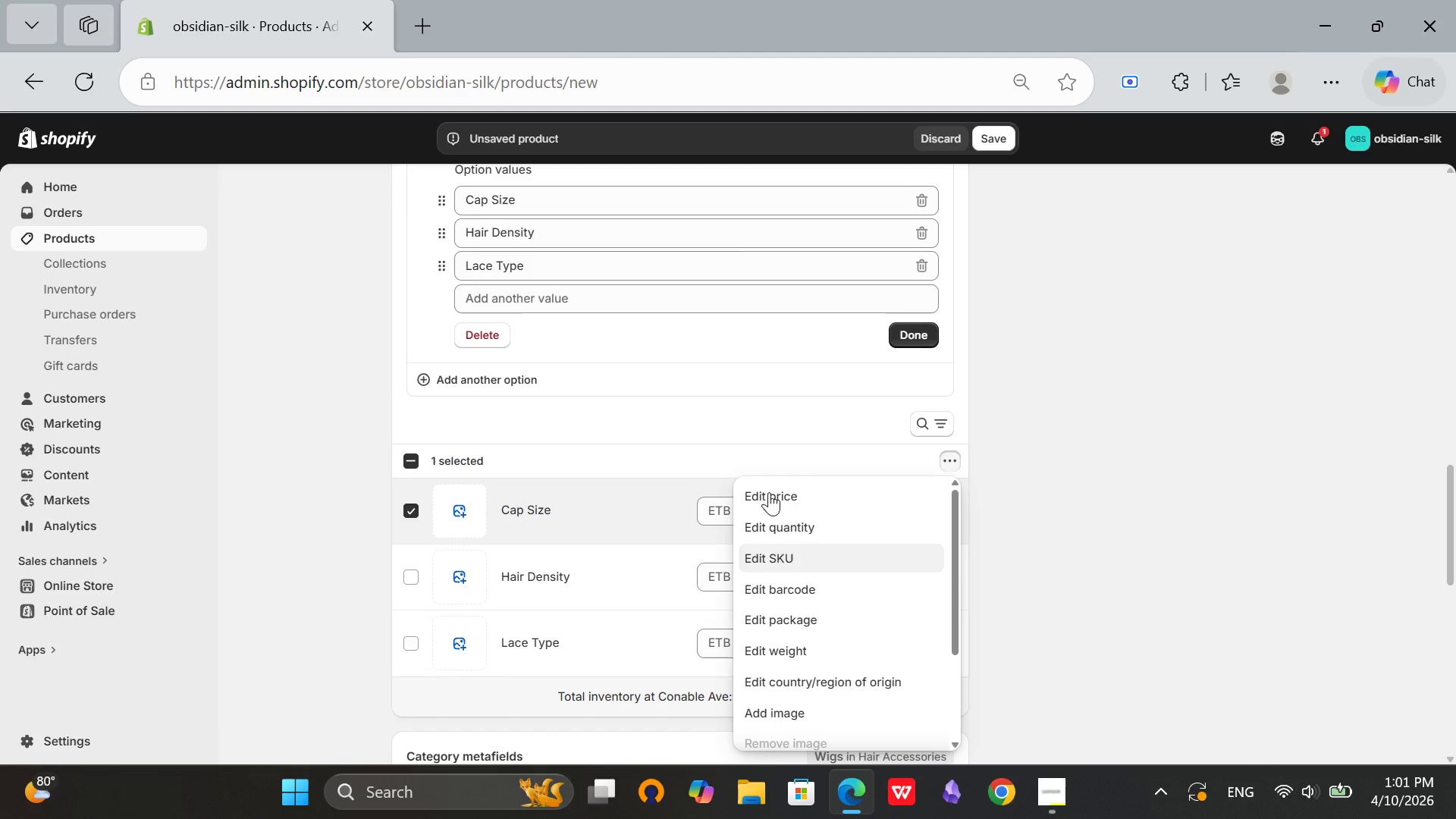 
left_click([629, 413])
 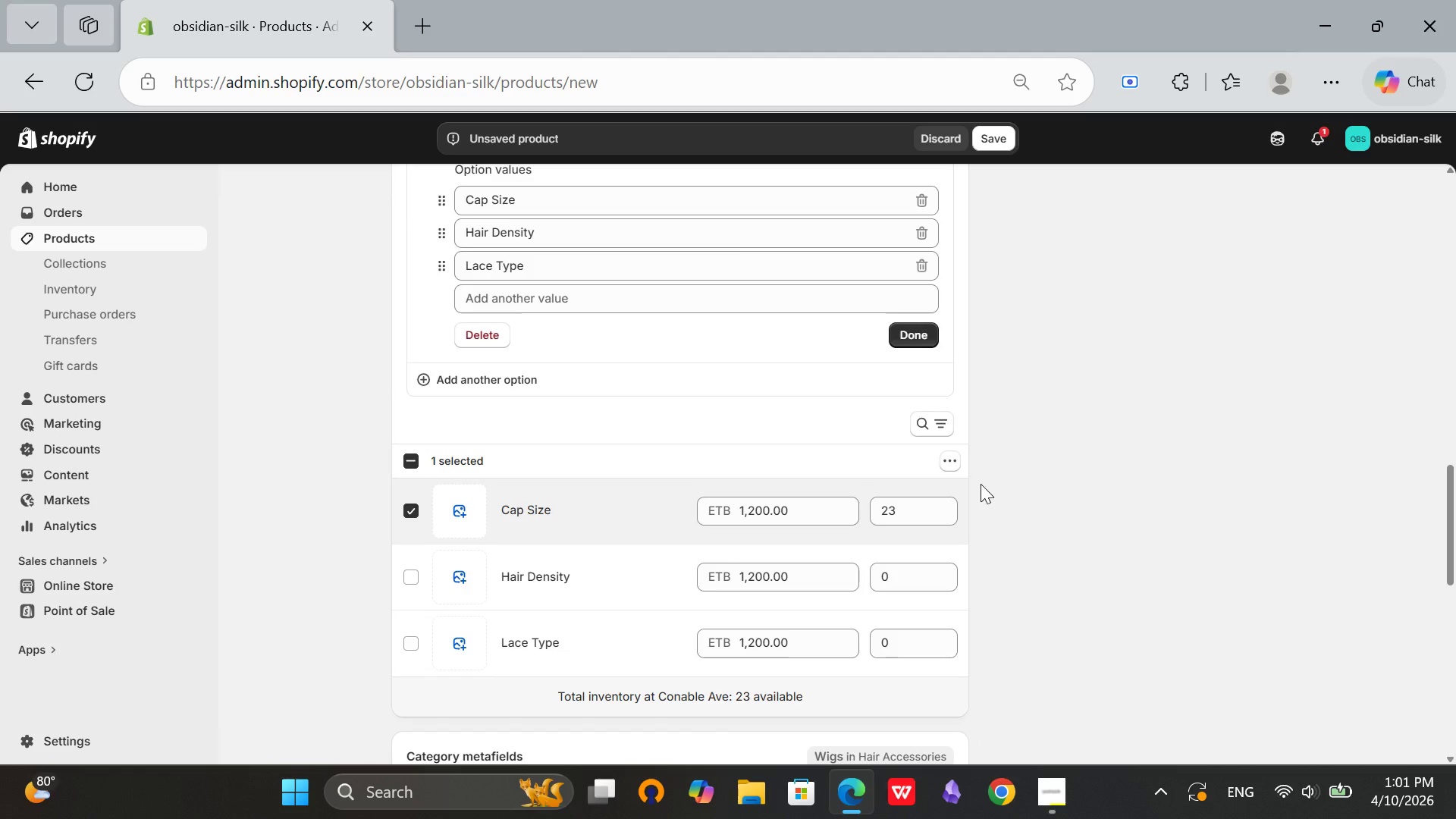 
left_click([951, 469])
 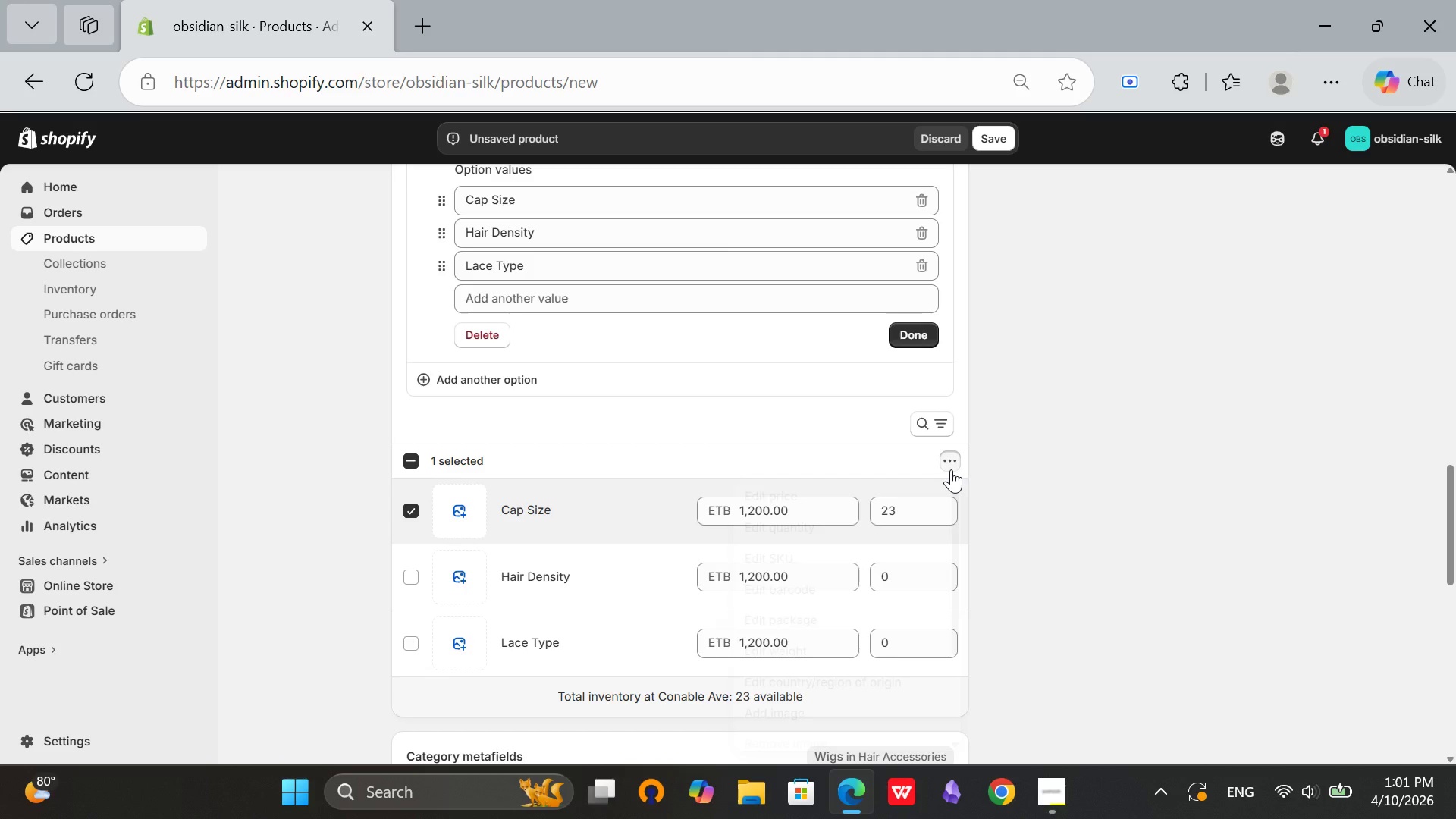 
mouse_move([800, 527])
 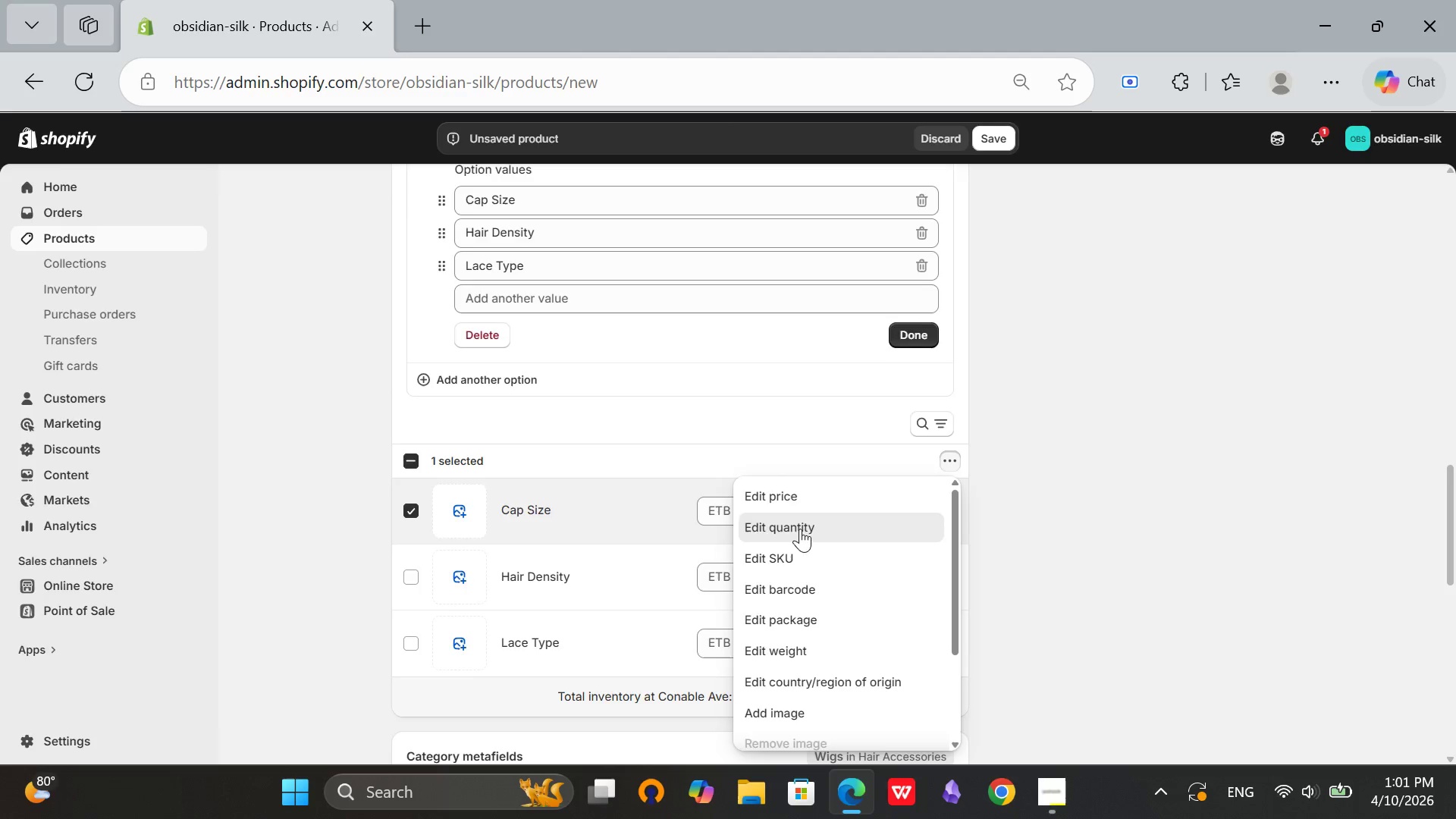 
left_click([800, 529])
 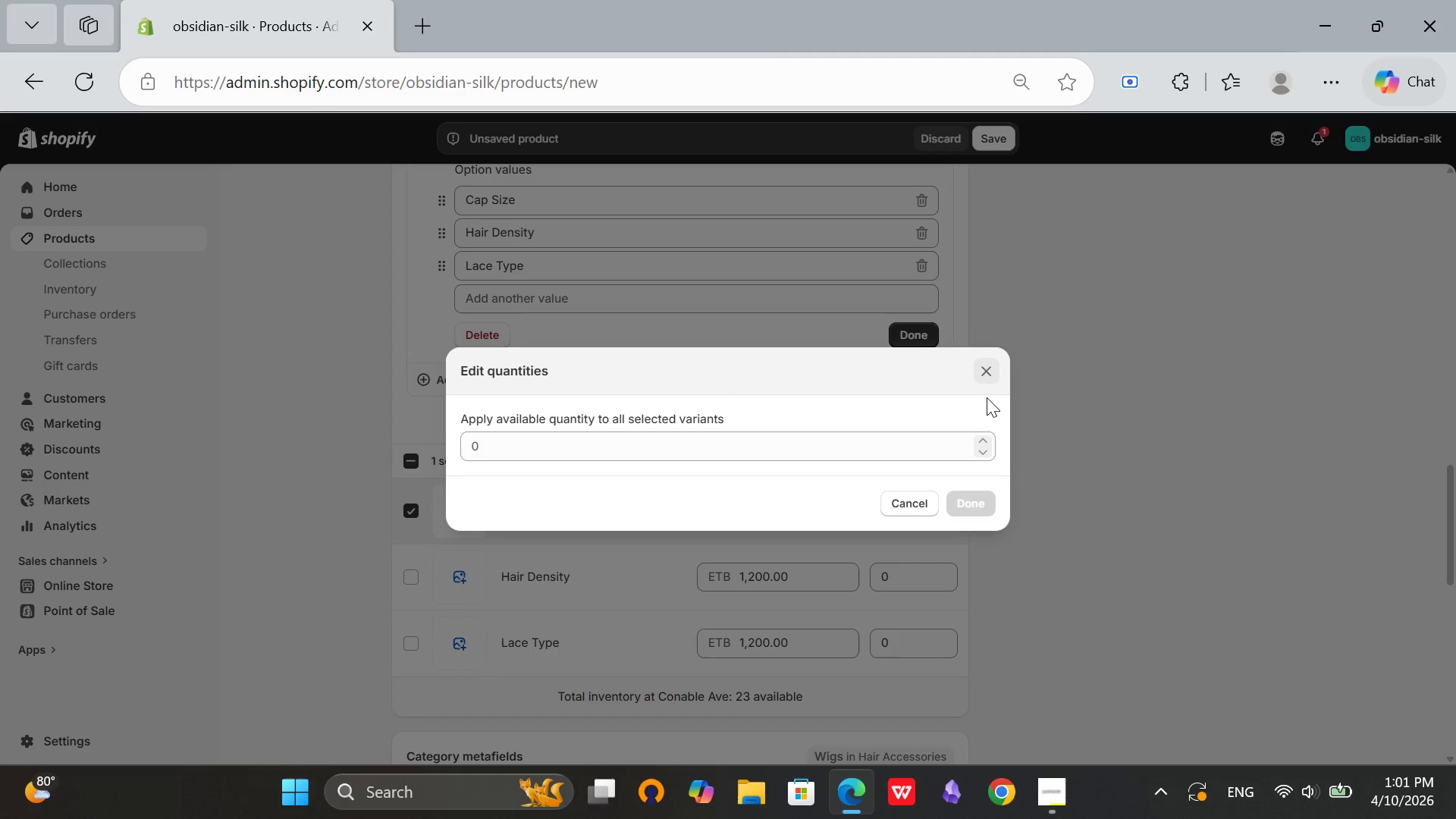 
left_click([989, 366])
 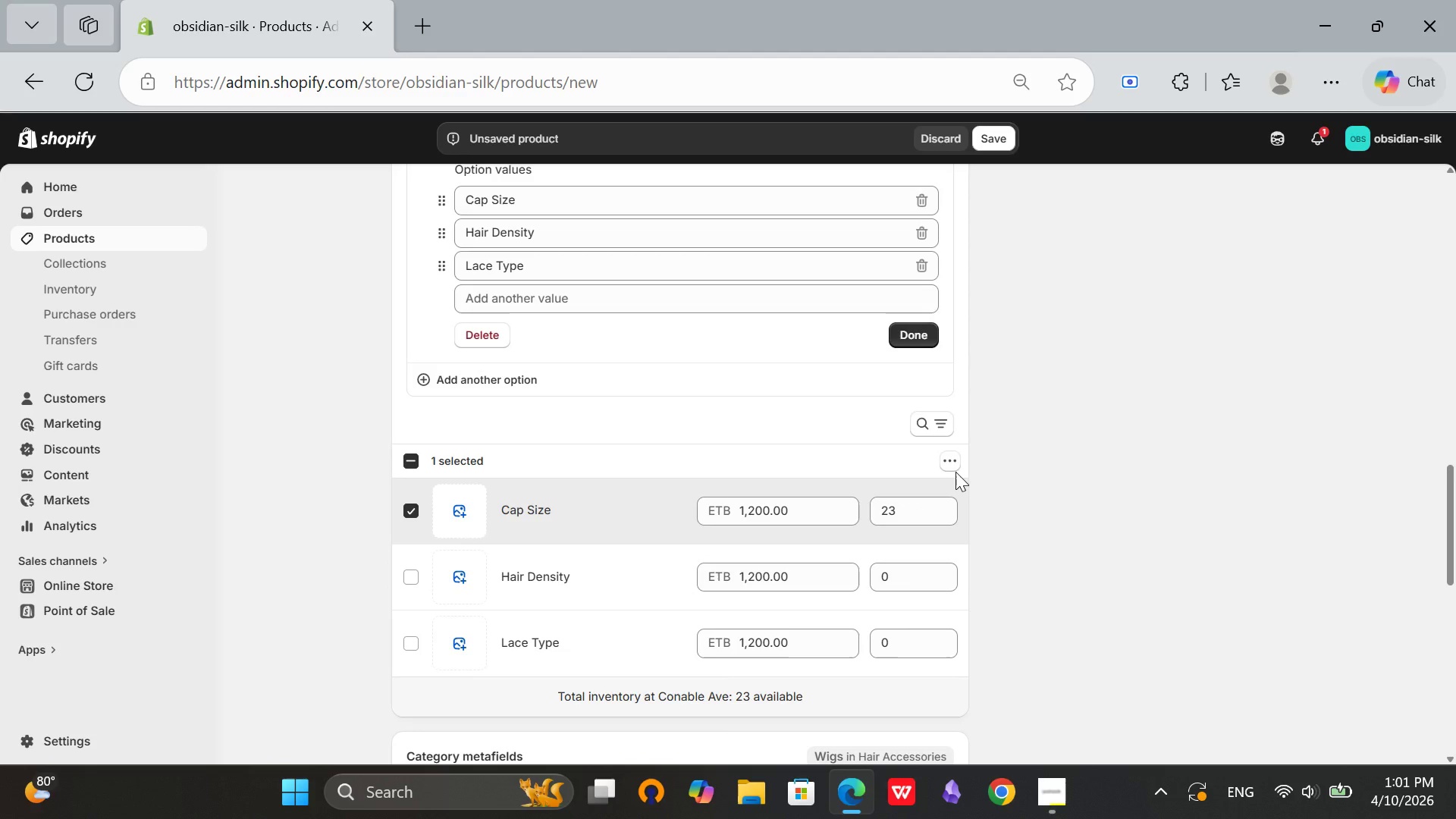 
left_click([958, 464])
 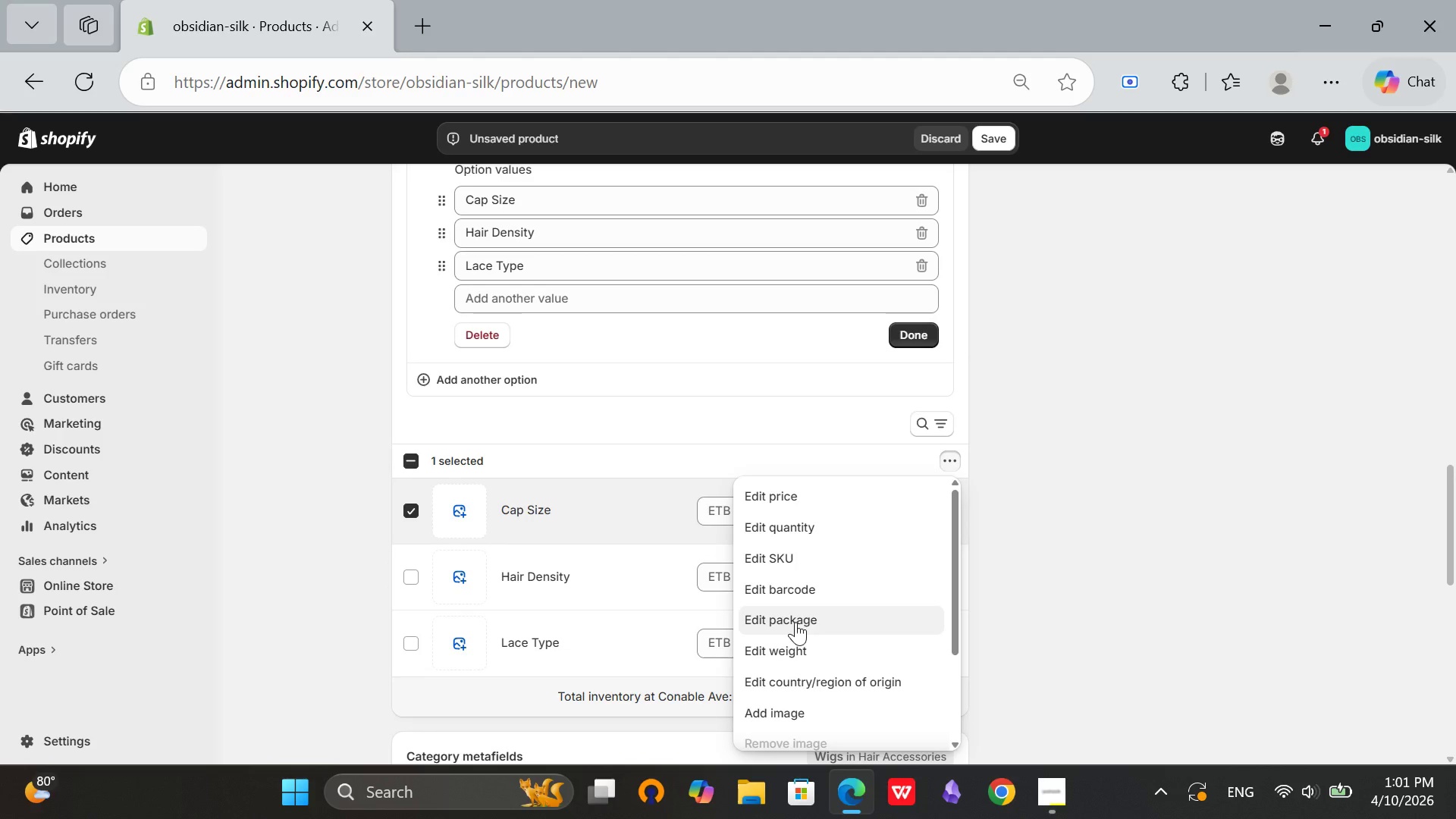 
scroll: coordinate [793, 720], scroll_direction: down, amount: 2.0
 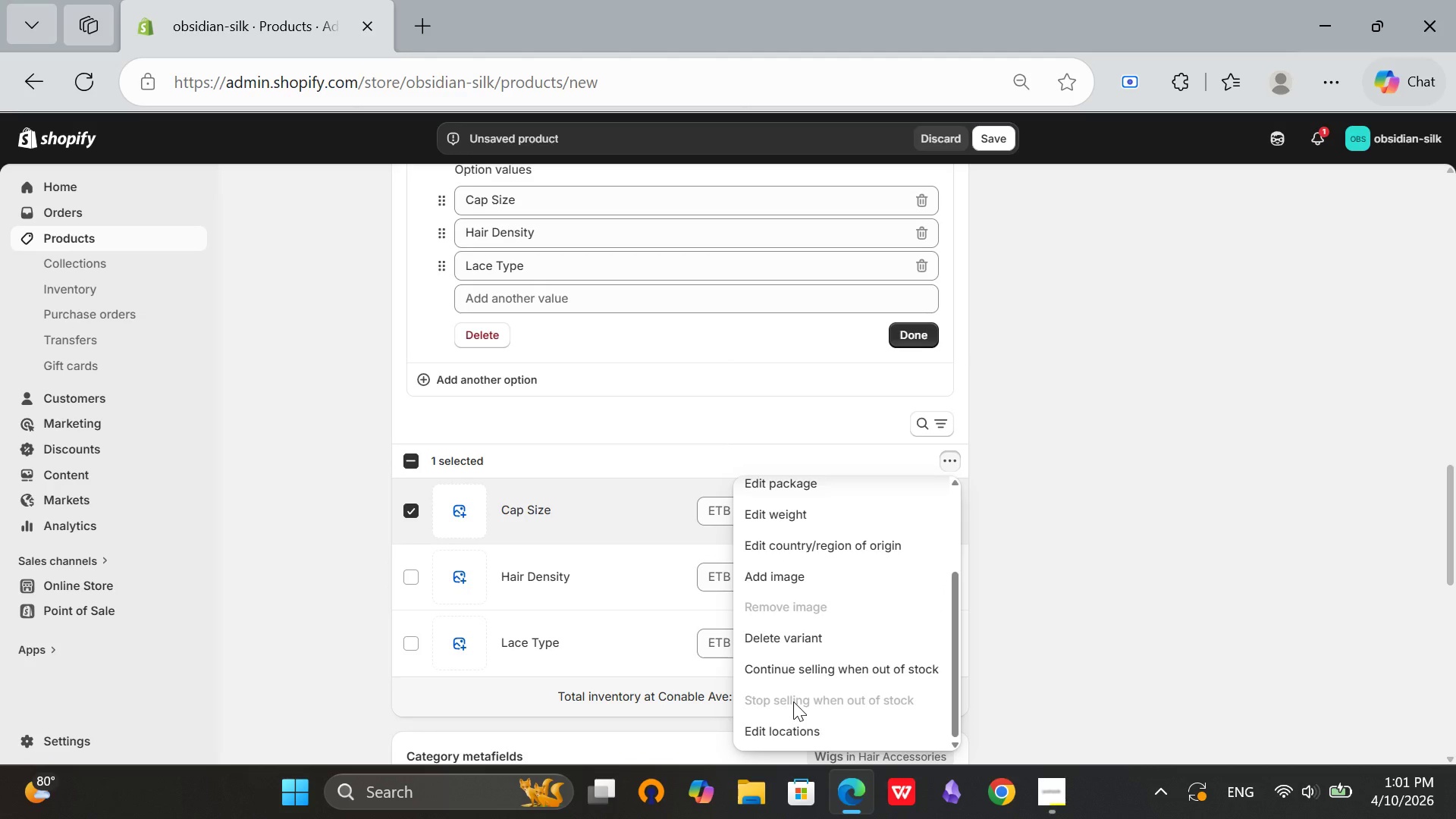 
scroll: coordinate [793, 720], scroll_direction: up, amount: 1.0
 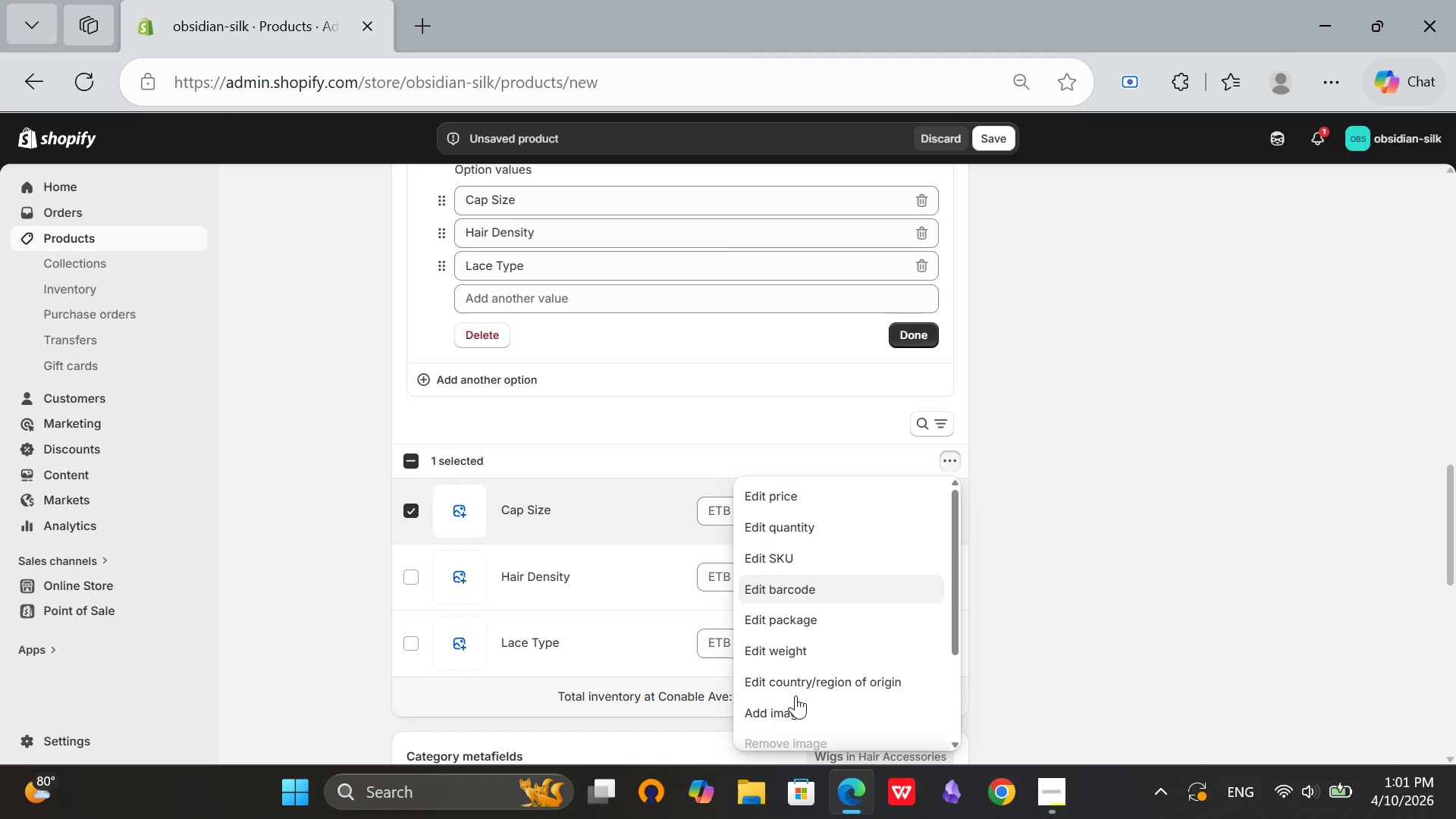 
left_click([789, 630])
 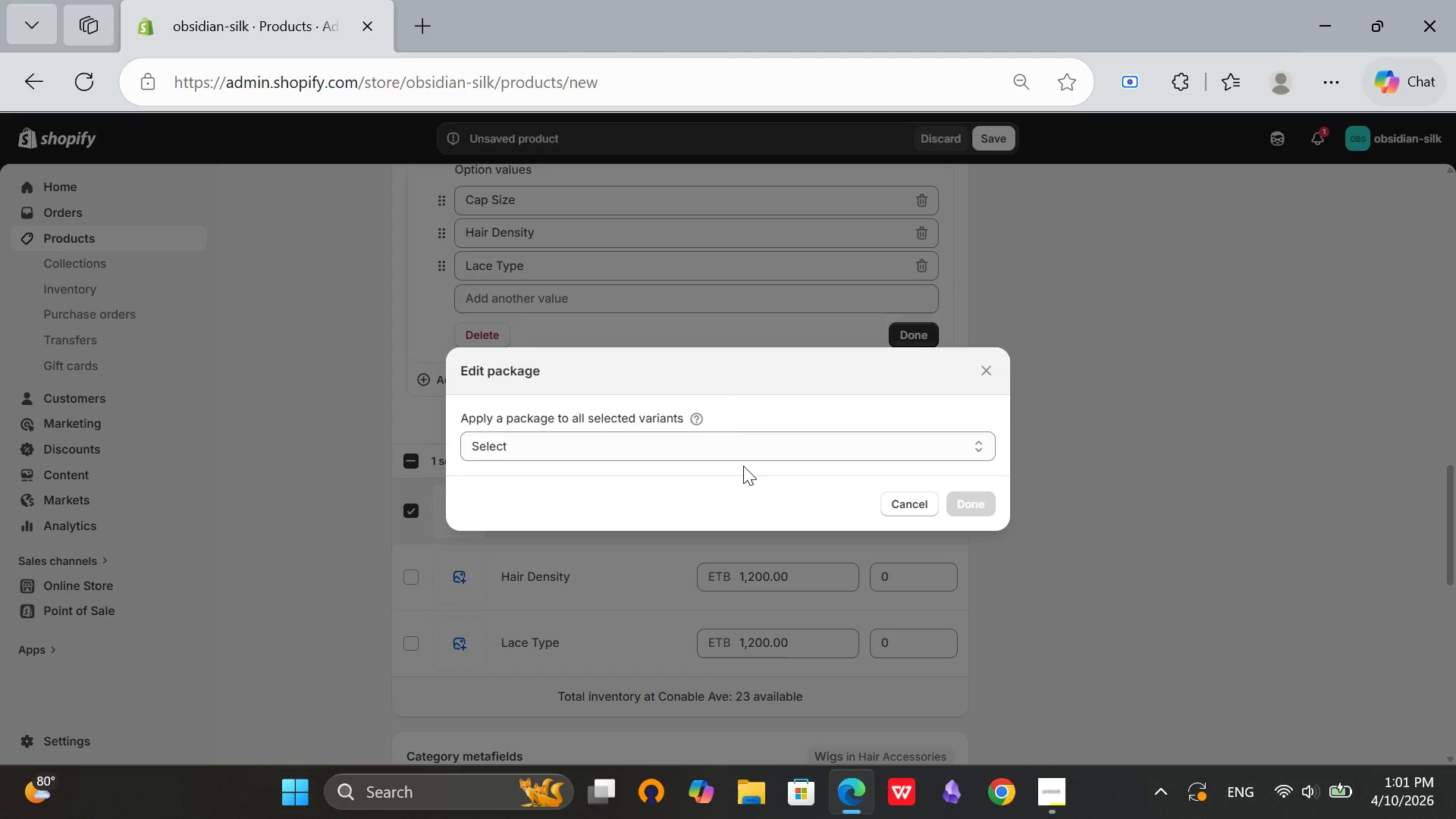 
left_click([738, 443])
 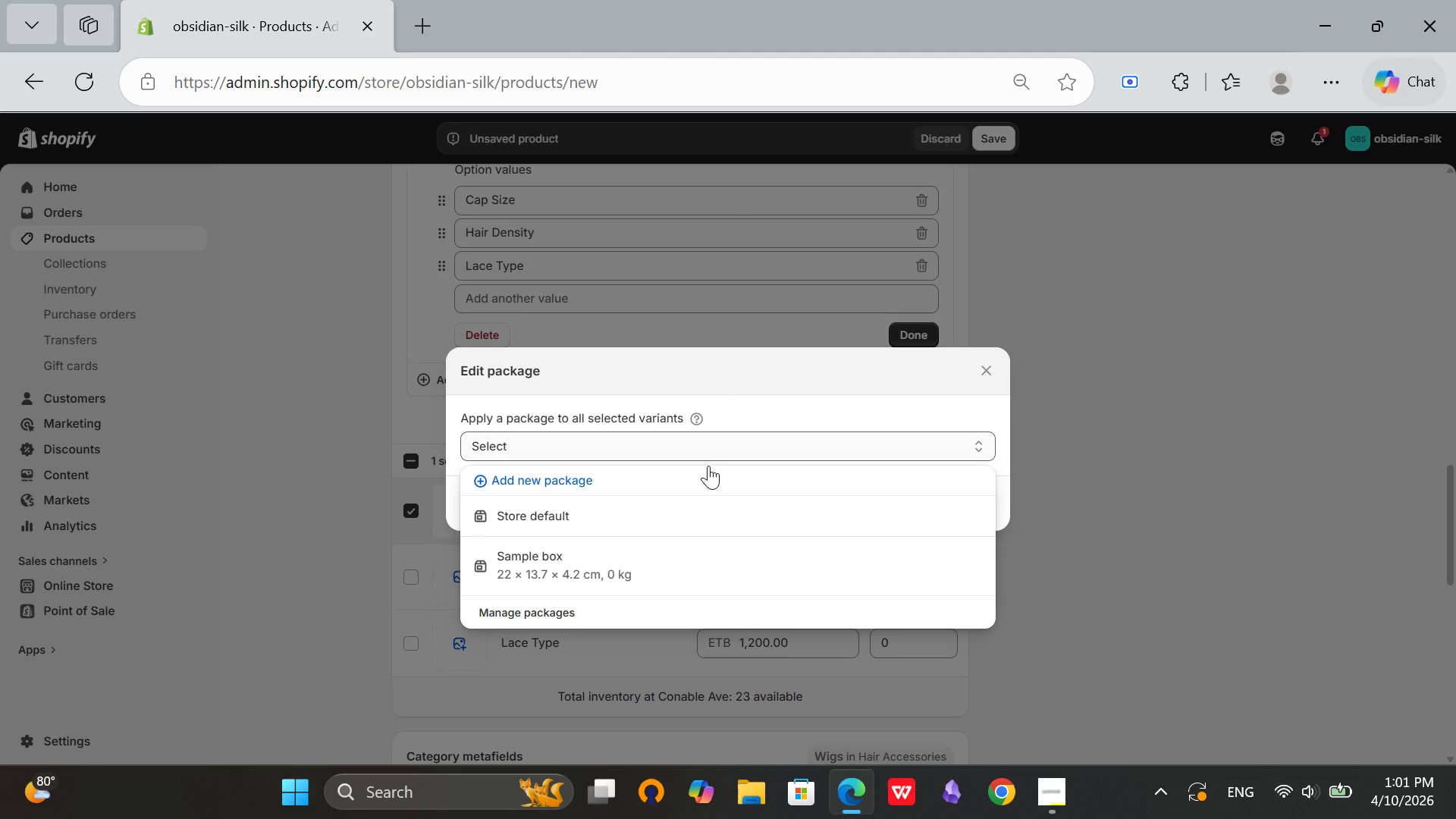 
left_click([679, 336])
 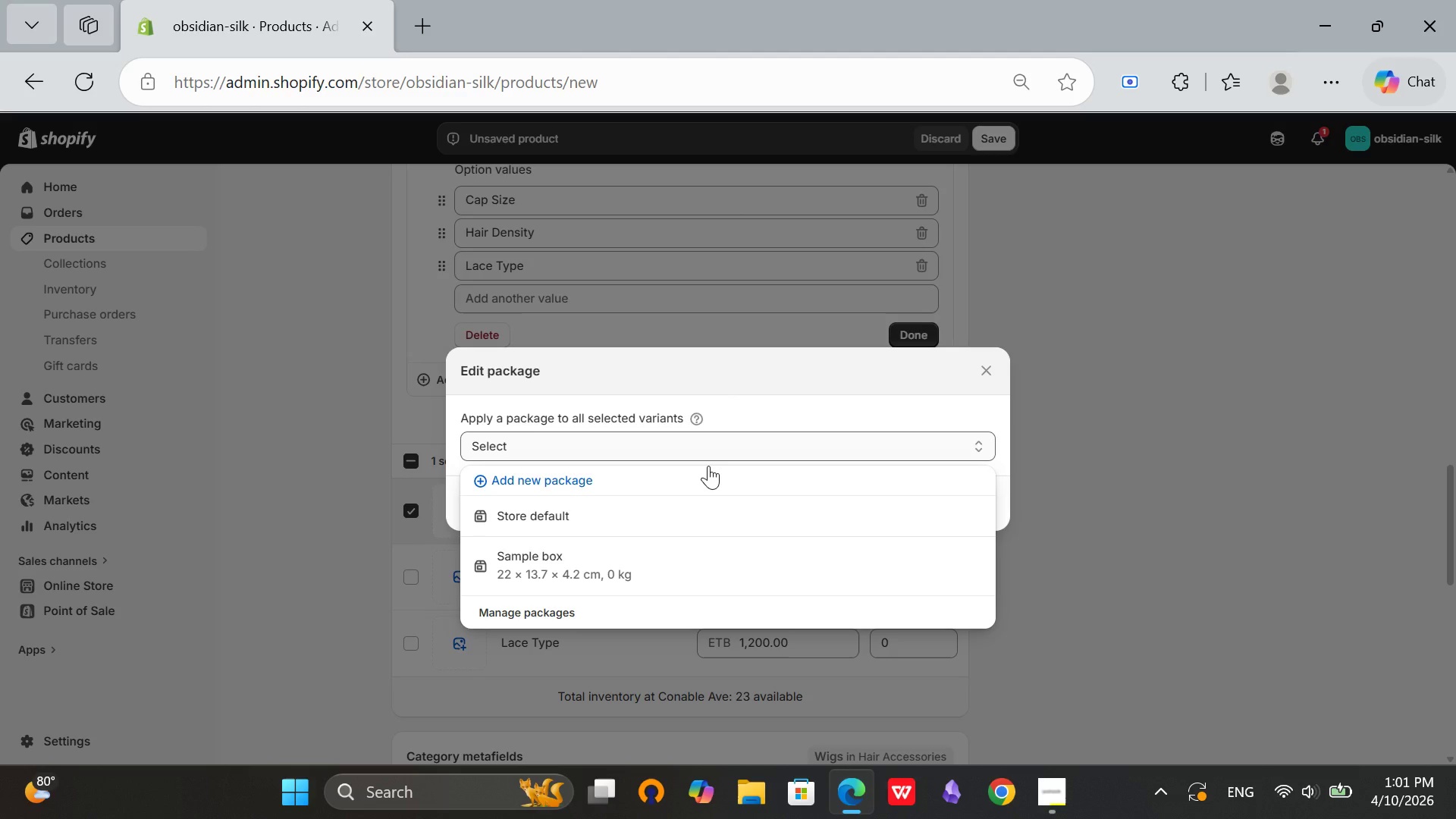 
left_click([952, 469])
 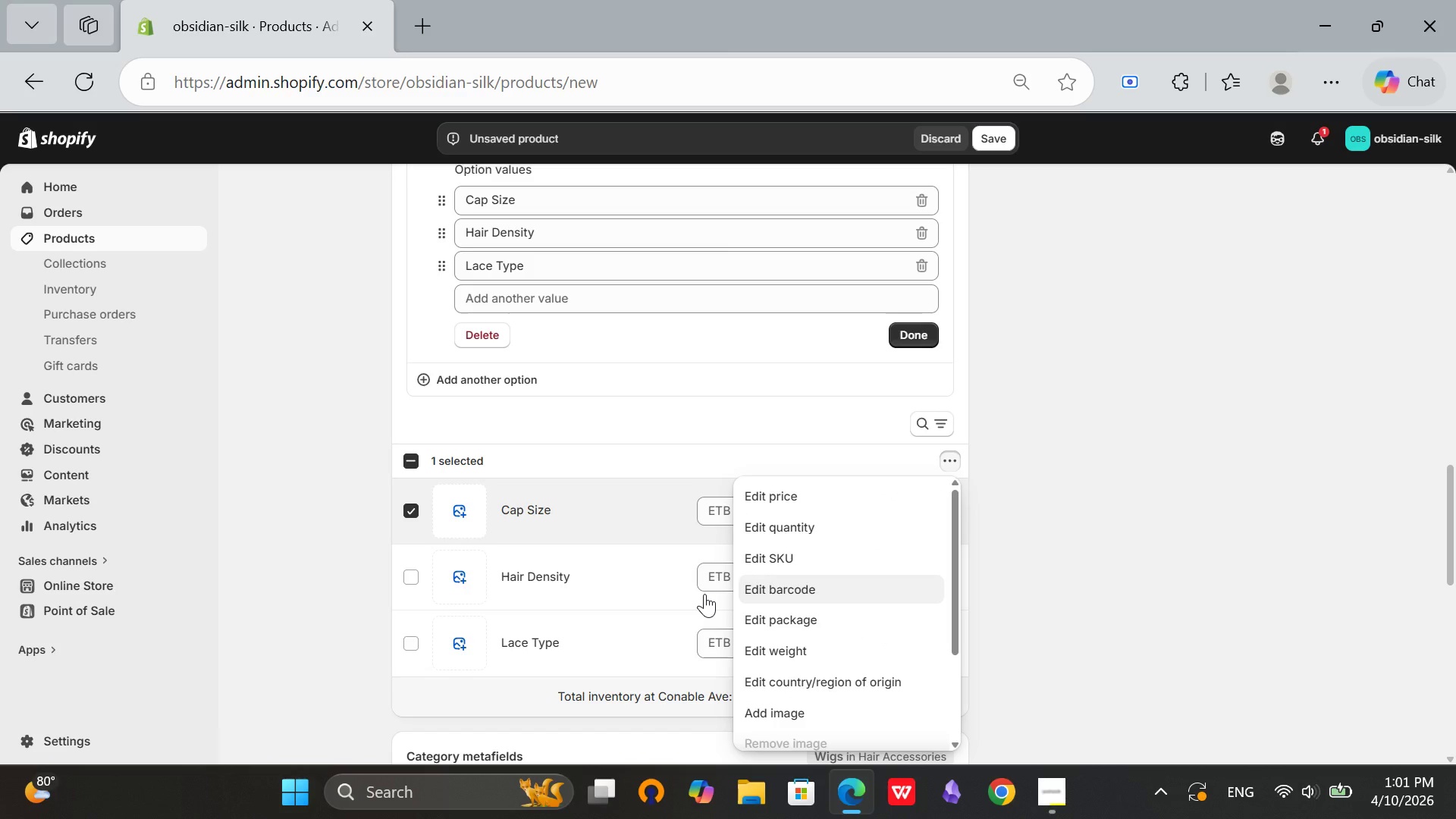 
scroll: coordinate [531, 563], scroll_direction: up, amount: 2.0
 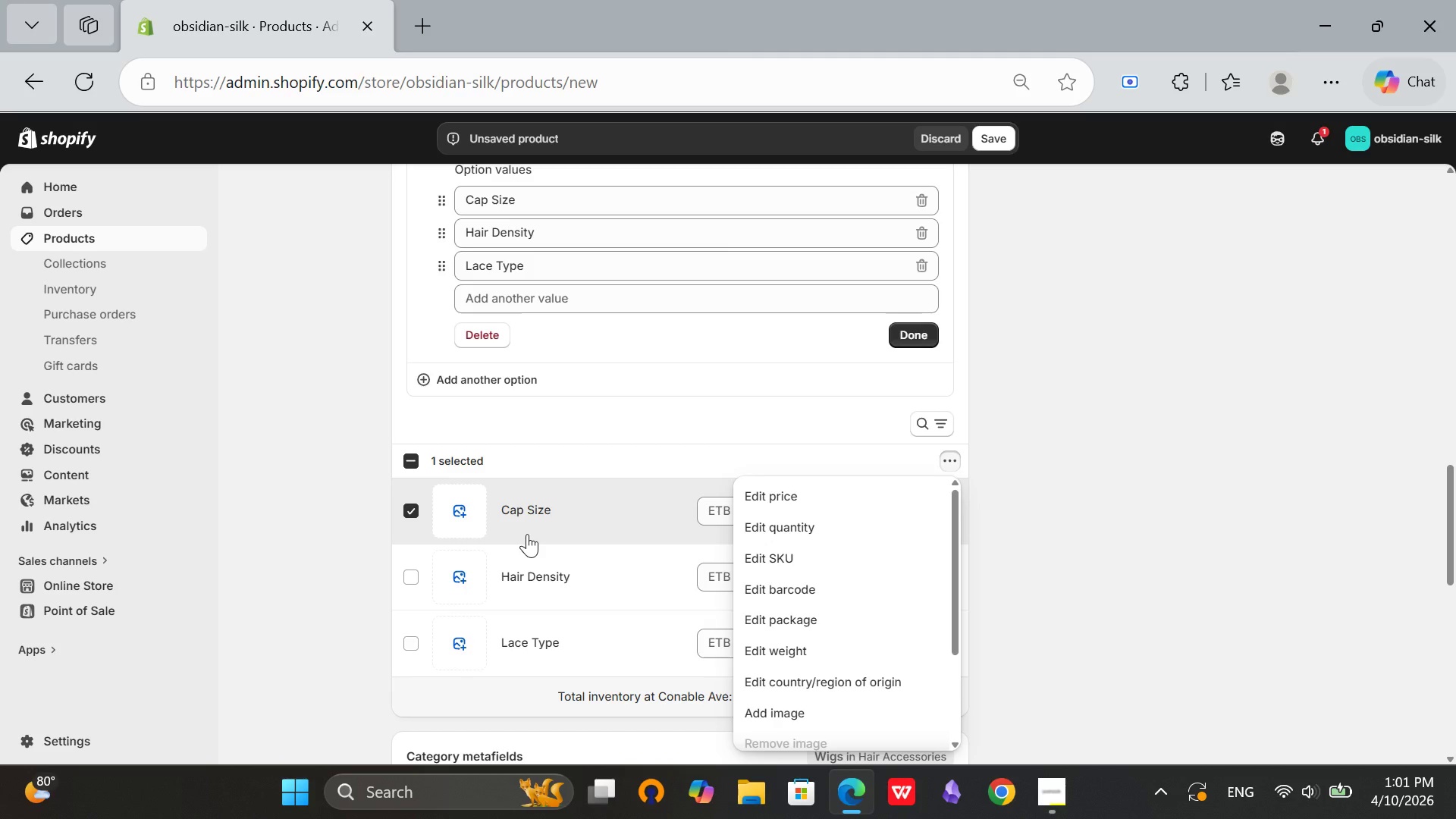 
scroll: coordinate [531, 563], scroll_direction: down, amount: 1.0
 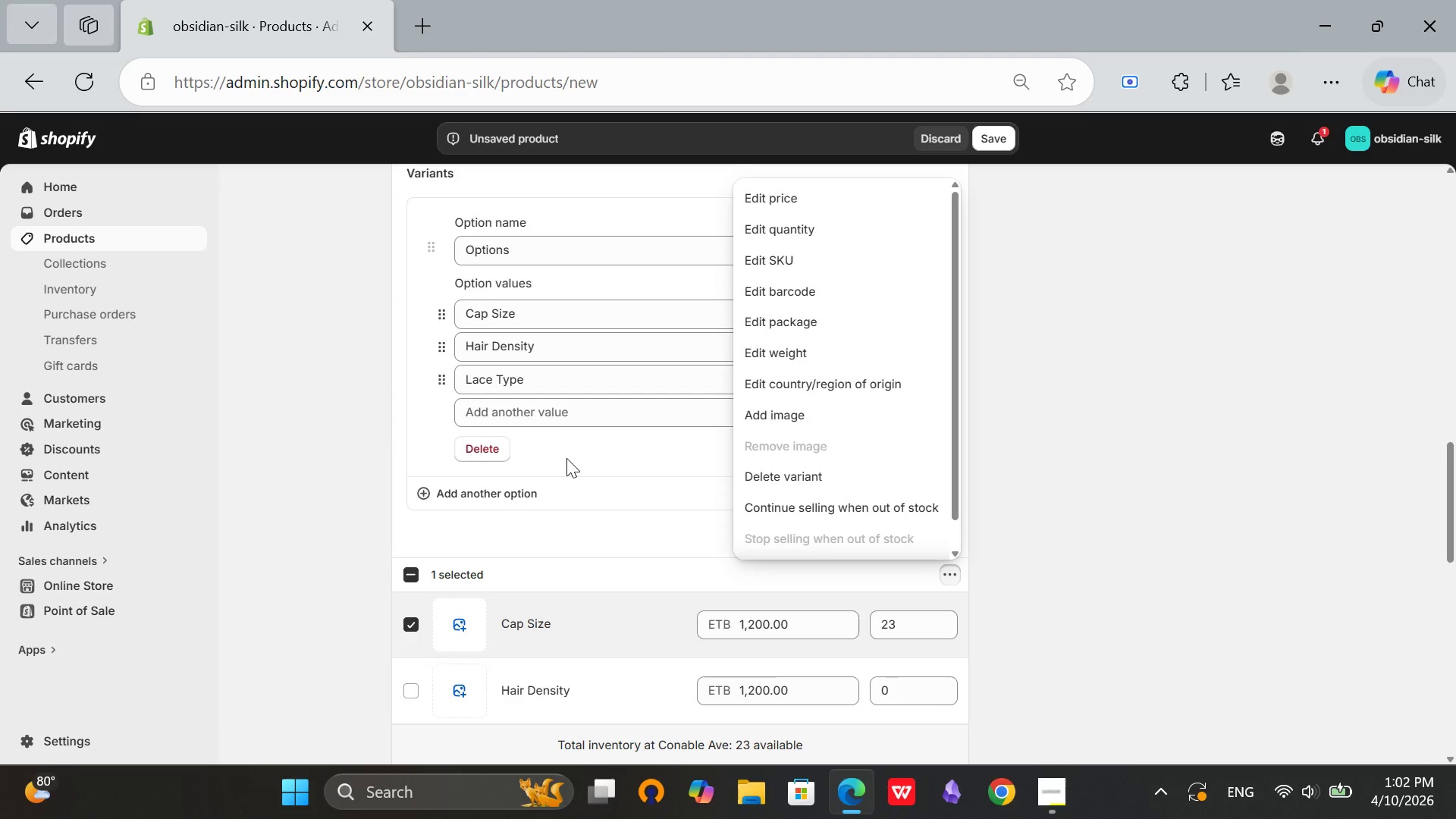 
wait(6.78)
 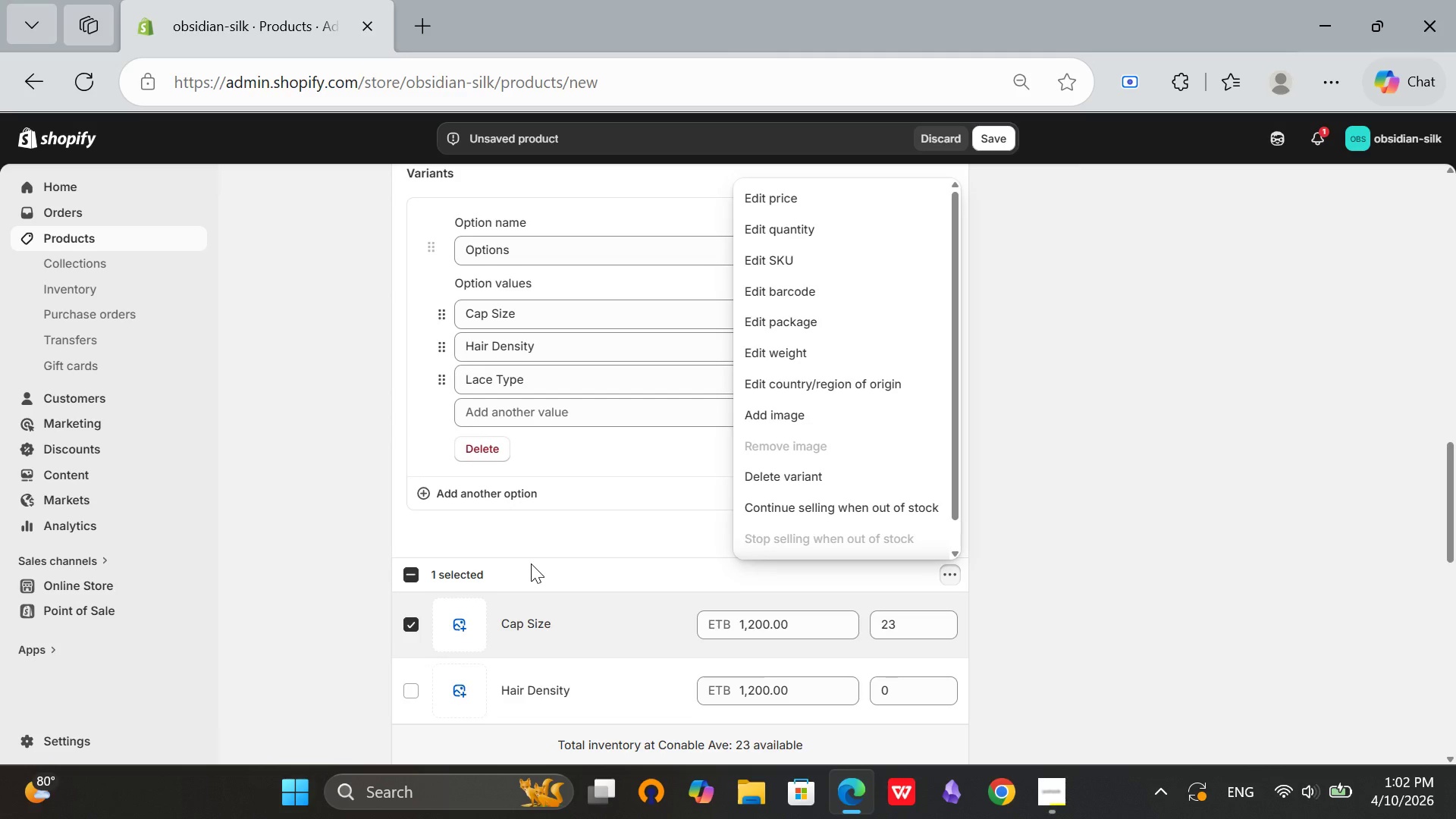 
left_click([557, 364])
 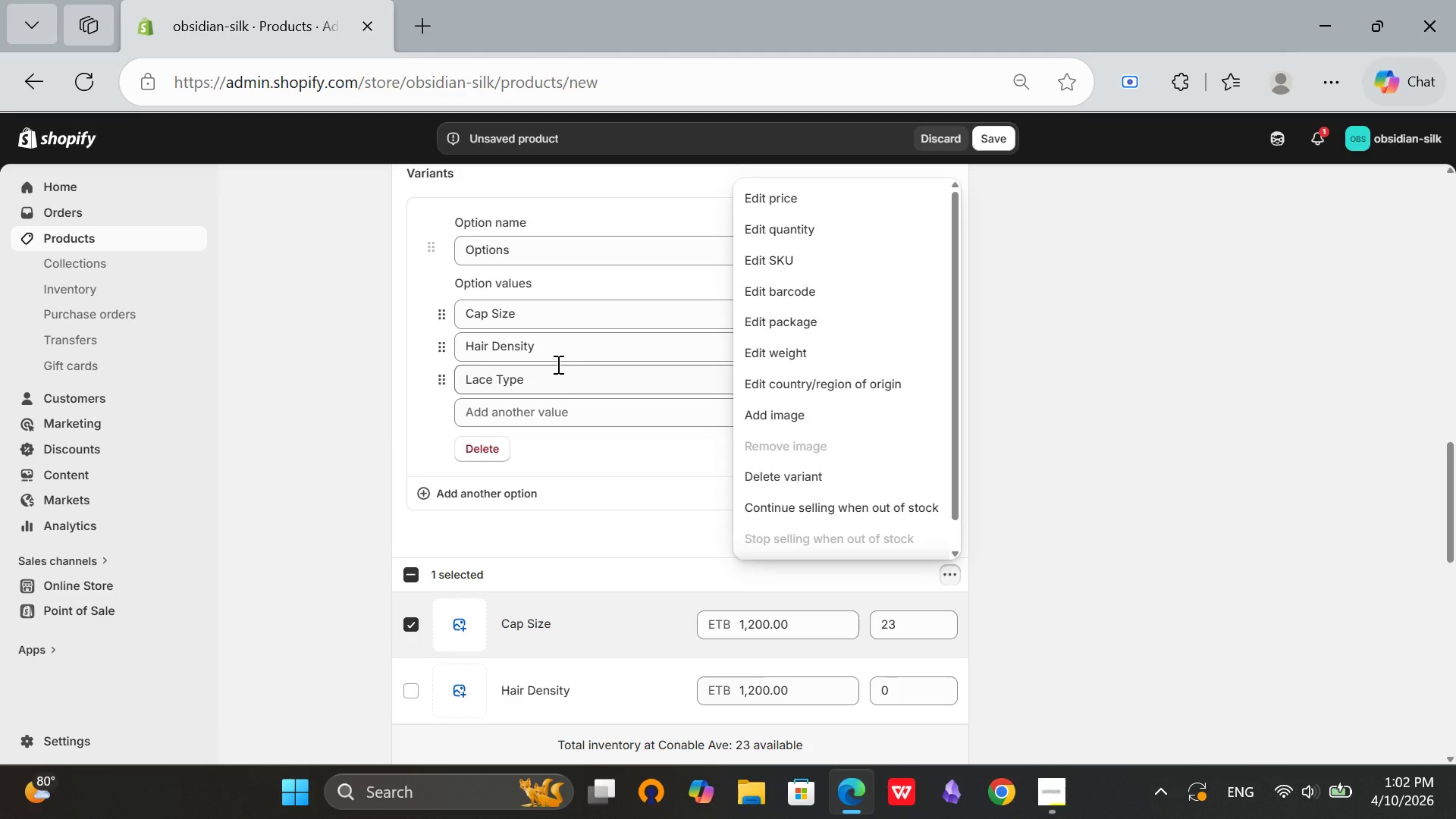 
hold_key(key=Backspace, duration=0.8)
 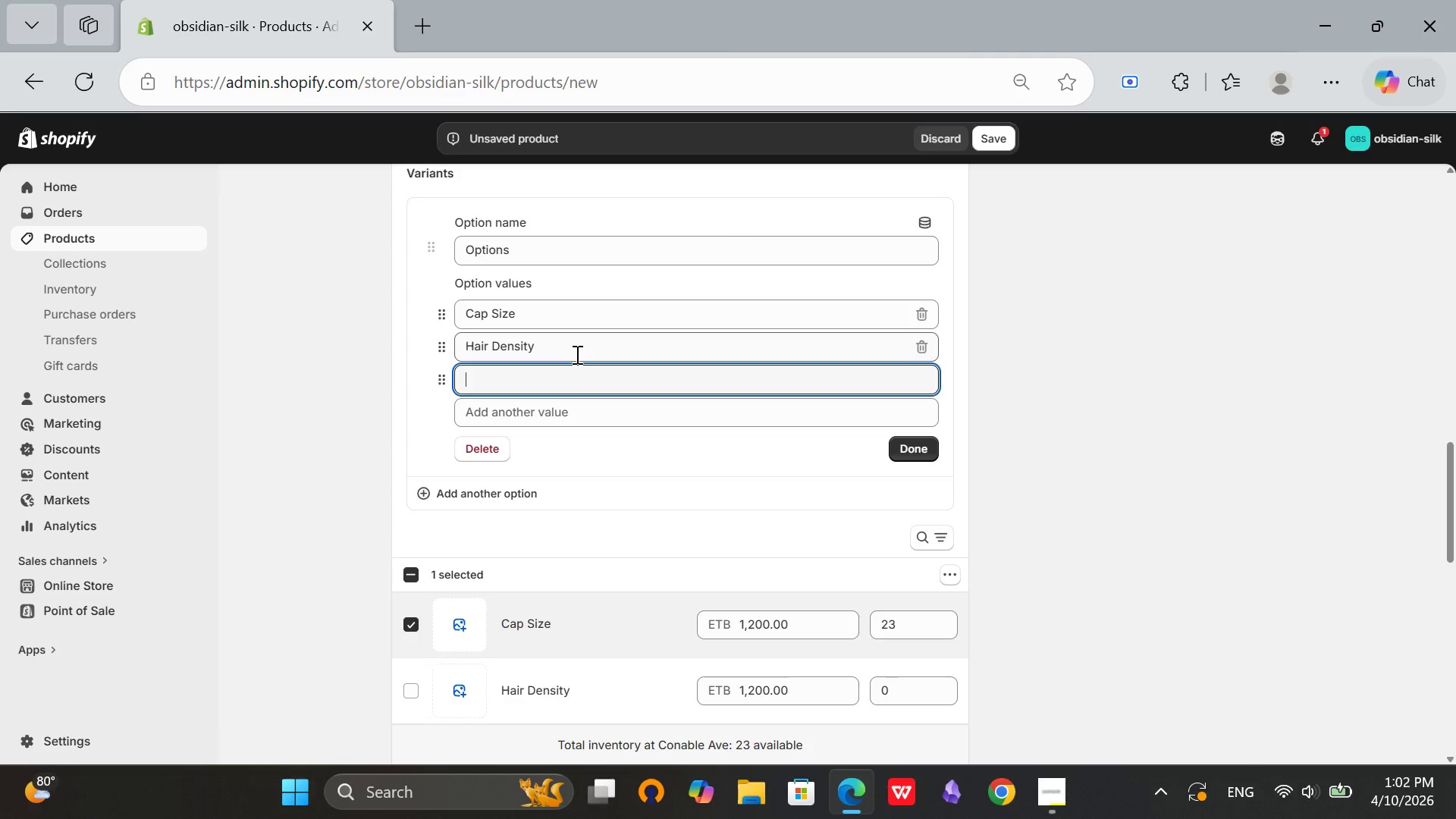 
left_click([576, 354])
 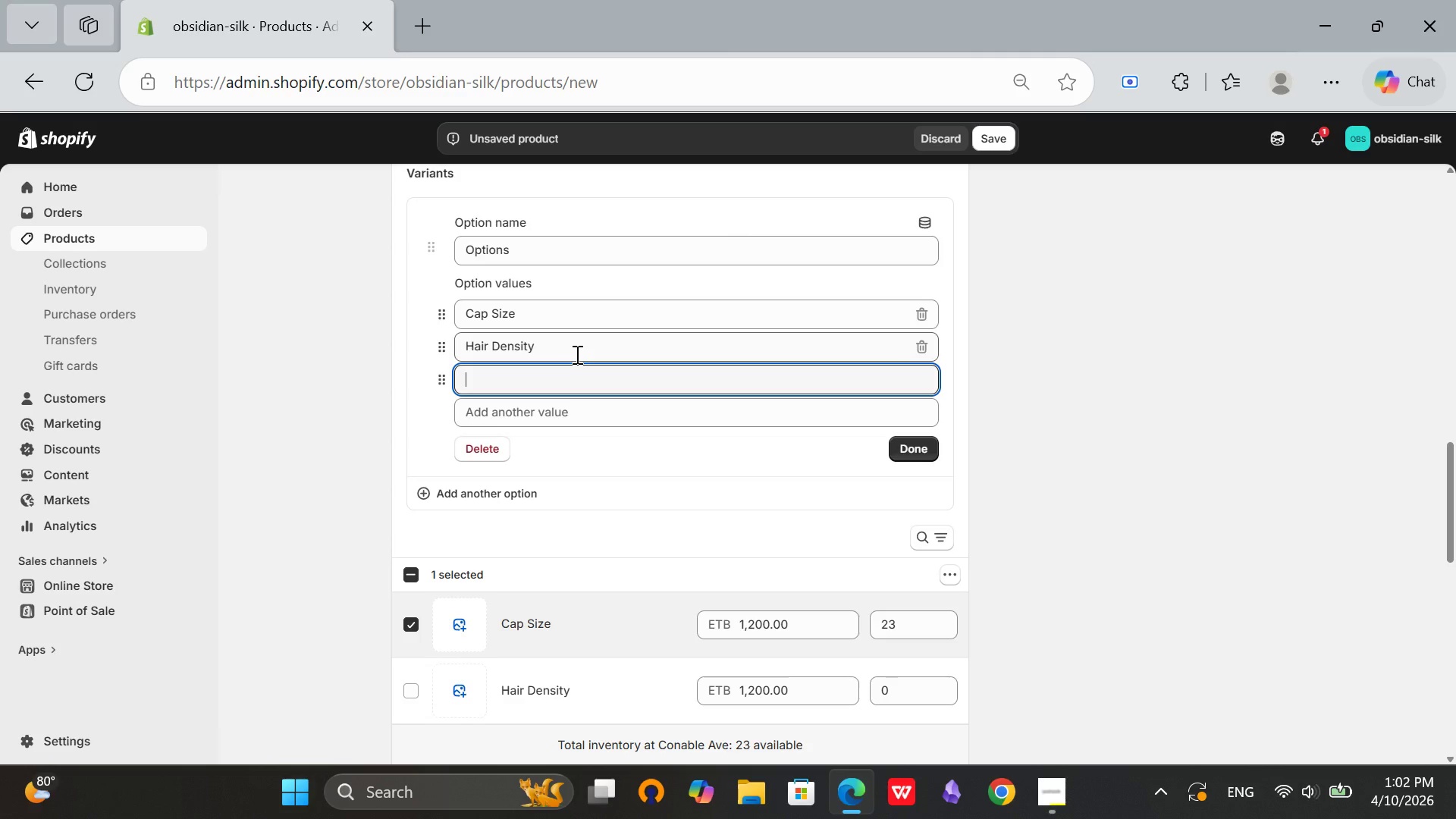 
key(Backspace)
 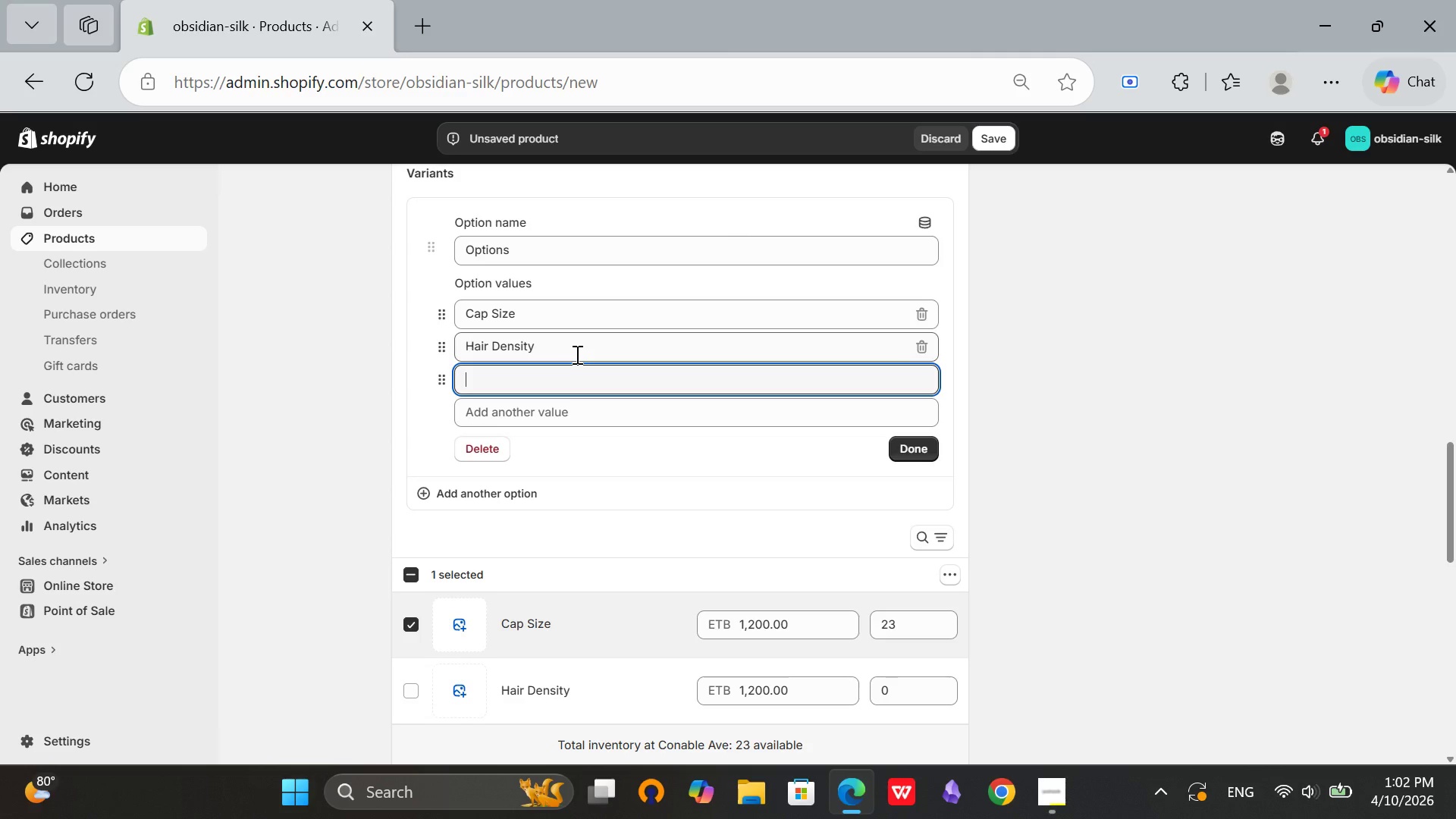 
hold_key(key=Backspace, duration=0.75)
 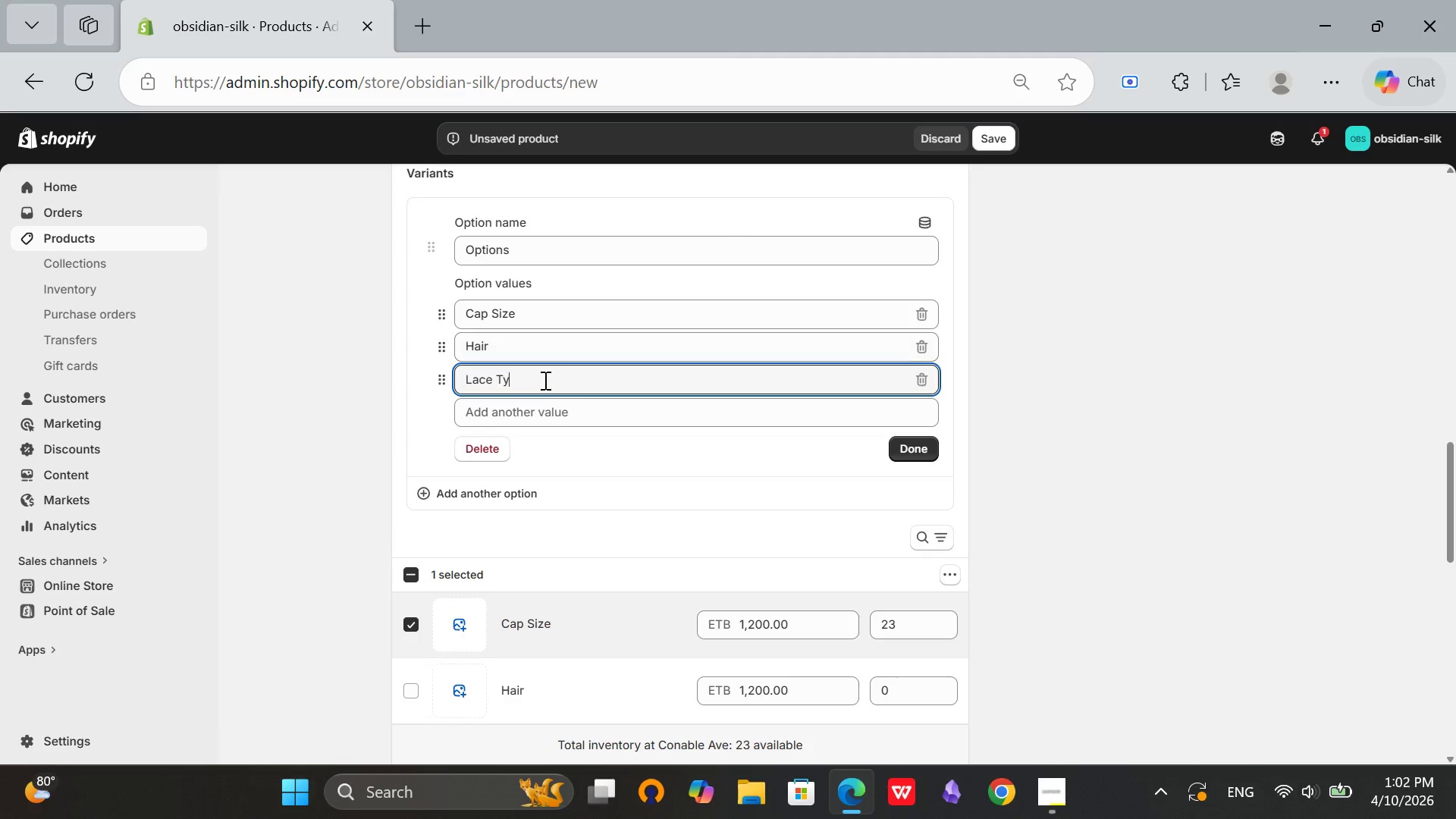 
left_click([537, 383])
 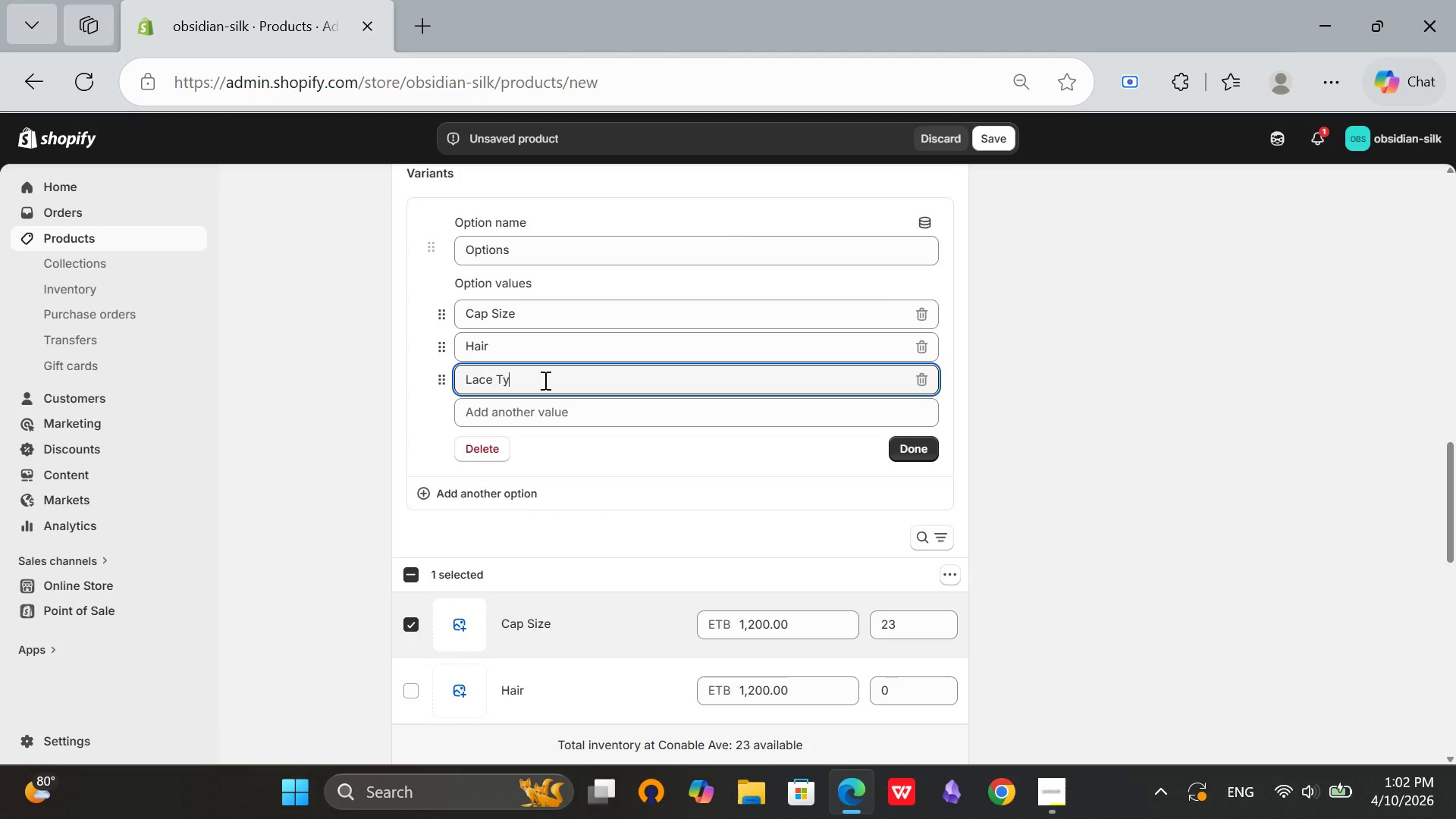 
key(Backspace)
 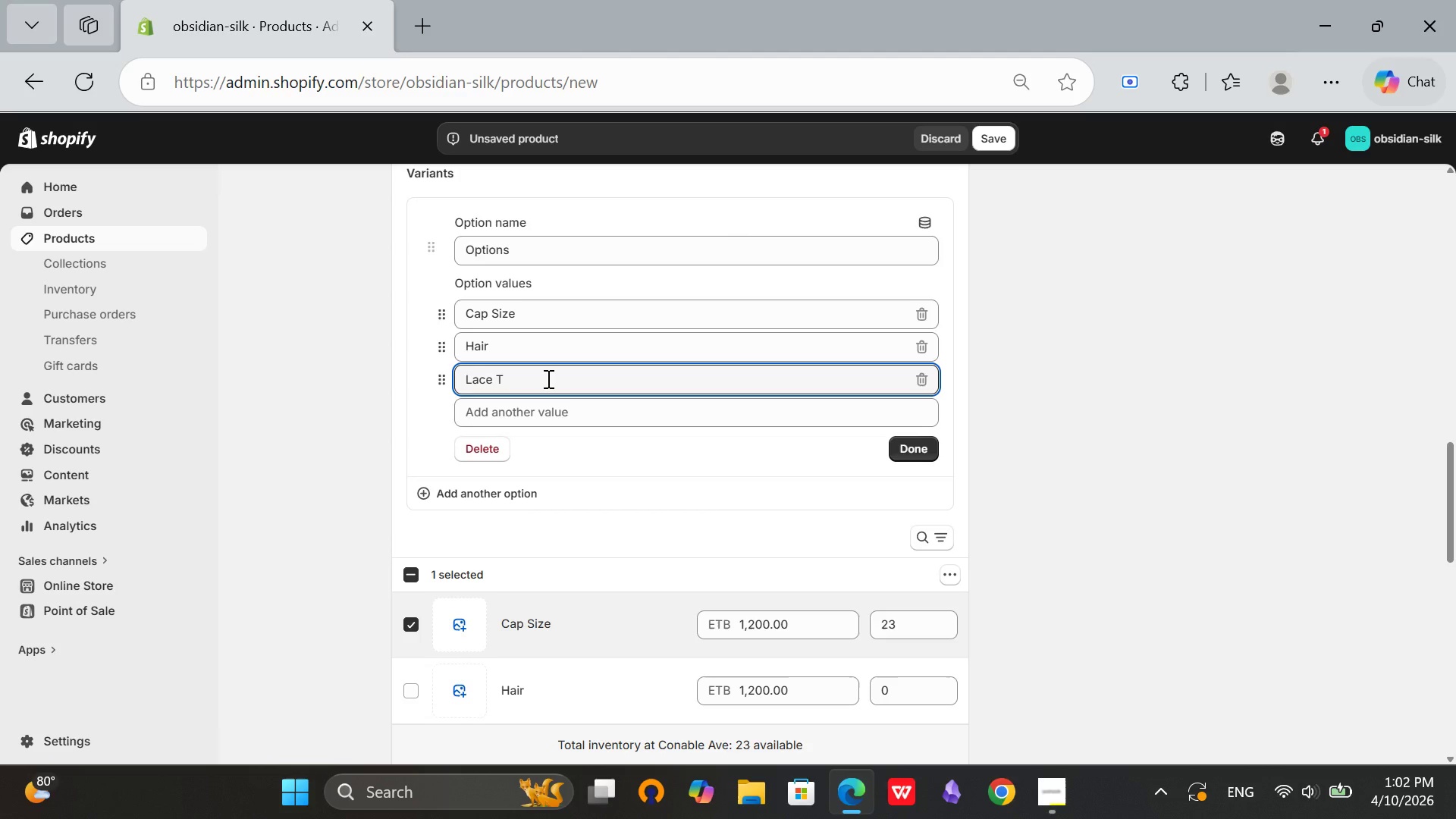 
hold_key(key=Backspace, duration=0.97)
 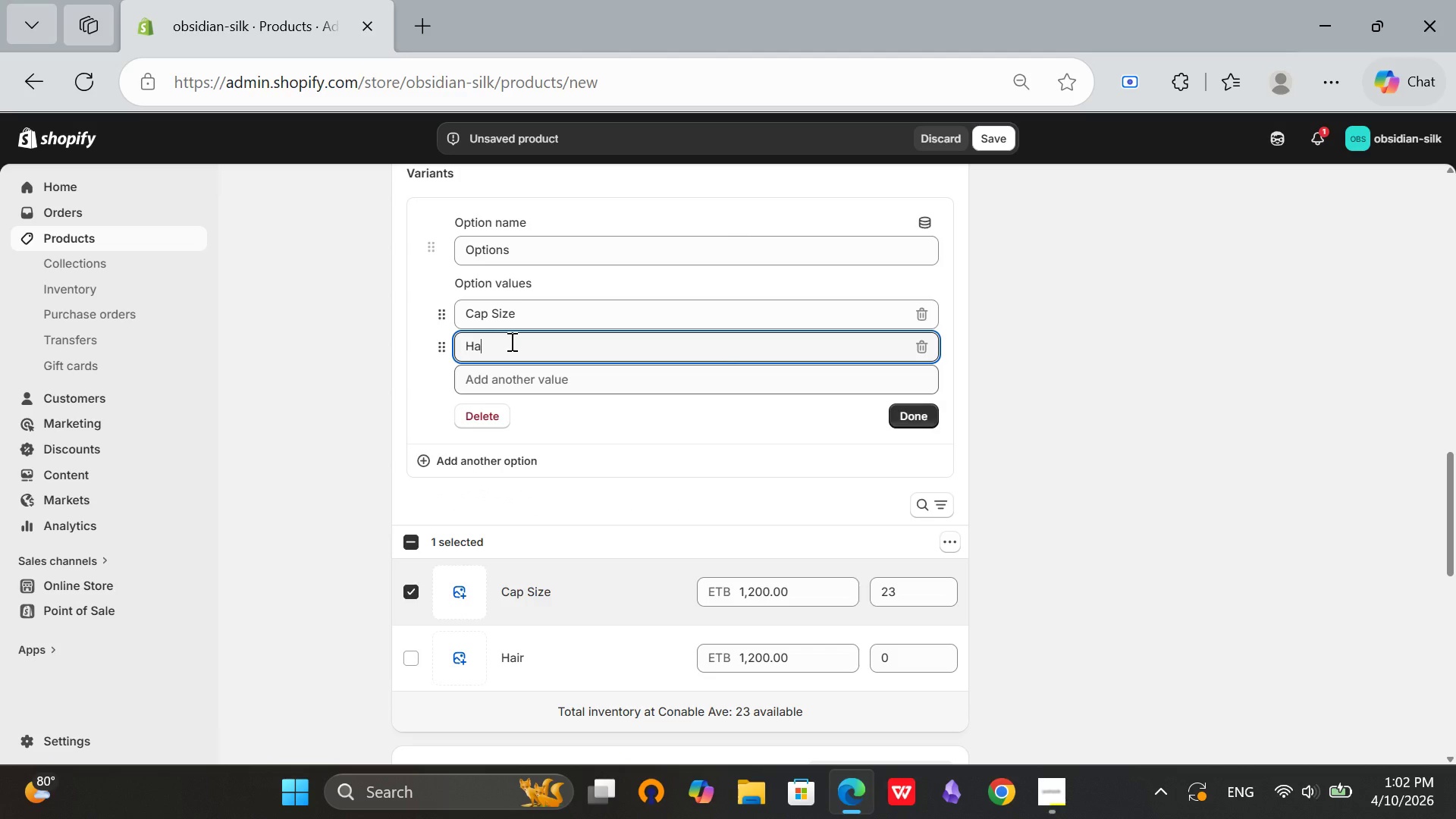 
left_click([510, 341])
 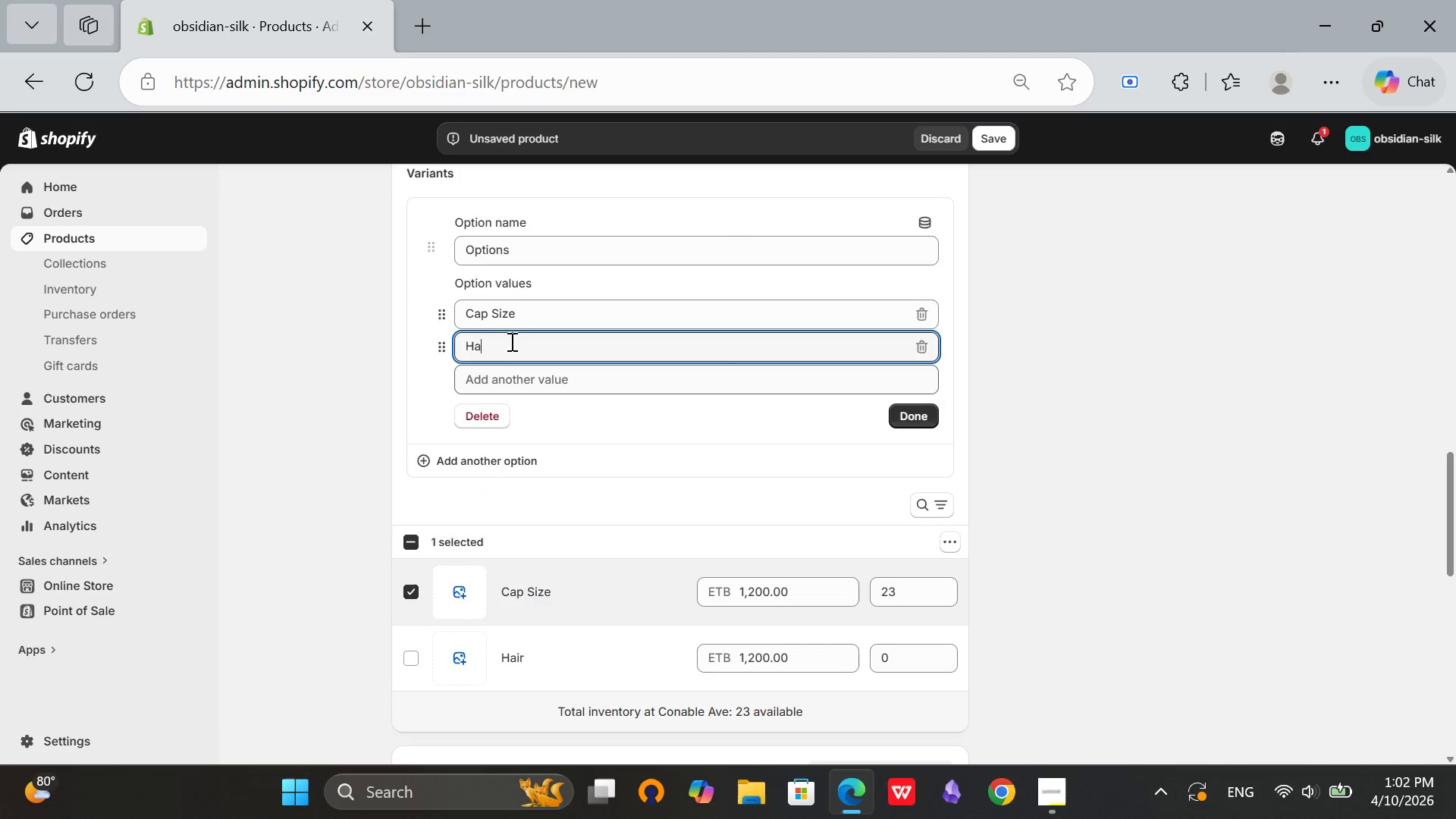 
hold_key(key=Backspace, duration=0.39)
 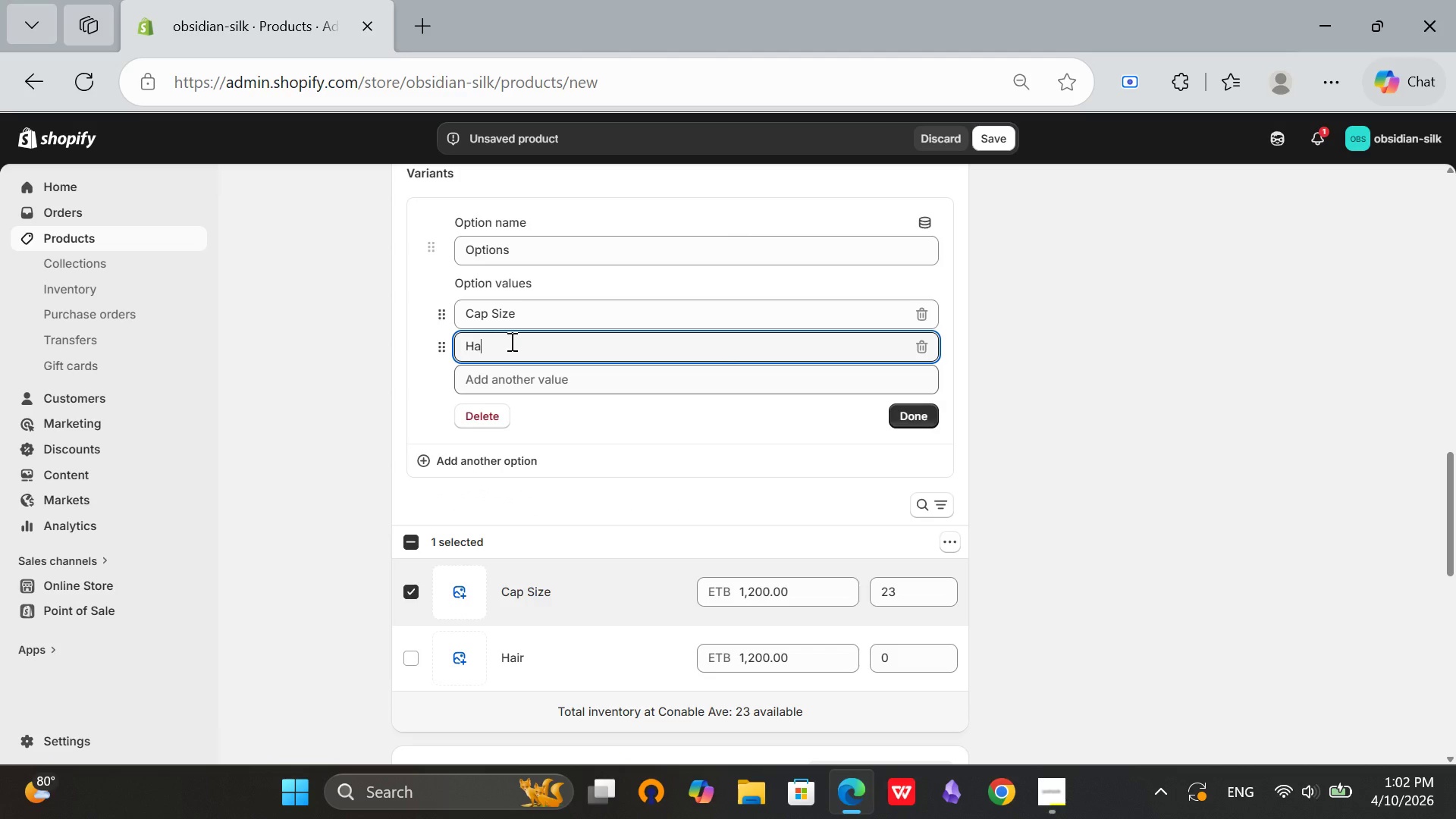 
key(Backspace)
 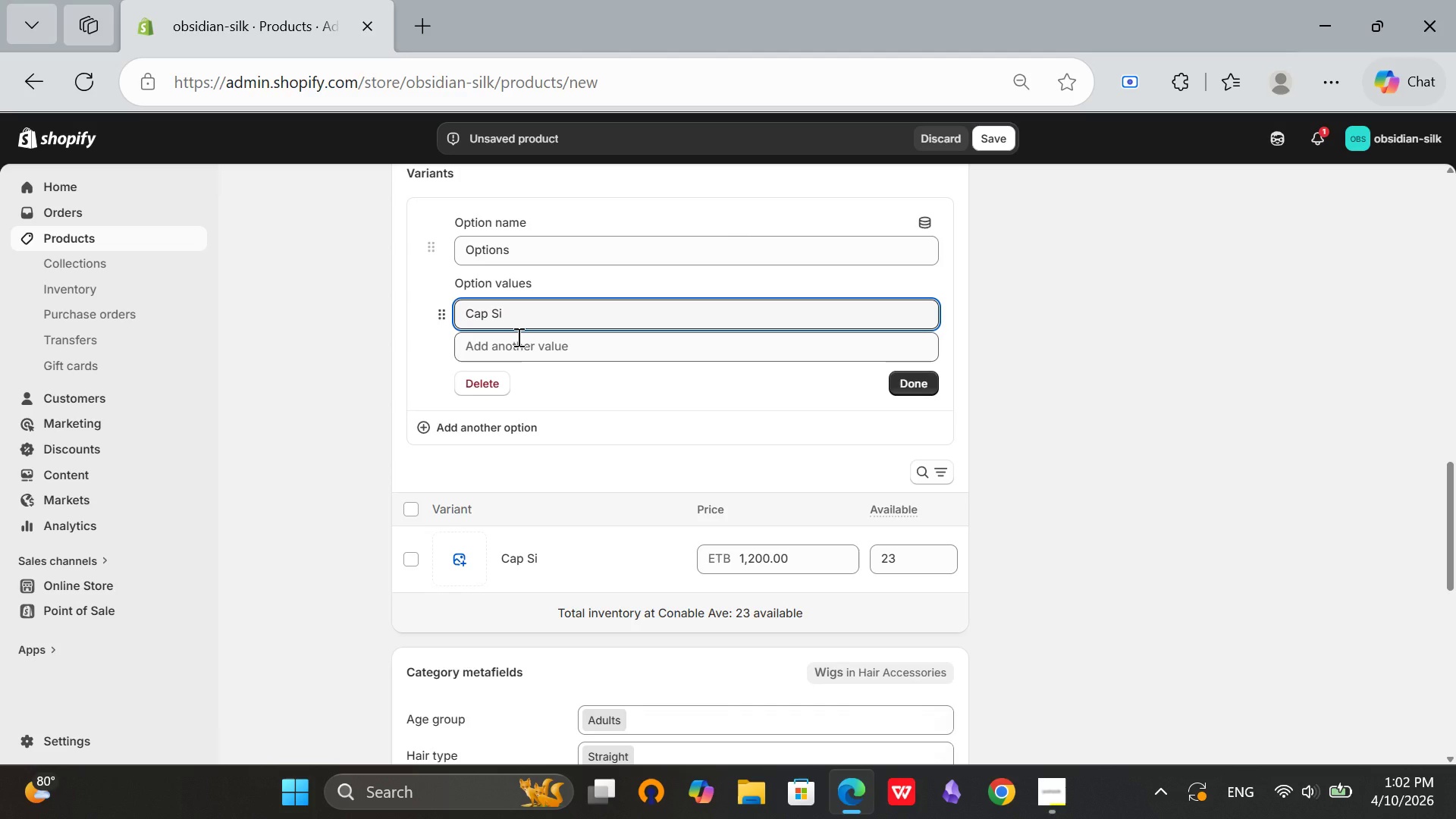 
hold_key(key=Backspace, duration=0.89)
 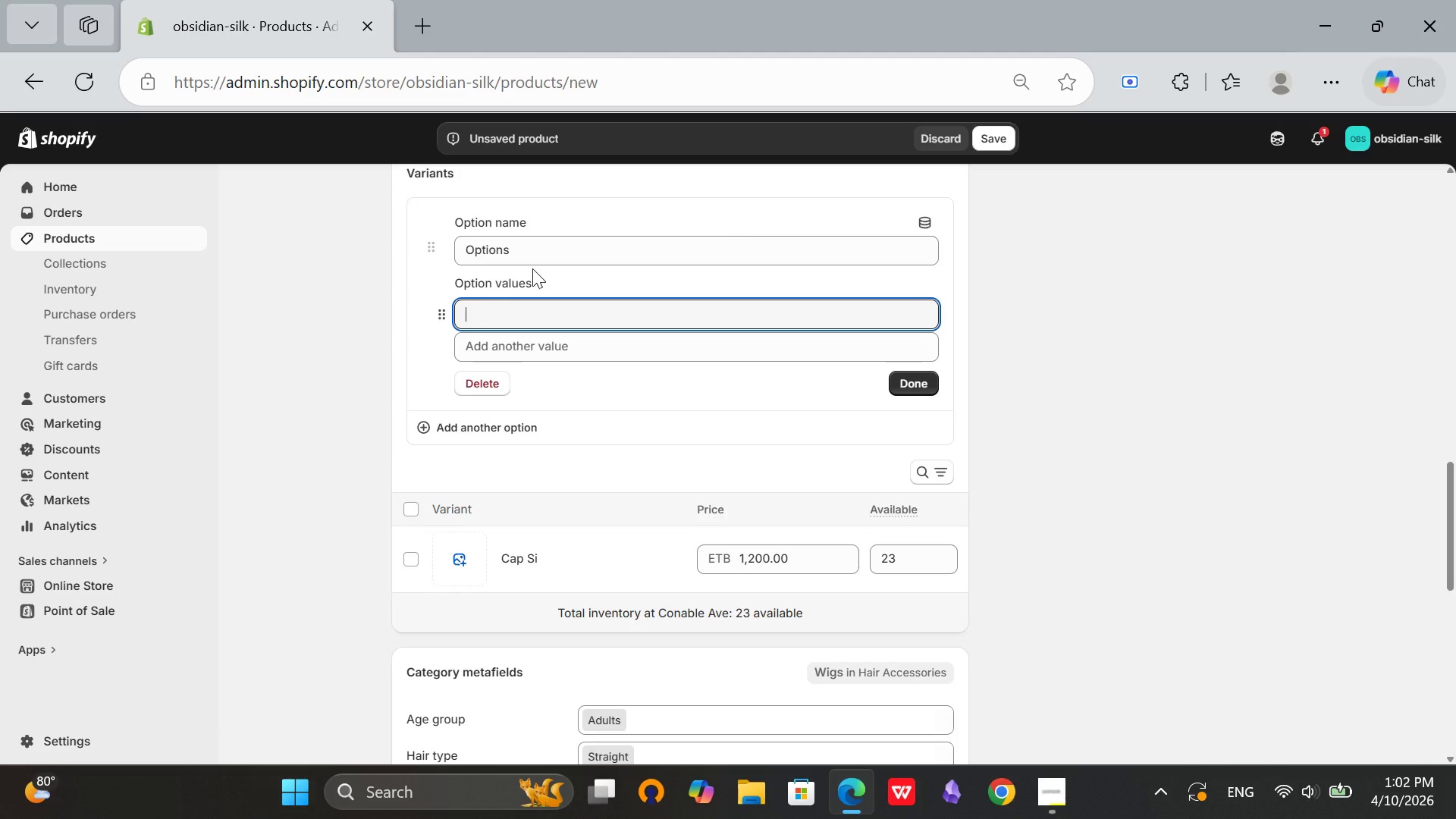 
left_click([537, 251])
 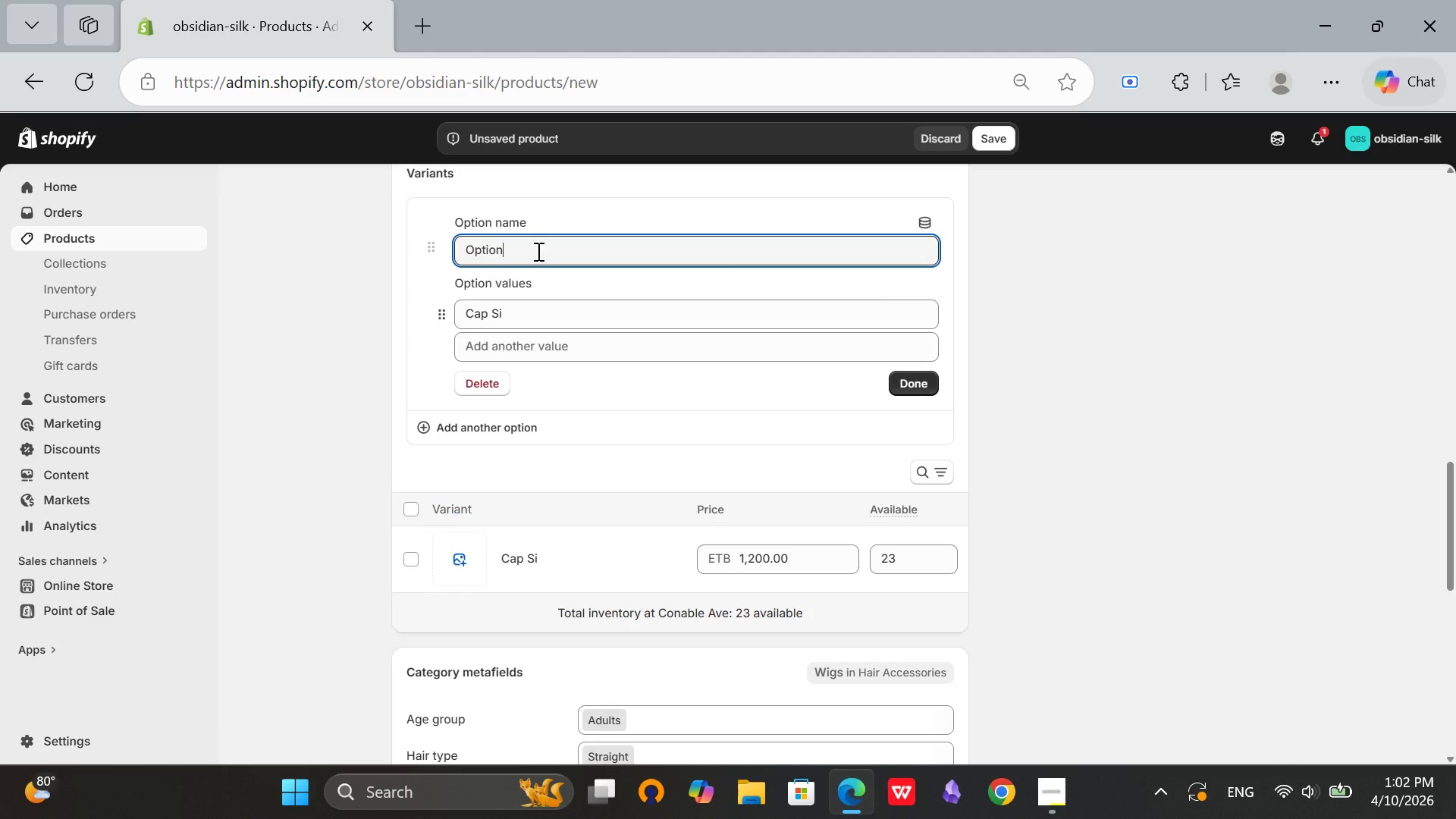 
key(Backspace)
key(Backspace)
key(Backspace)
type(Cap Size)
 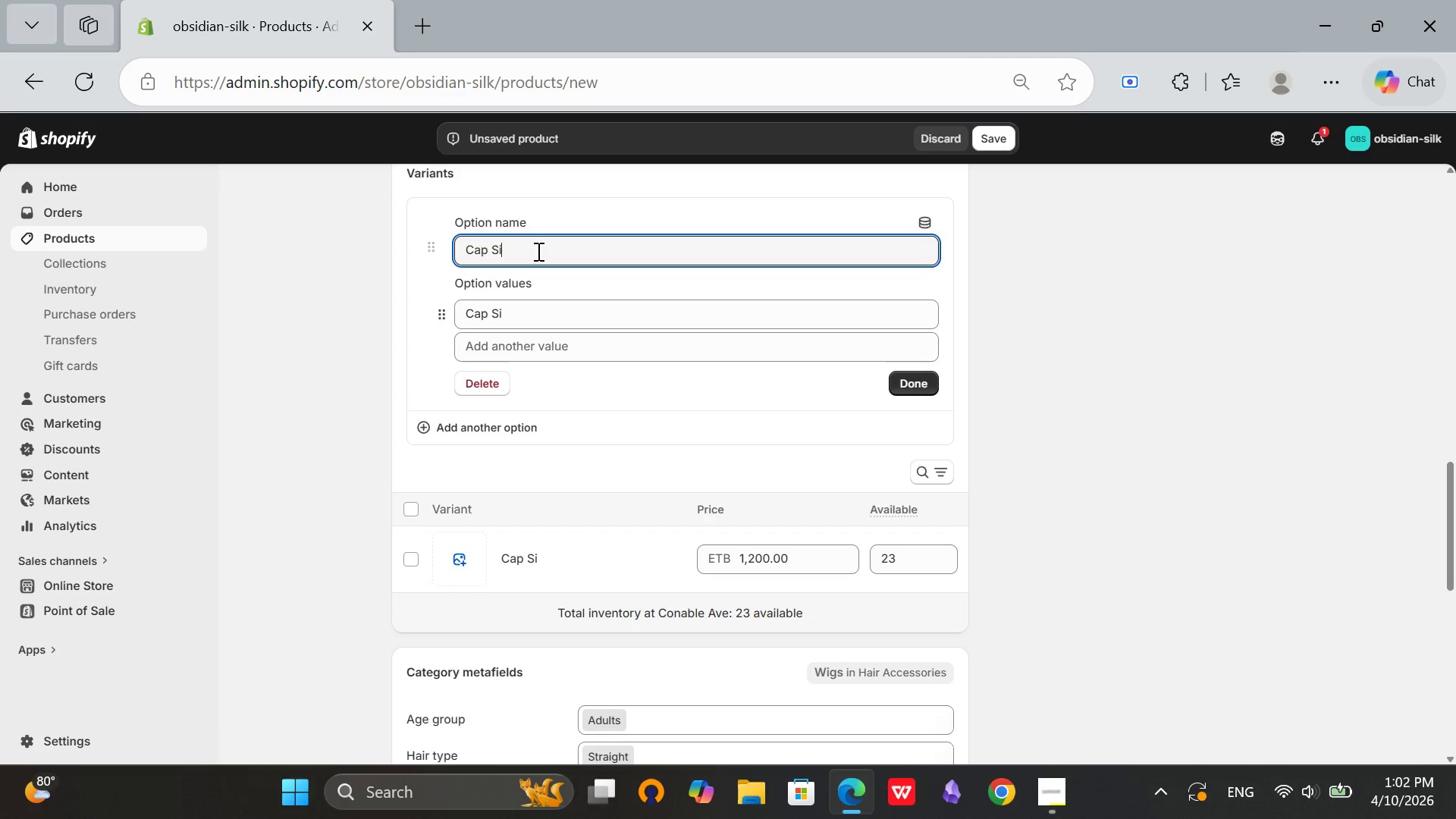 
key(ArrowDown)
 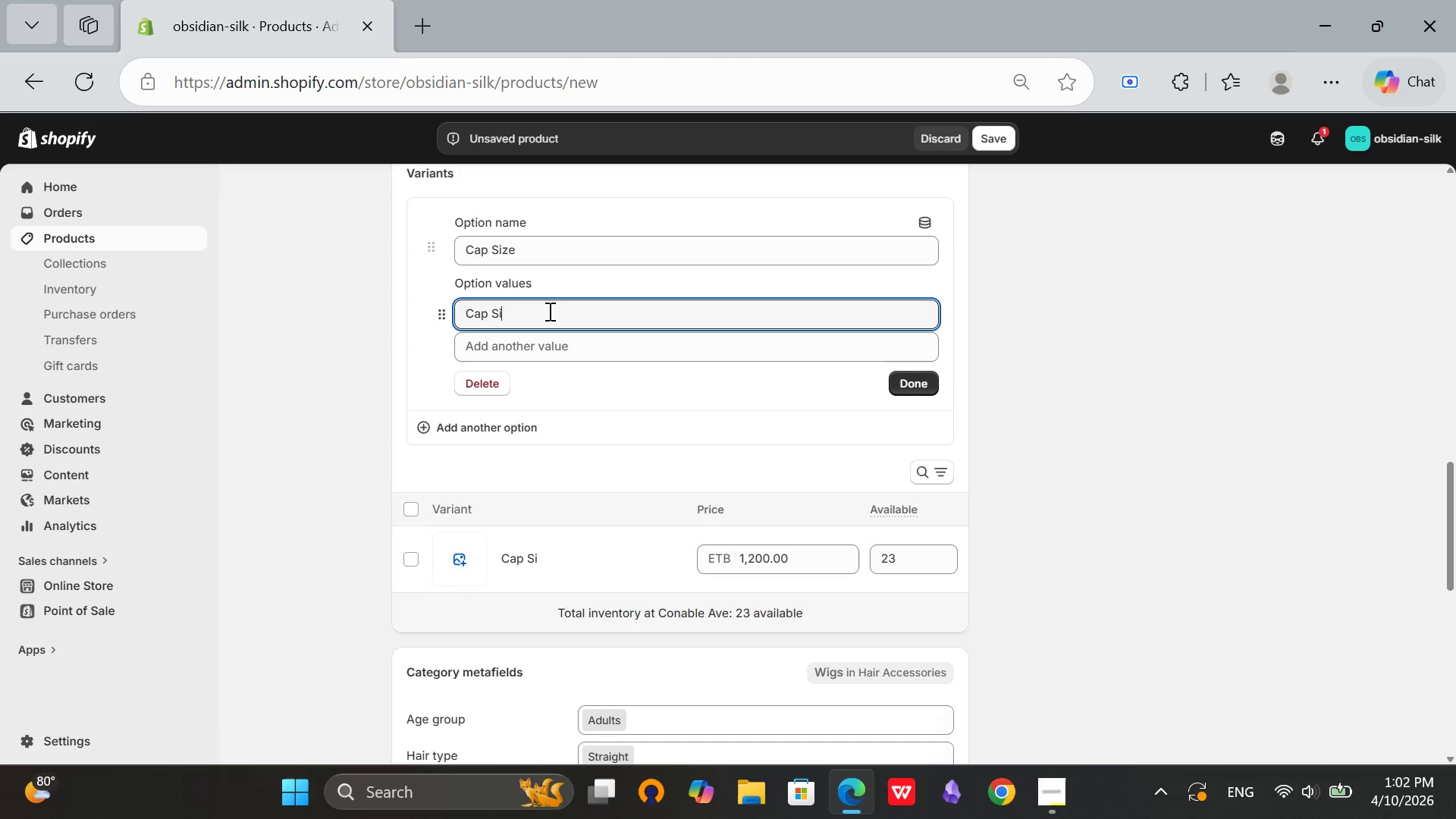 
left_click([548, 311])
 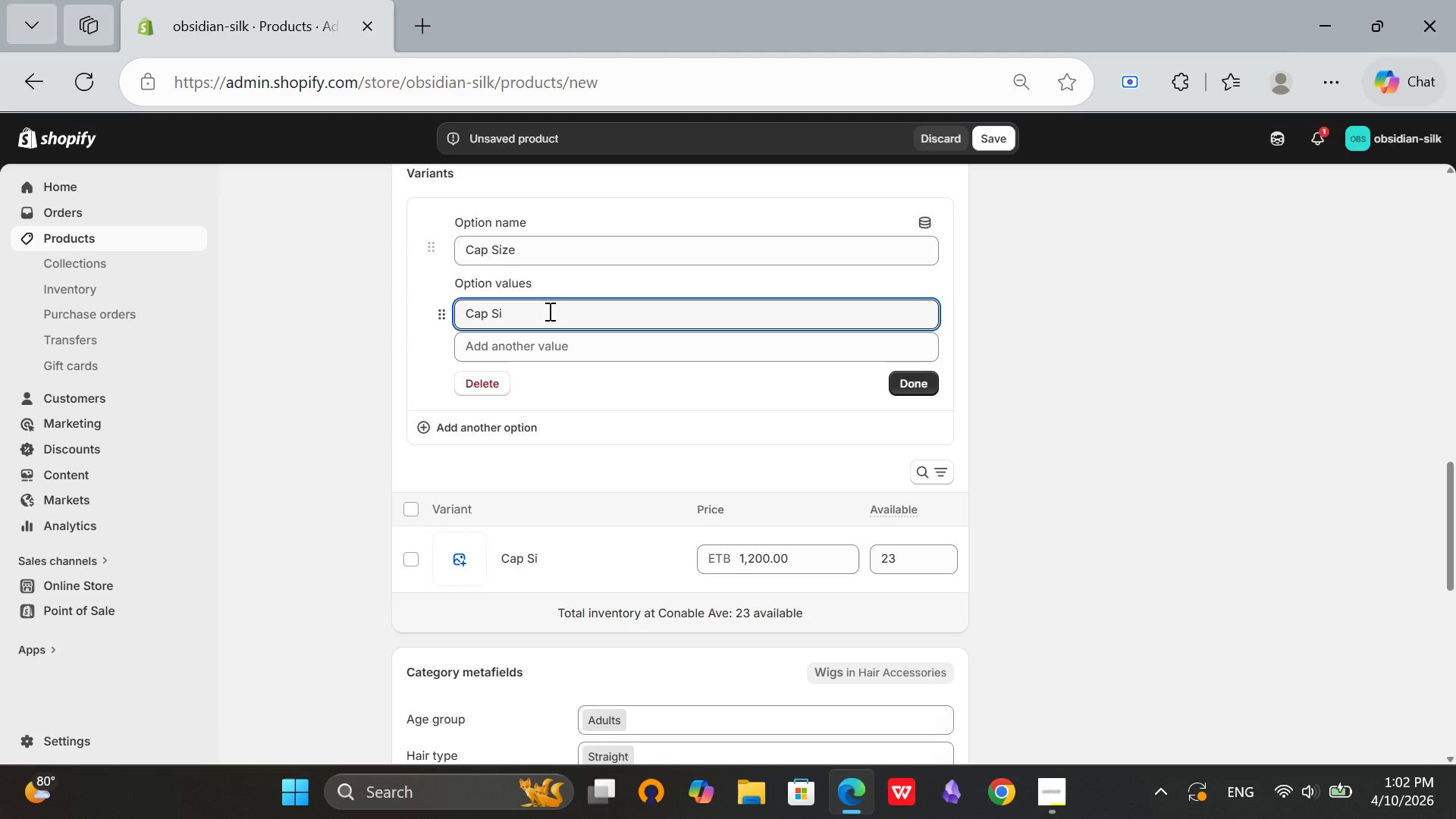 
hold_key(key=Backspace, duration=0.86)
 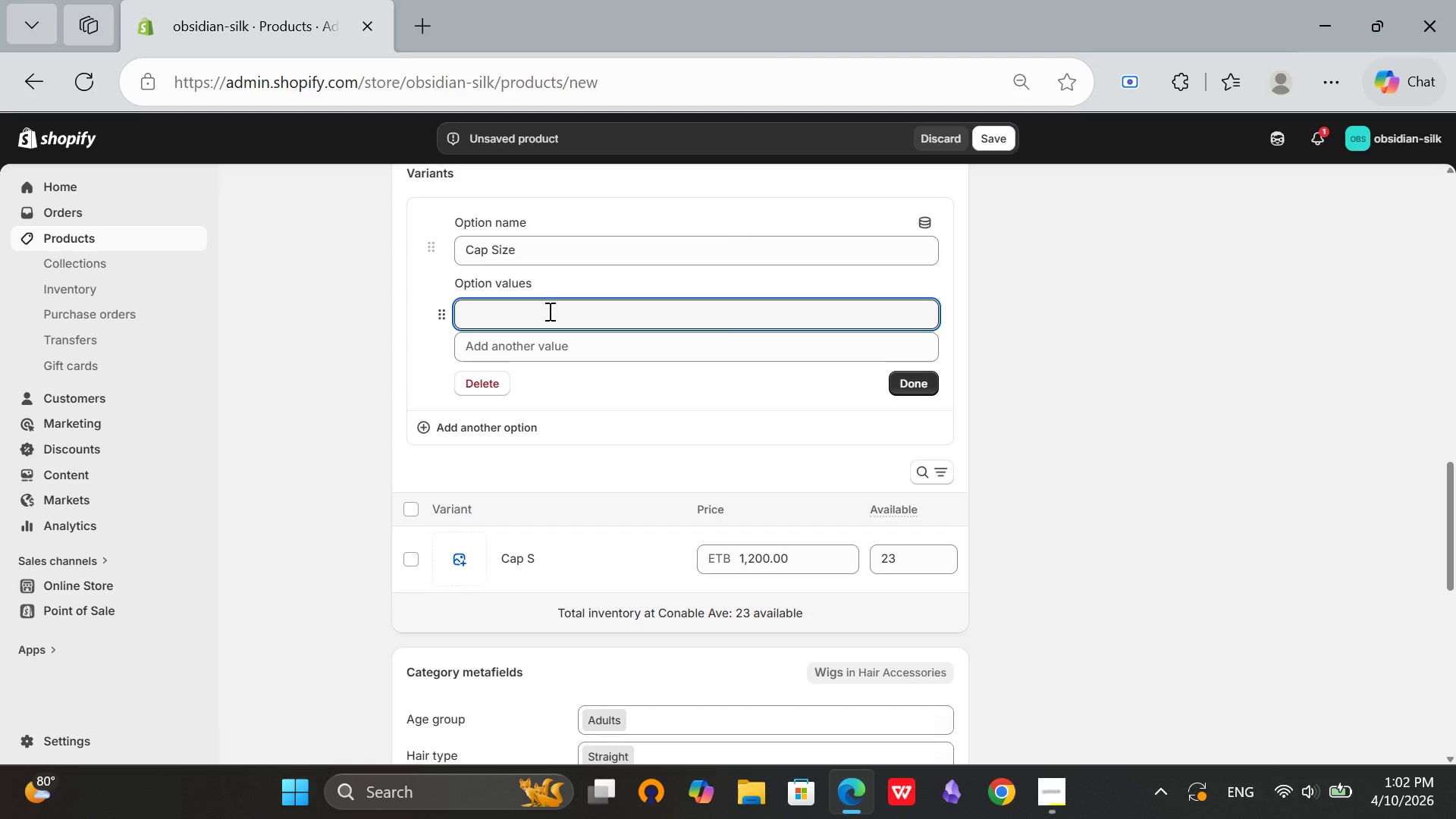 
type(Small)
 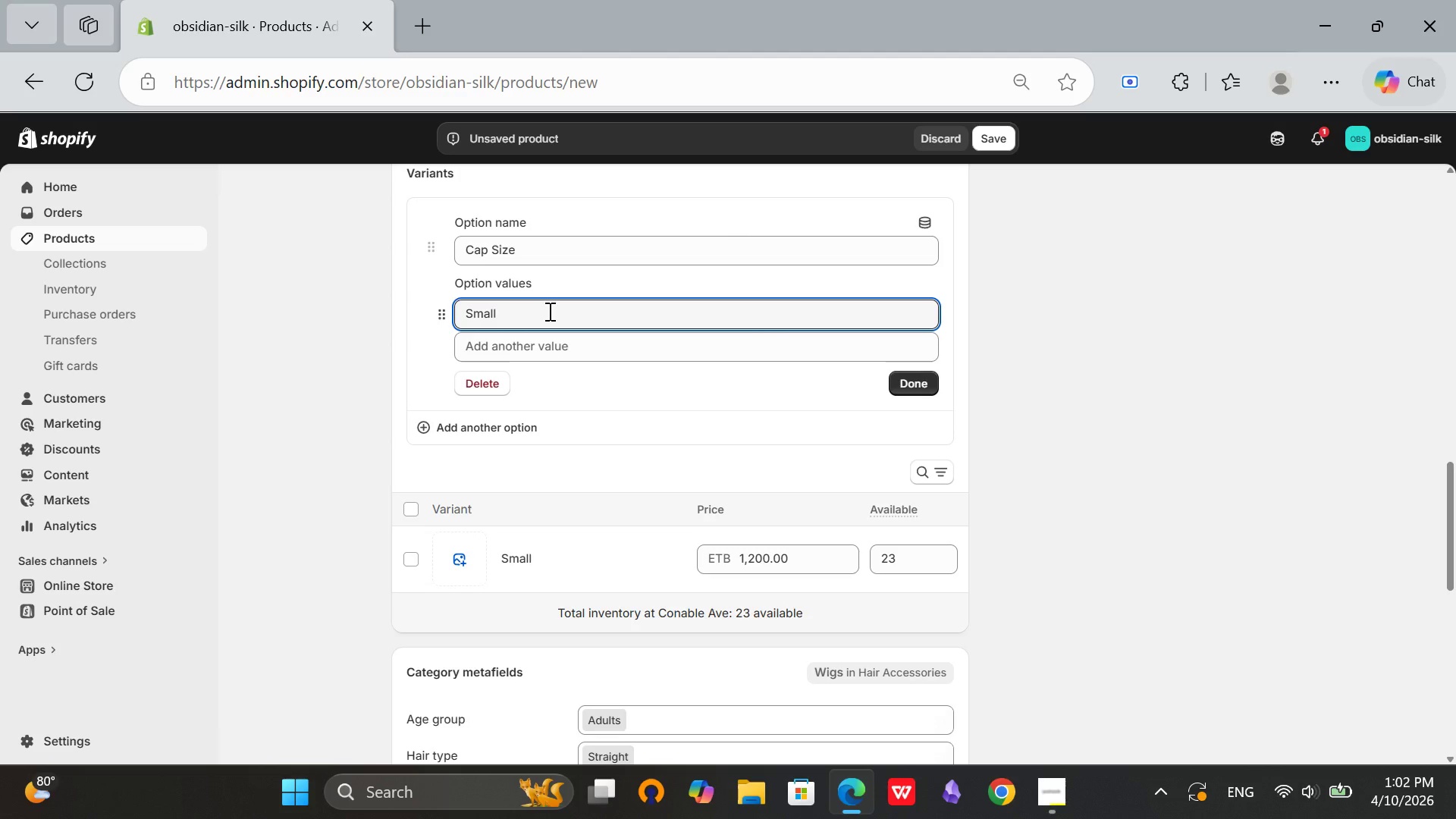 
hold_key(key=Backspace, duration=0.94)
 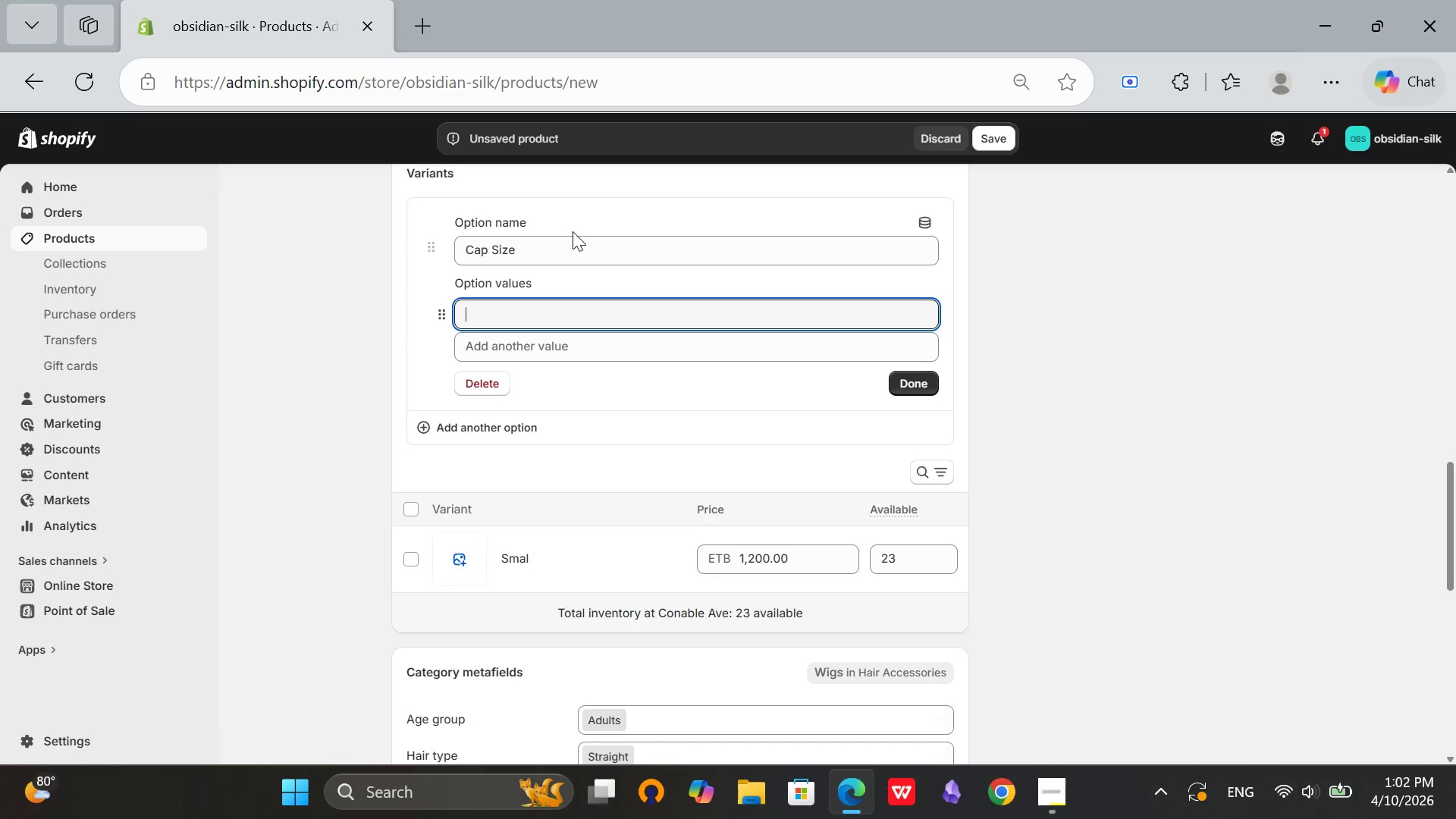 
left_click([578, 249])
 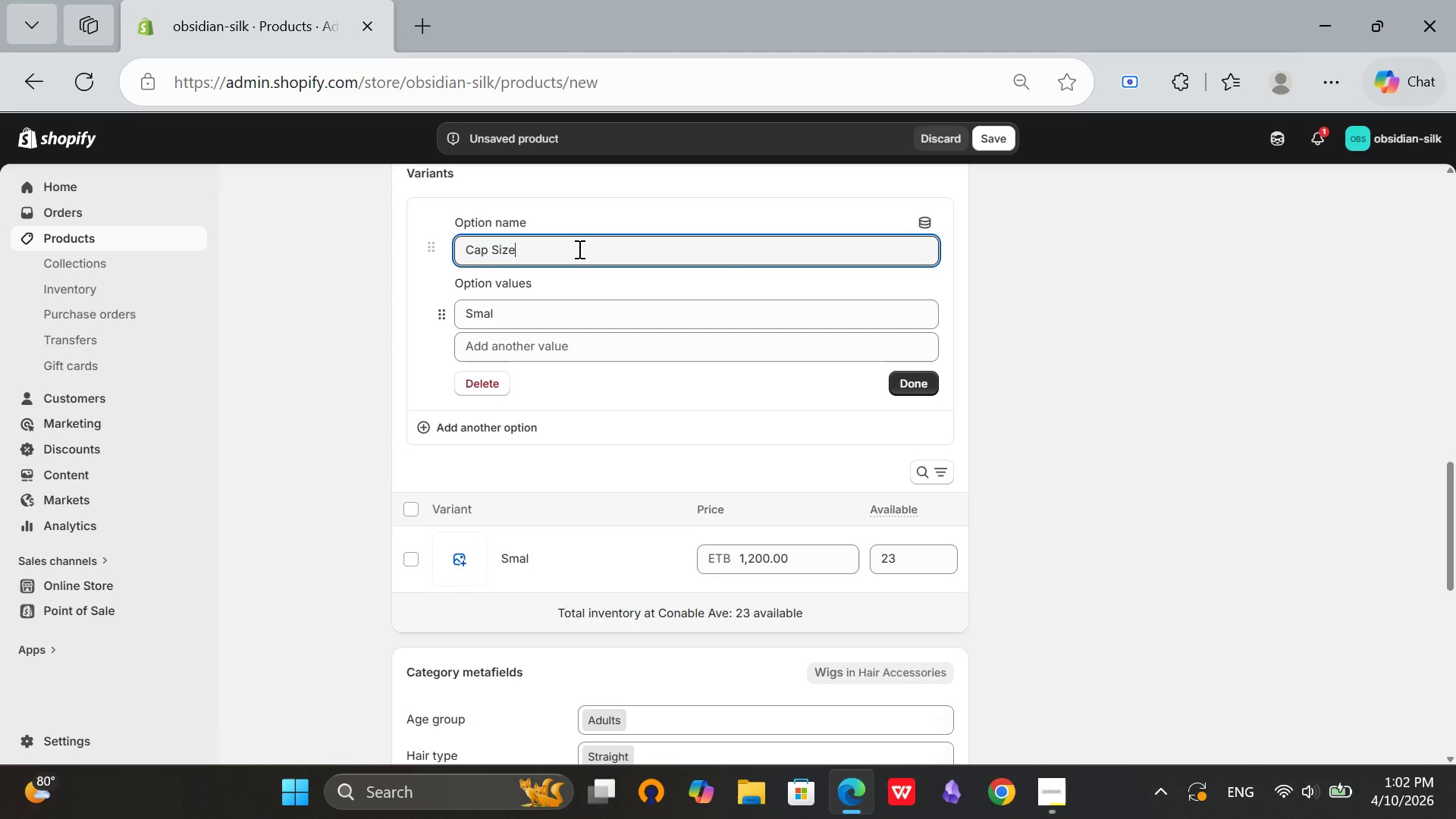 
hold_key(key=Backspace, duration=1.08)
 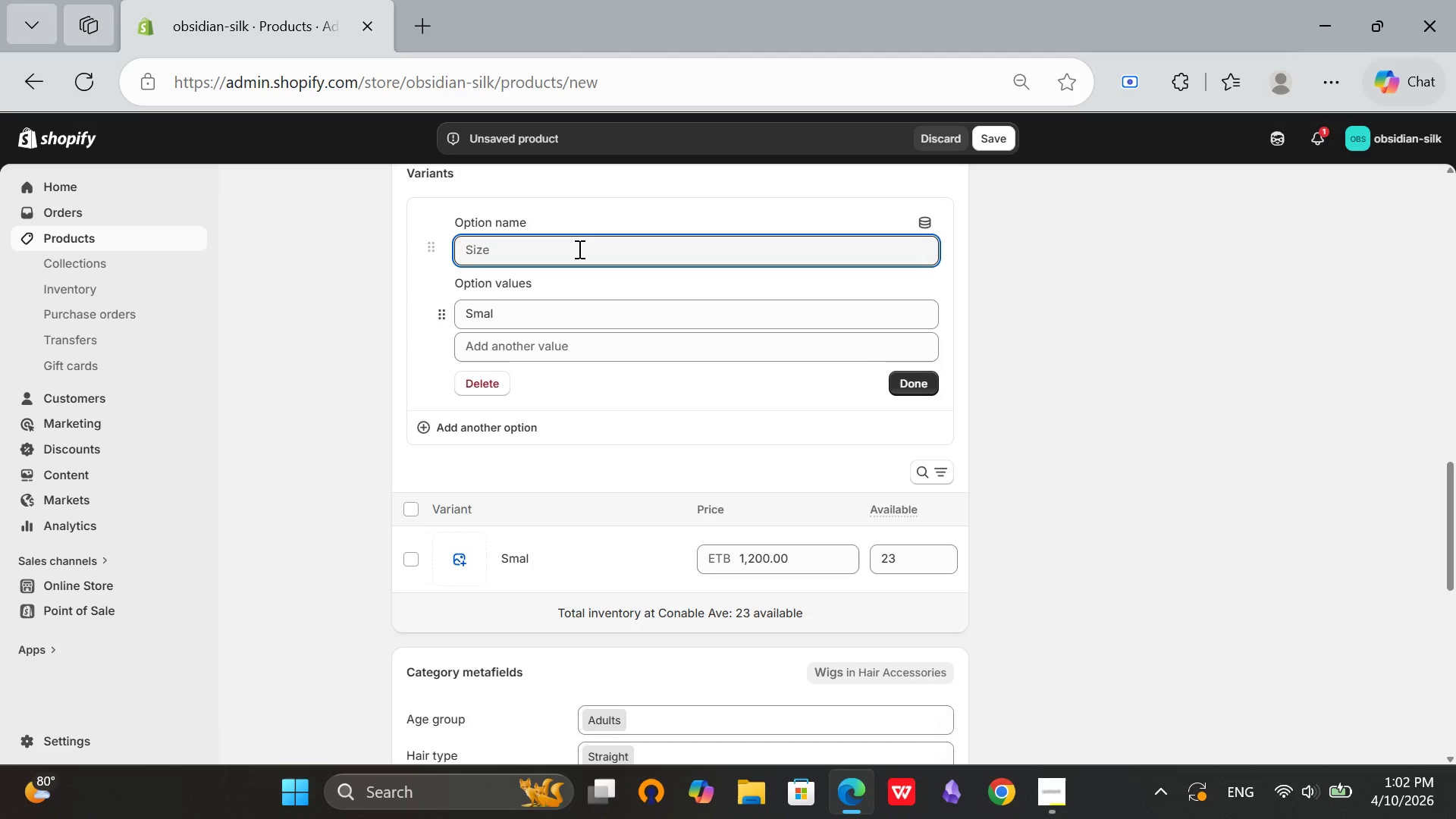 
key(Backspace)
 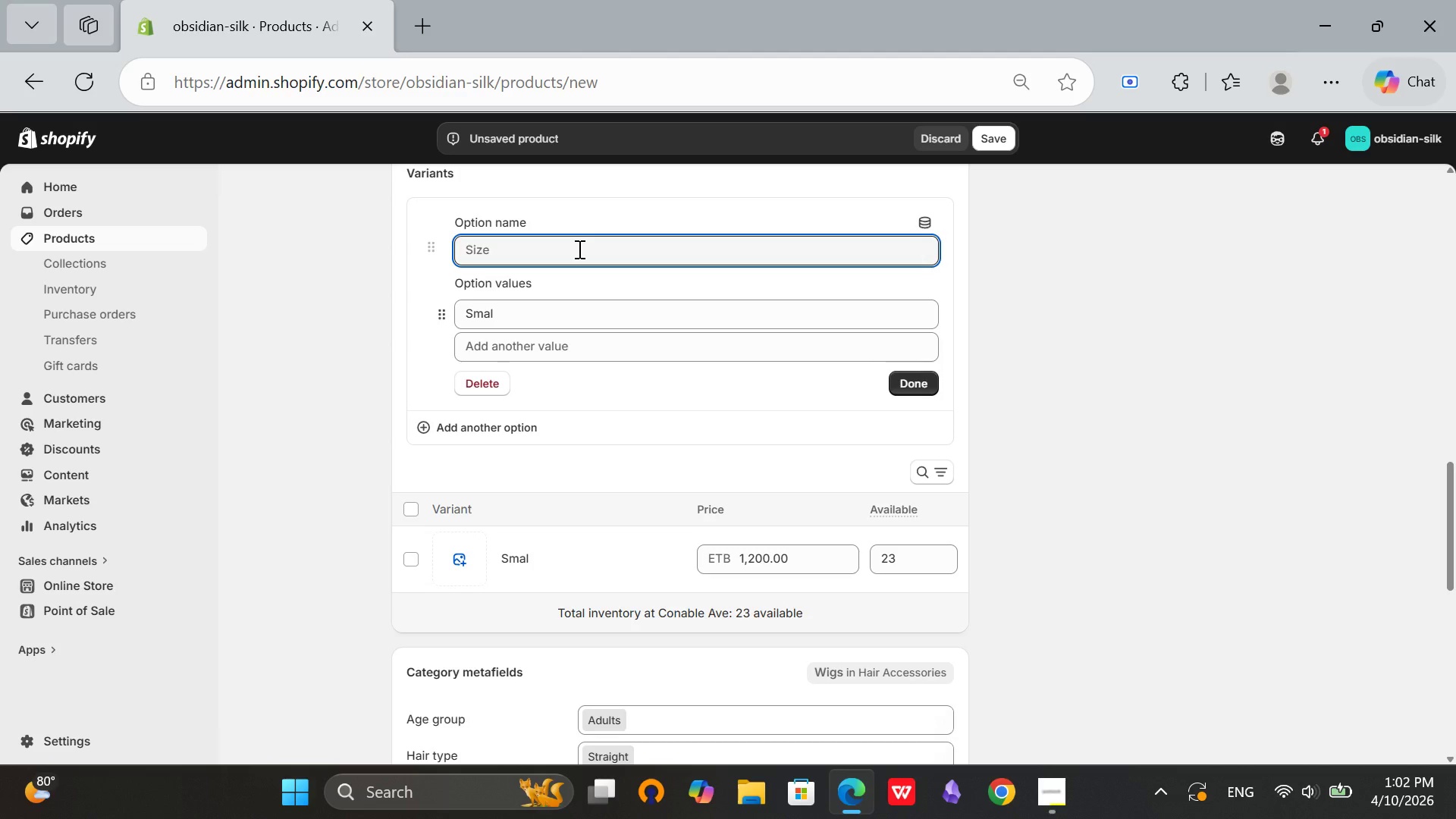 
left_click([542, 304])
 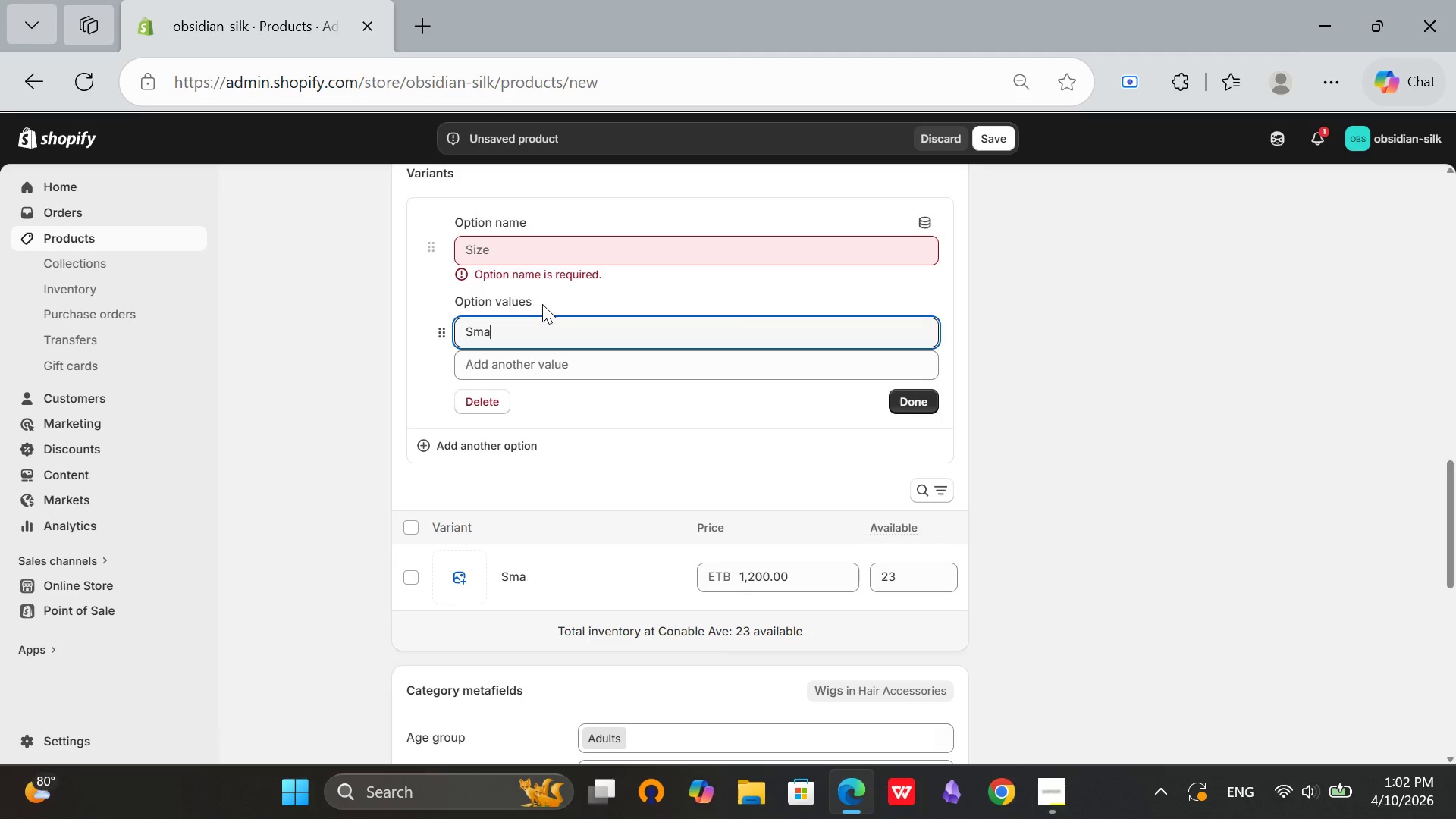 
hold_key(key=Backspace, duration=0.83)
 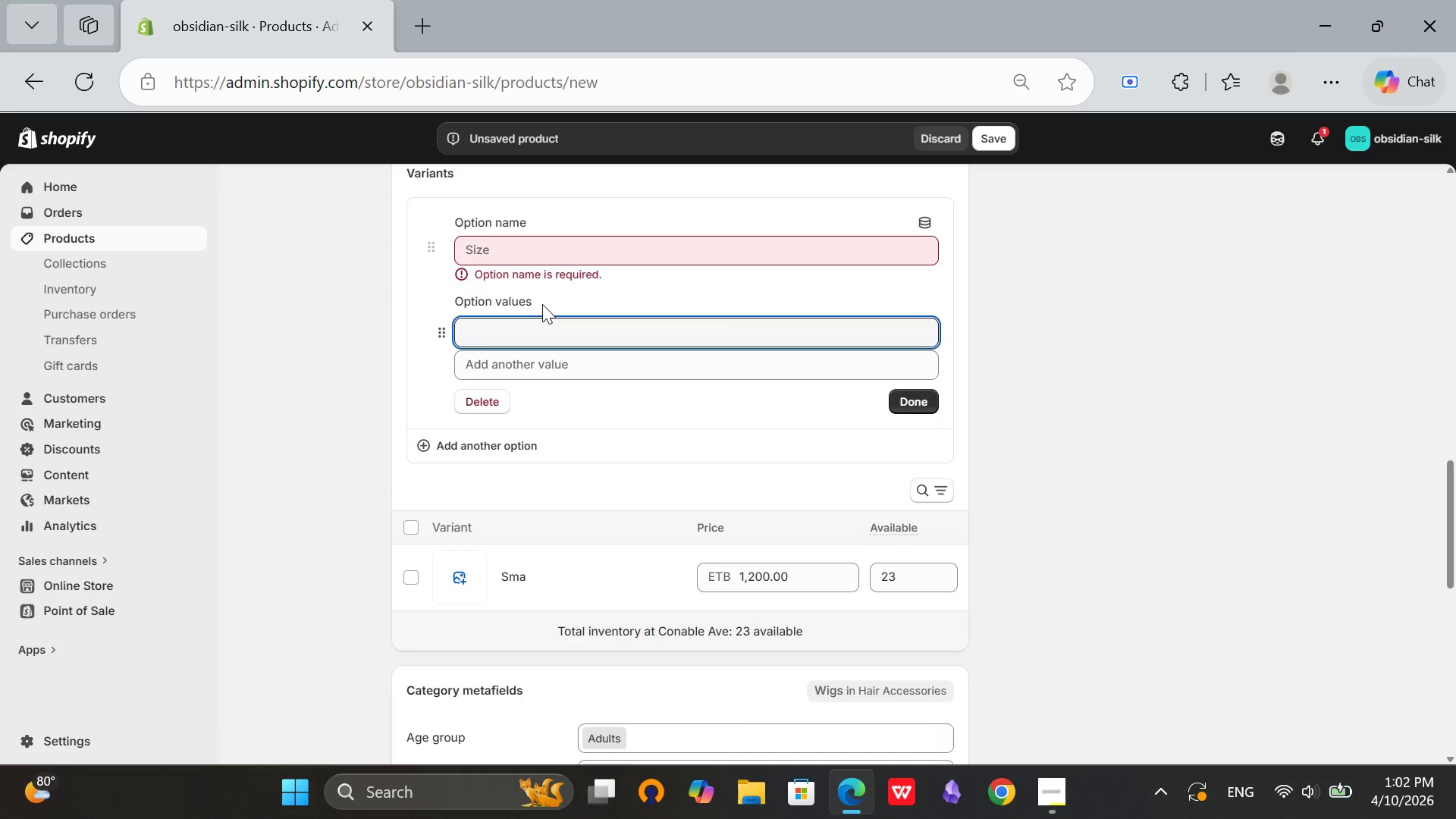 
type(Cap)
 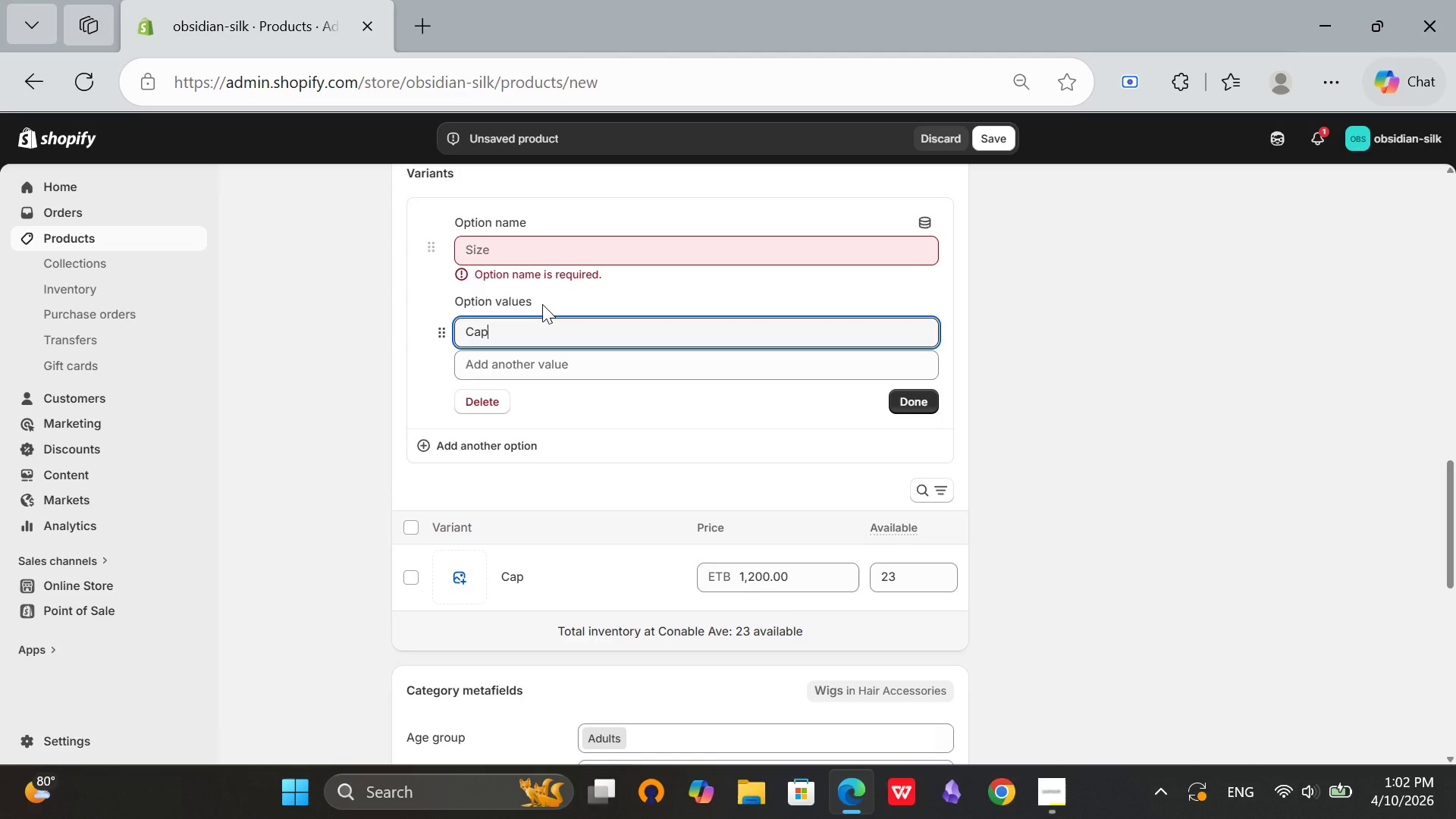 
hold_key(key=Backspace, duration=0.75)
 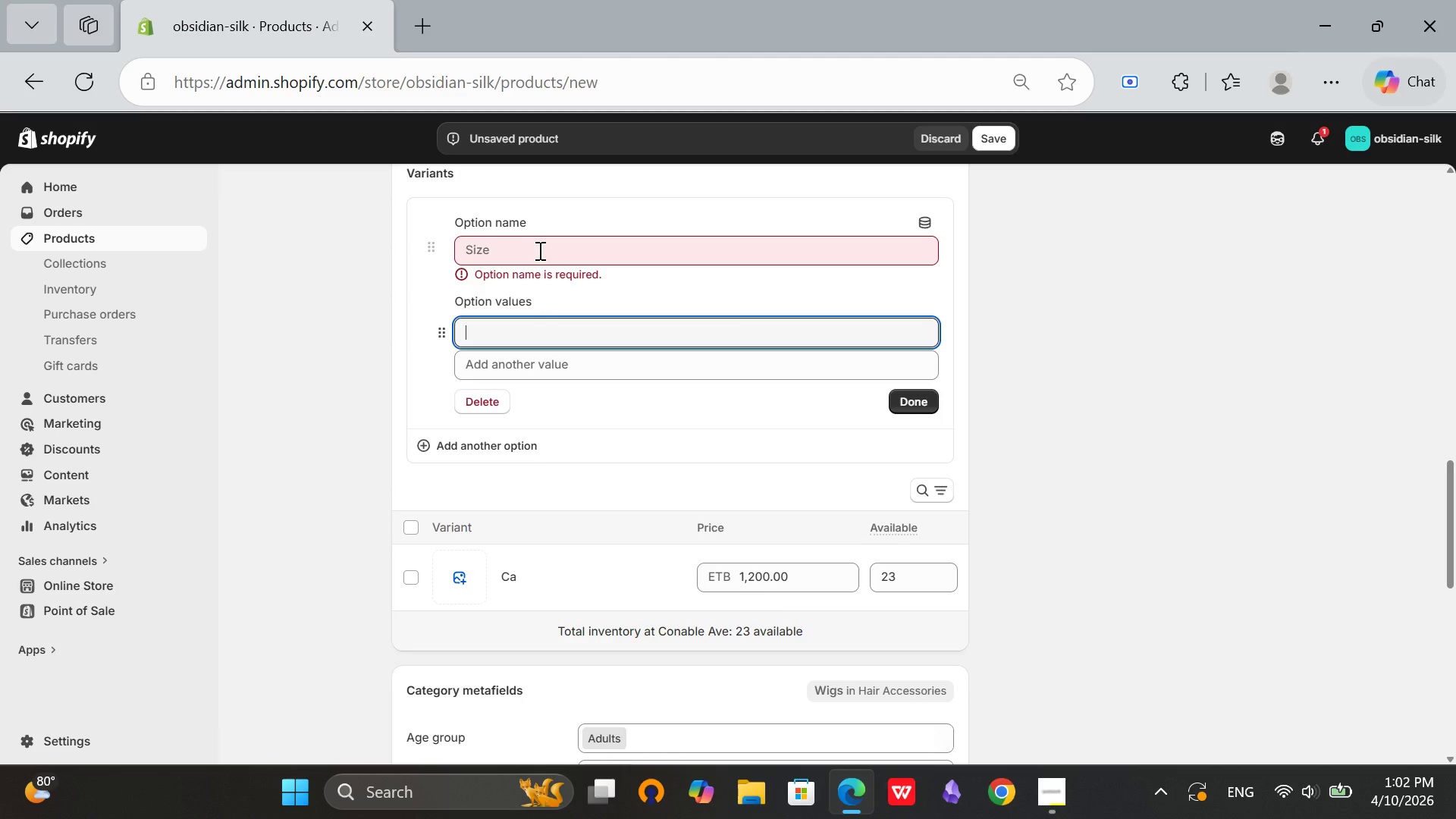 
left_click([538, 250])
 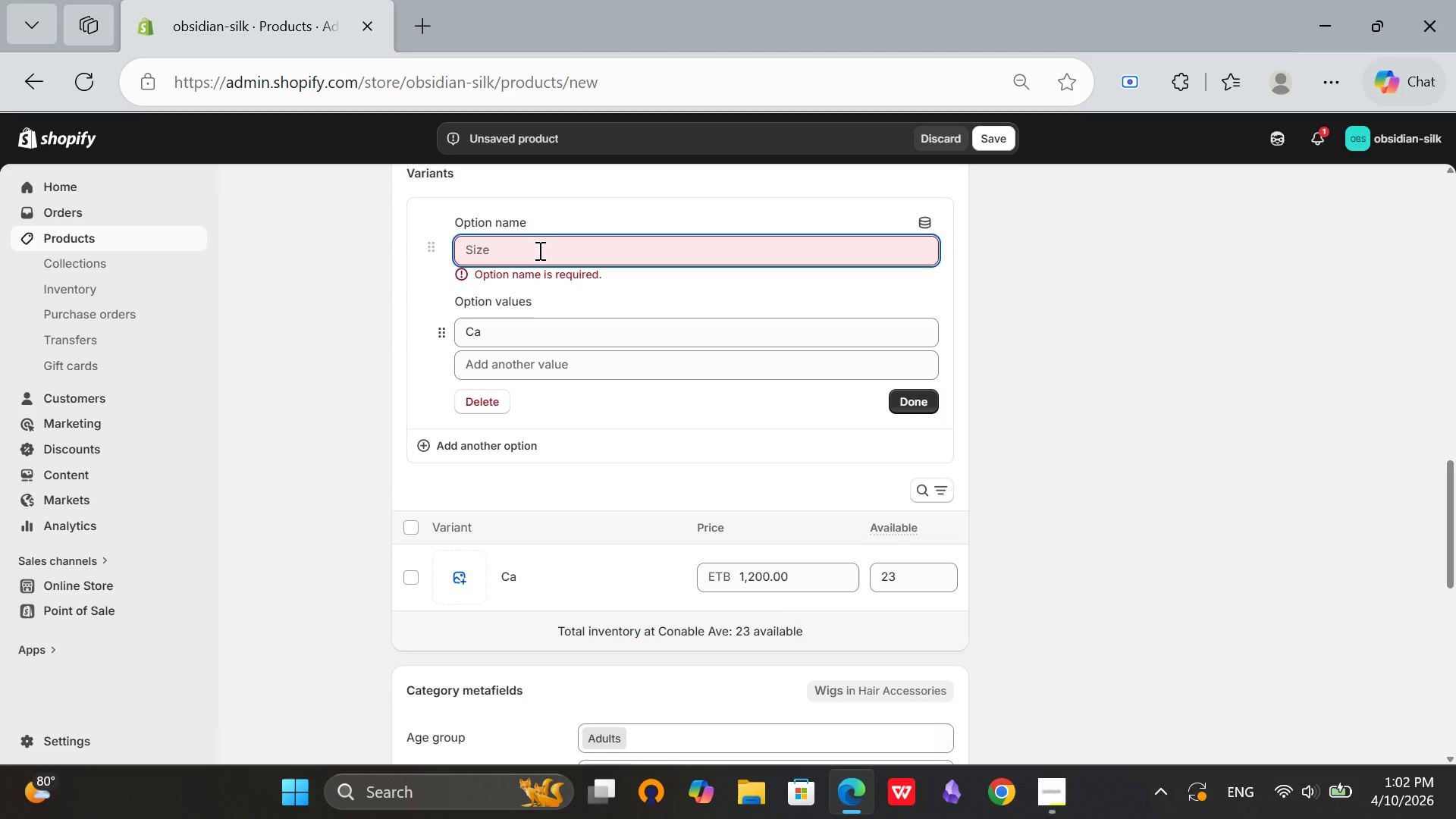 
type(CA)
key(Backspace)
type(ap Z)
key(Backspace)
type(Size)
 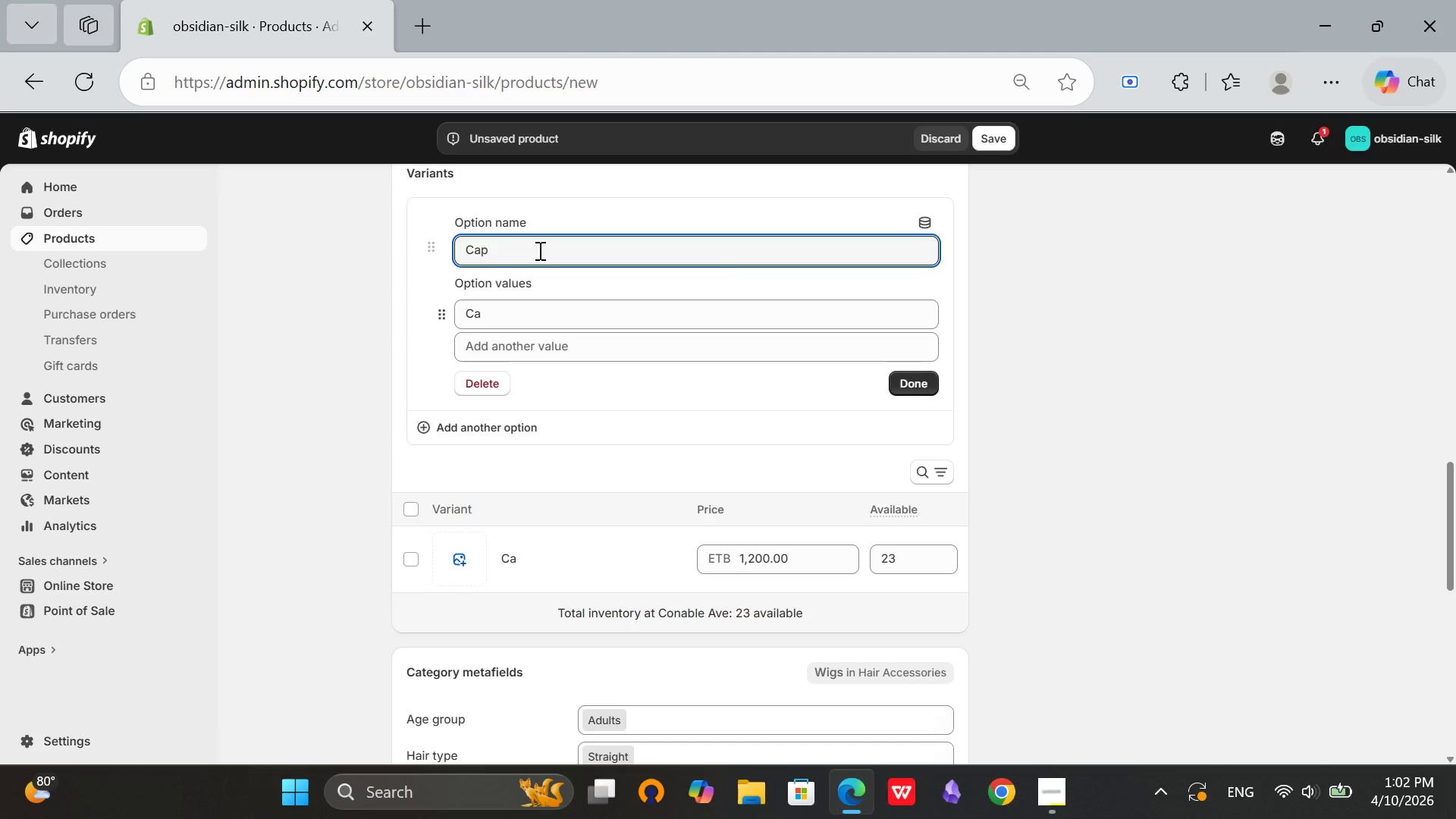 
key(Enter)
 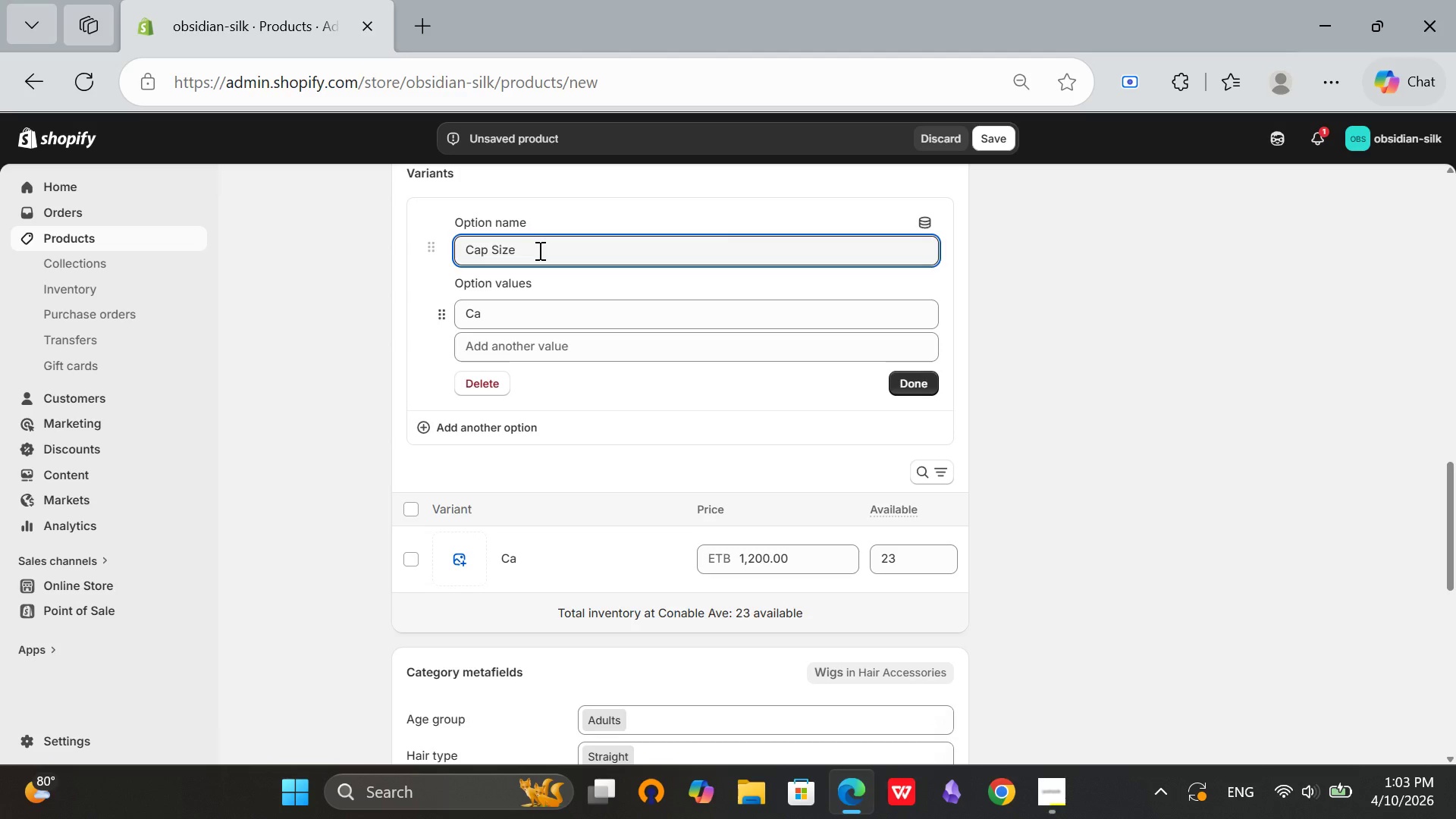 
left_click([493, 321])
 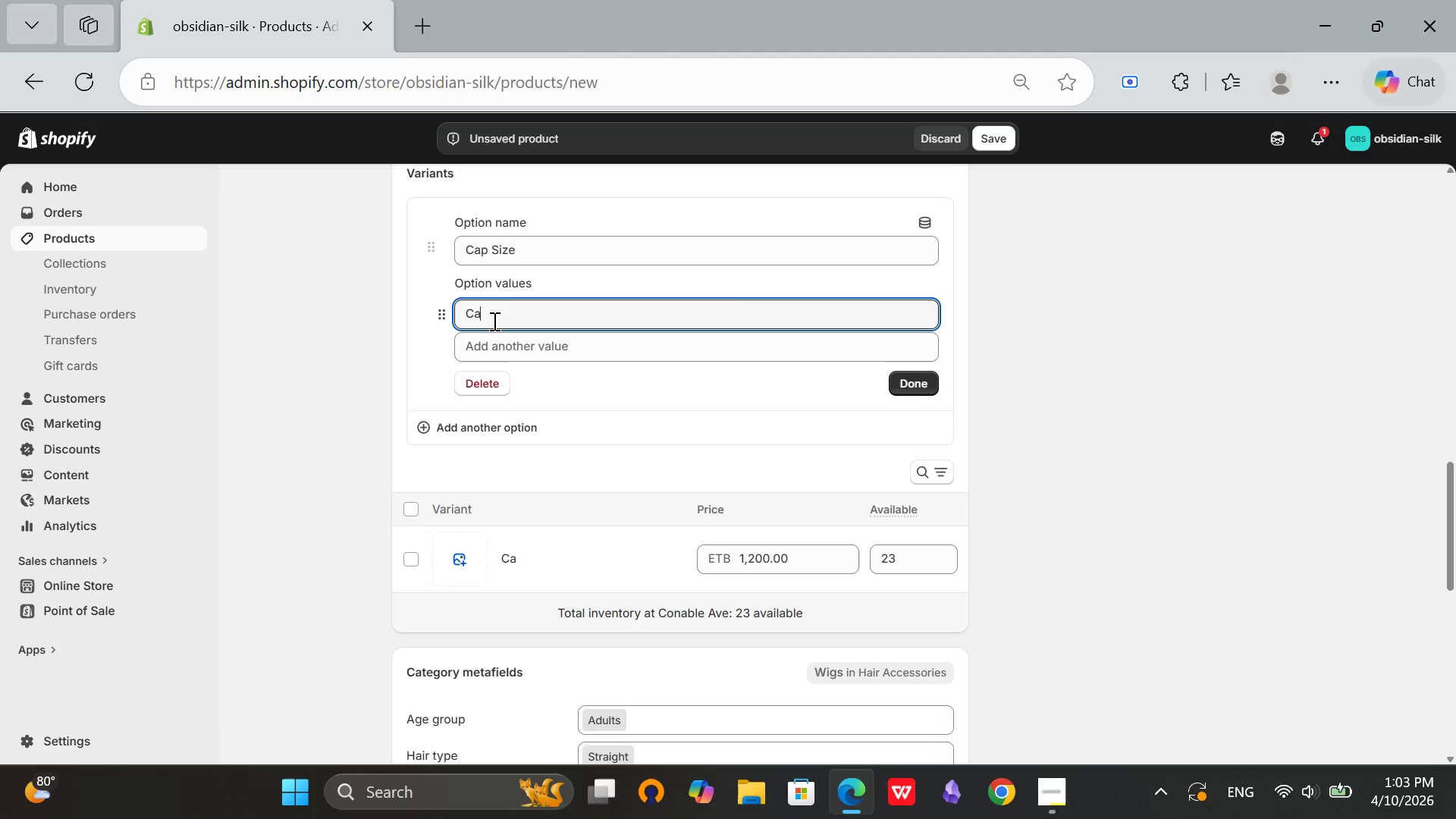 
key(Backspace)
key(Backspace)
type(Small)
 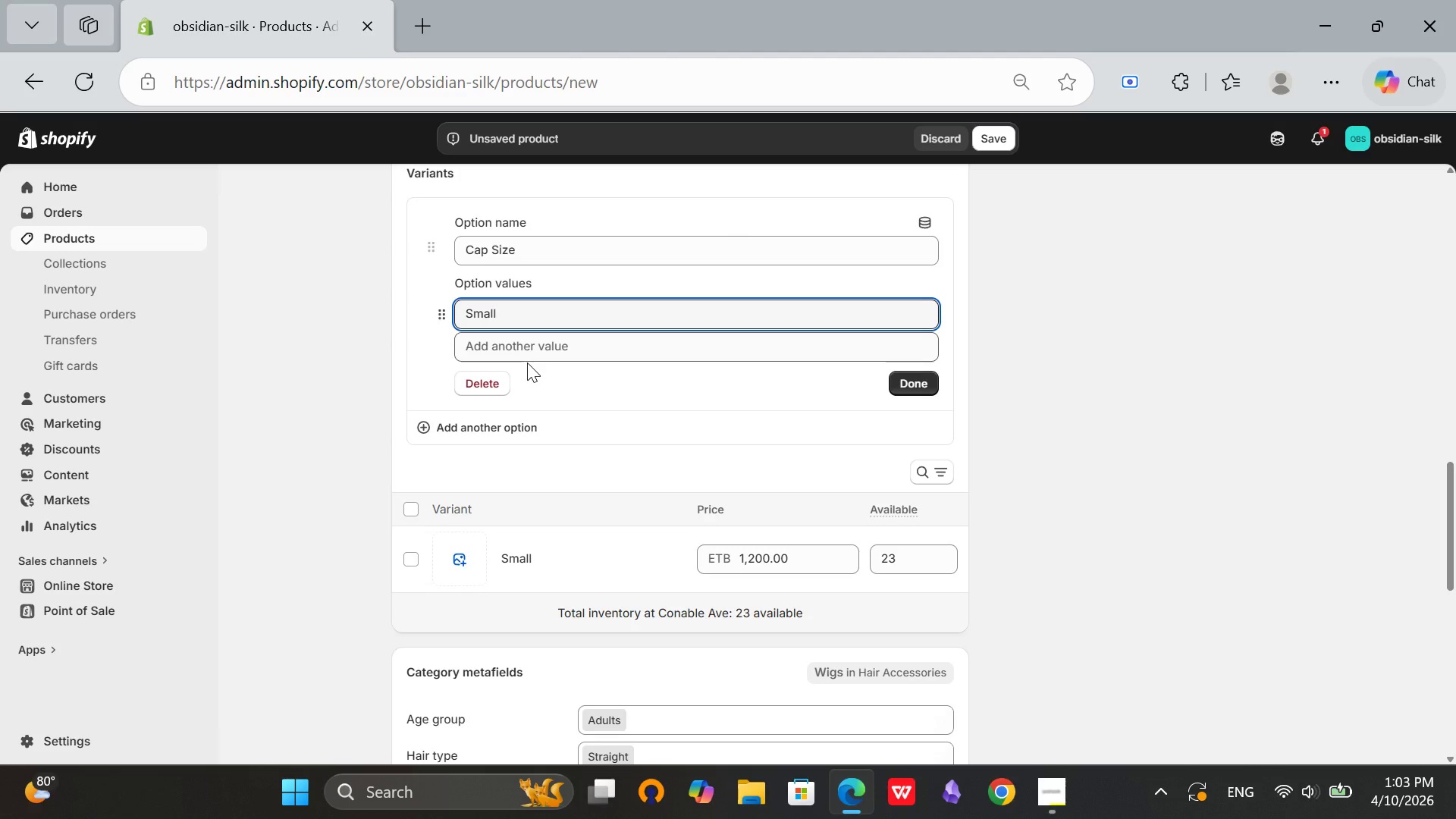 
left_click([543, 359])
 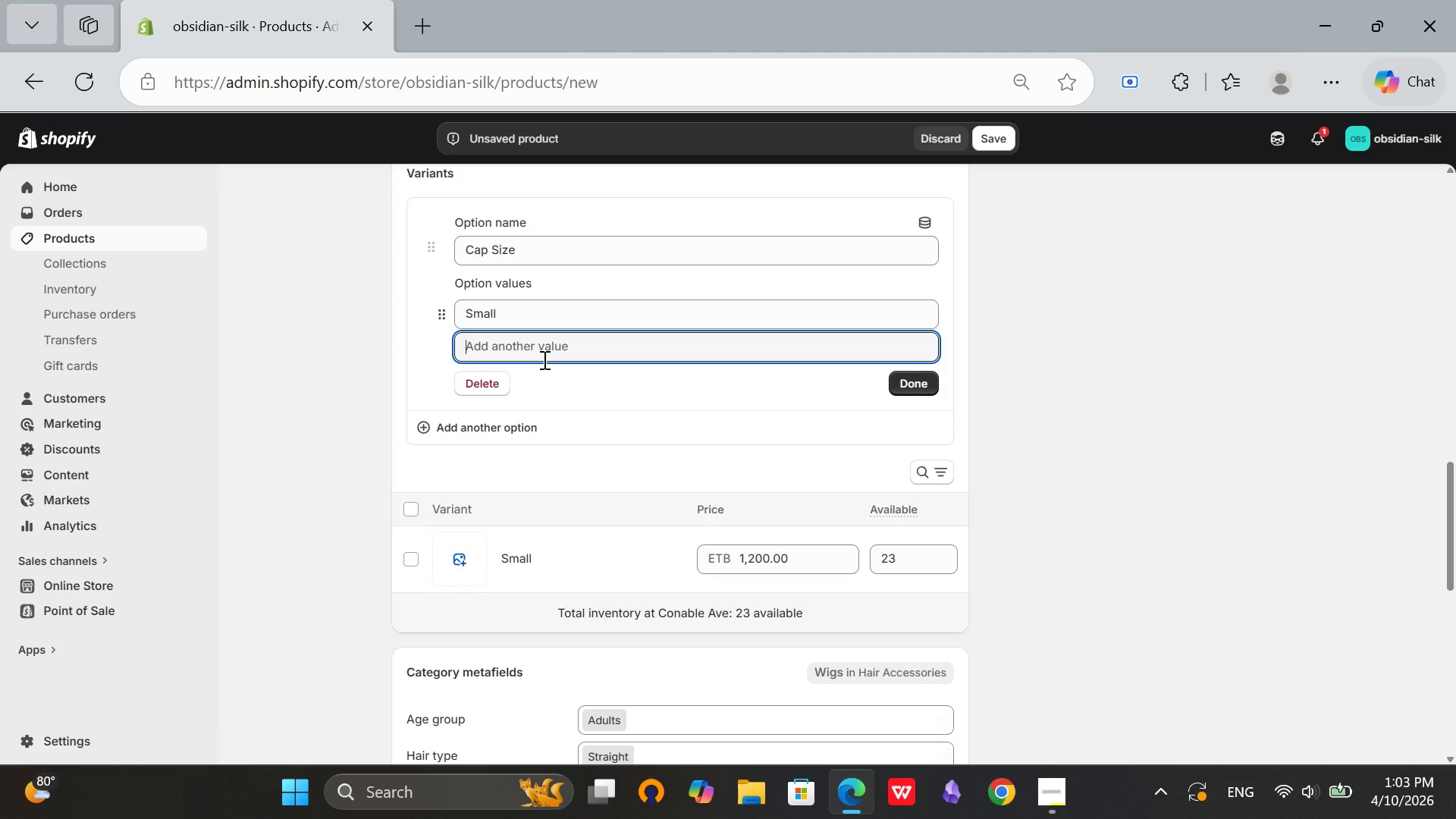 
type(Medium)
 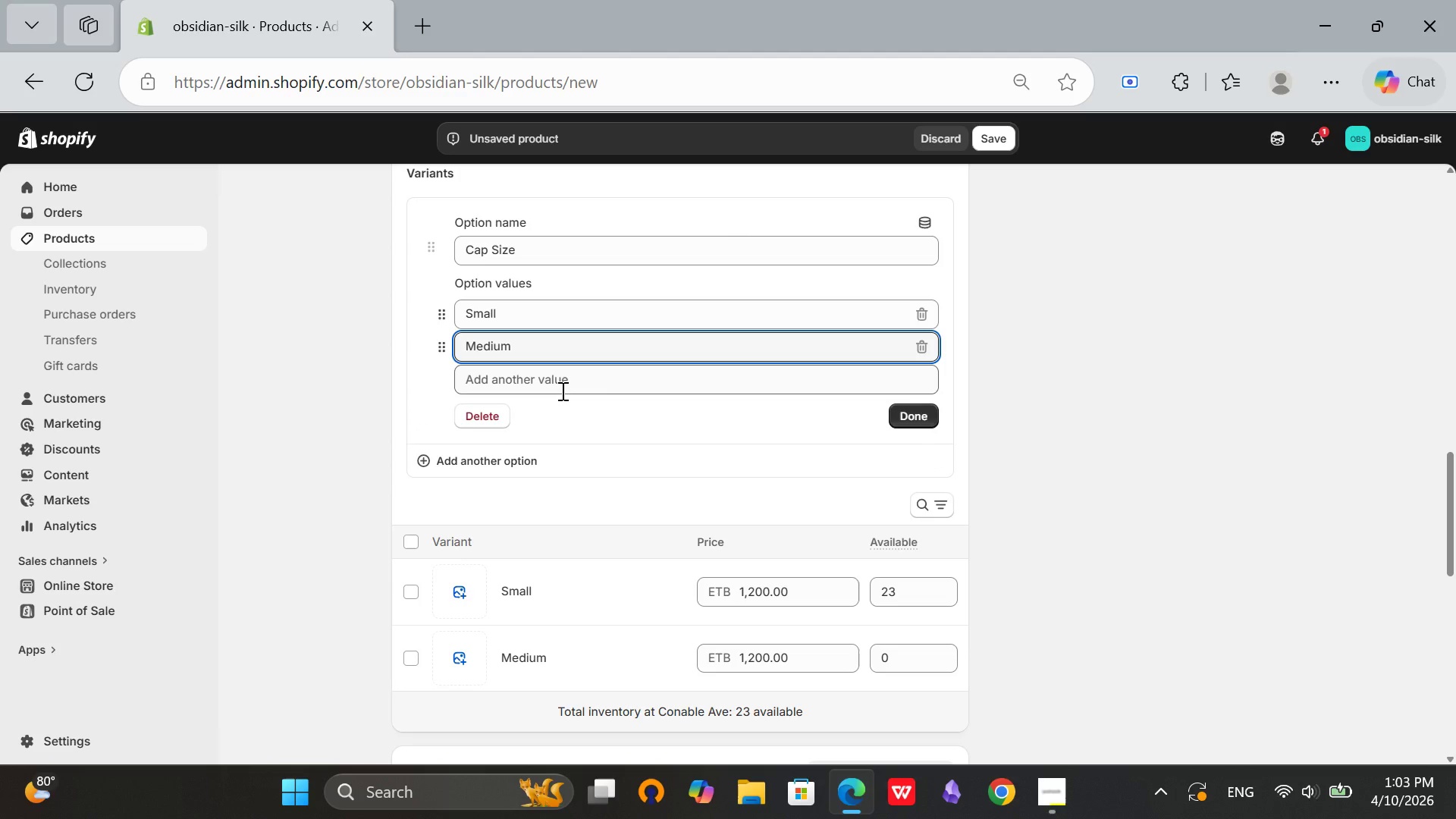 
left_click([601, 388])
 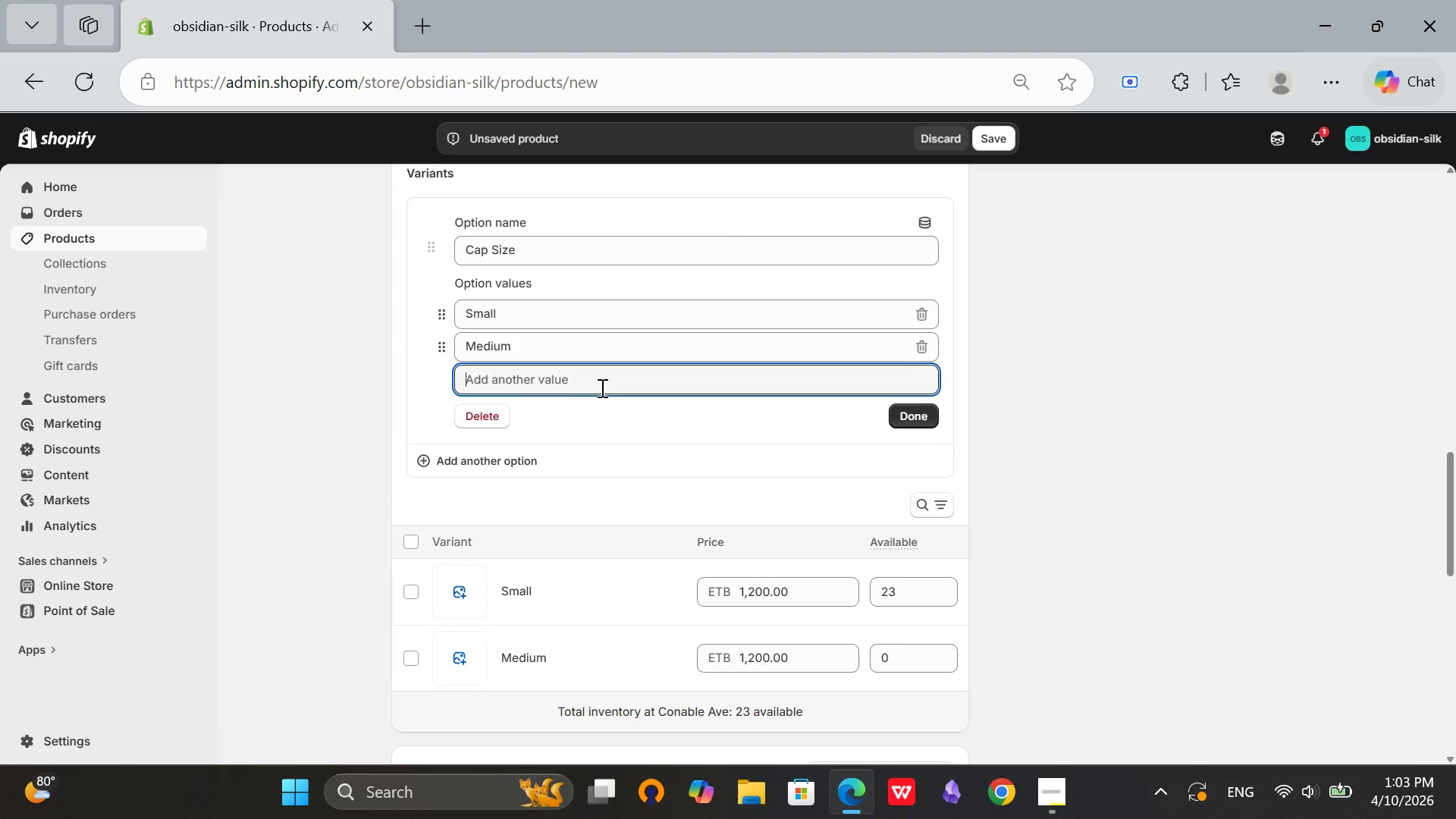 
type(Large)
 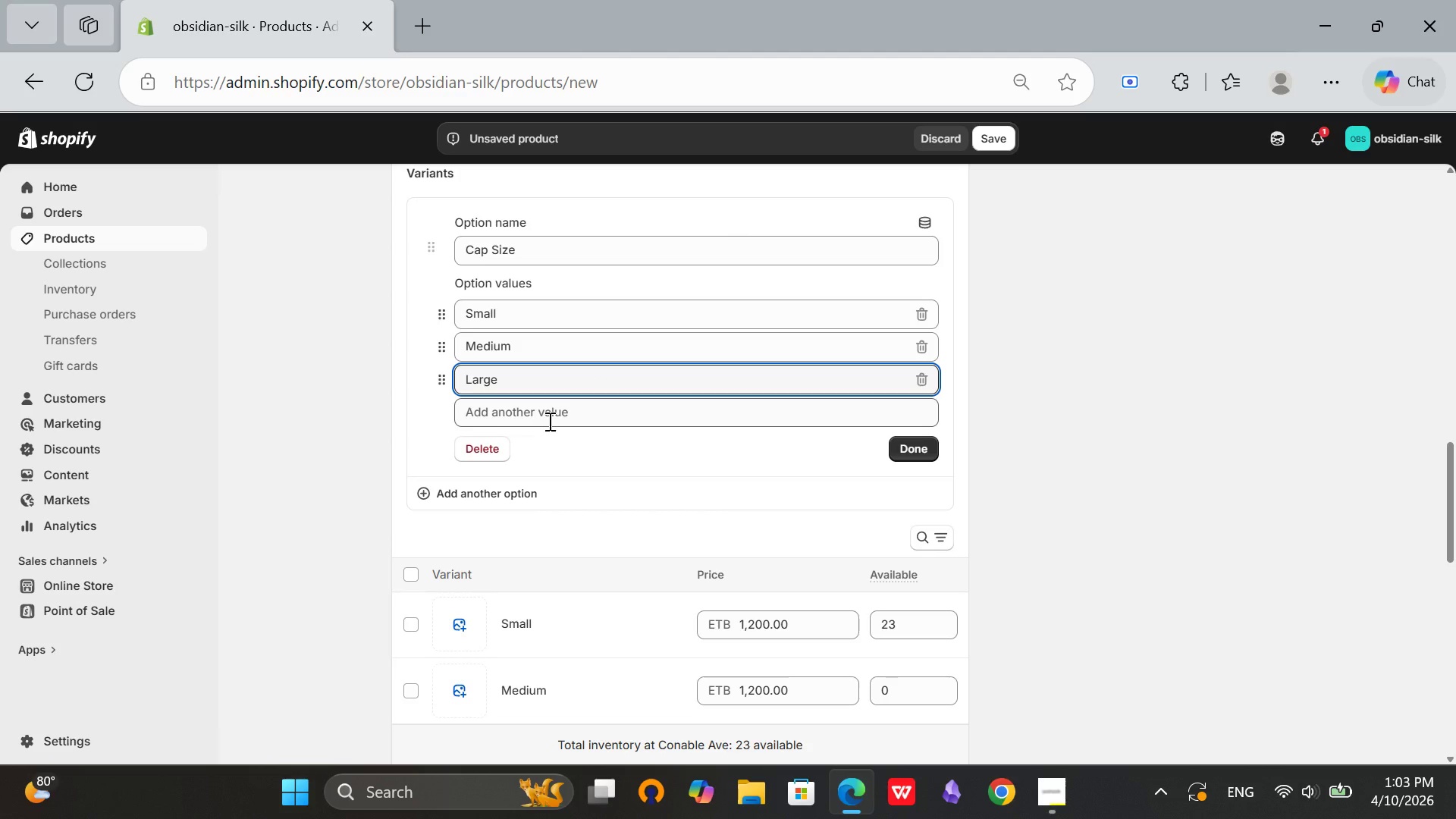 
key(ArrowDown)
 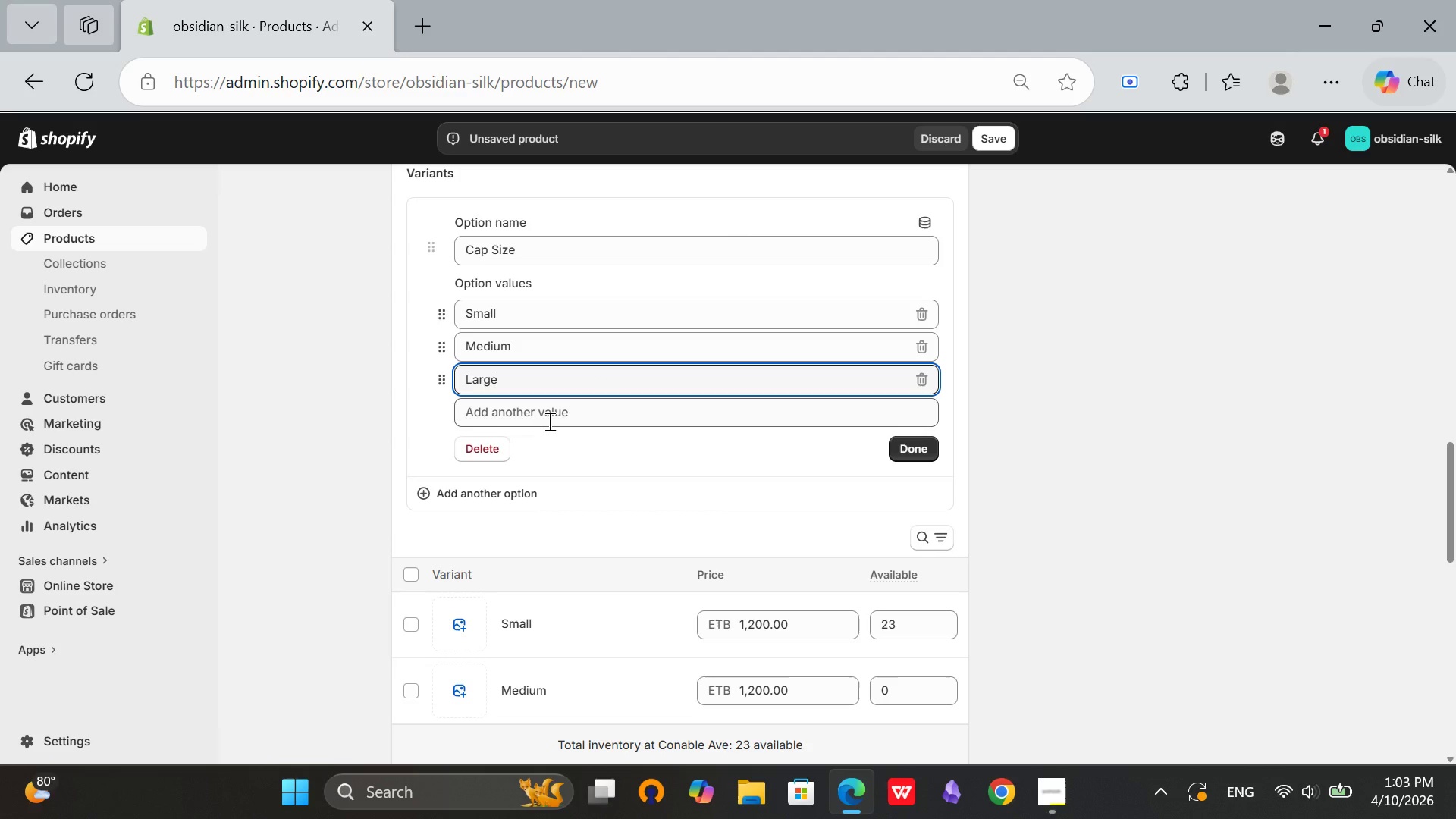 
left_click([548, 421])
 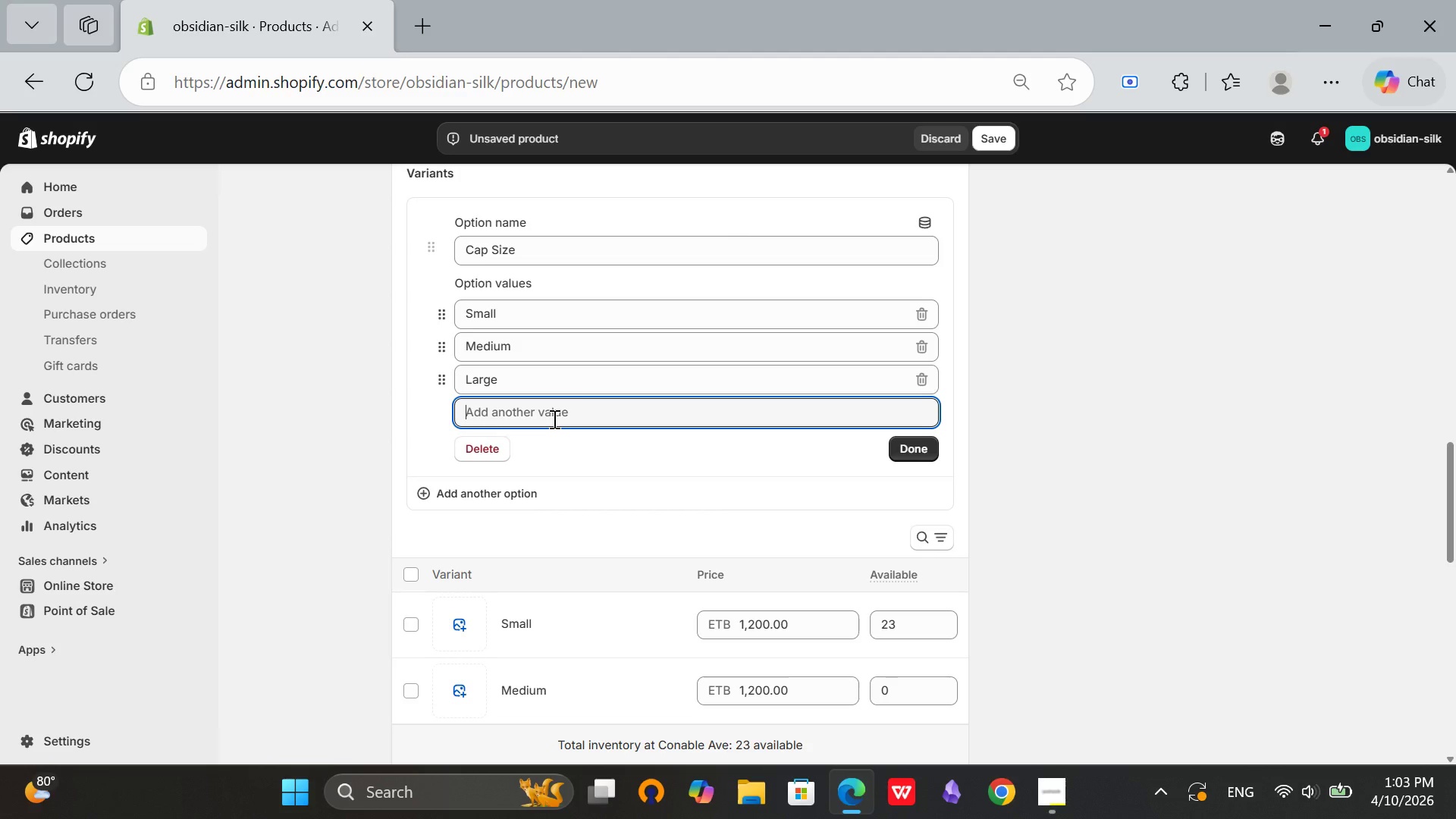 
key(CapsLock)
 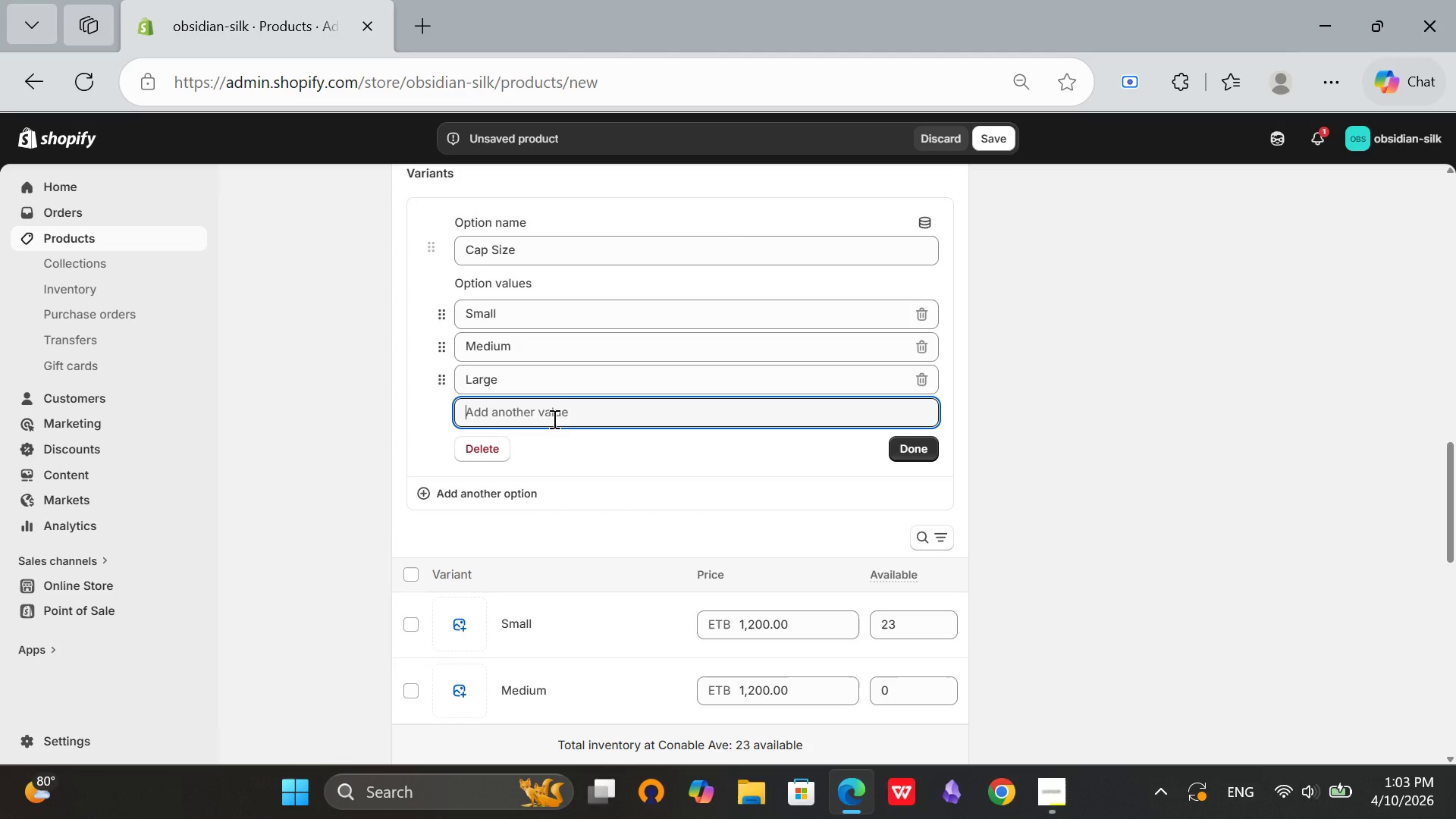 
key(X)
 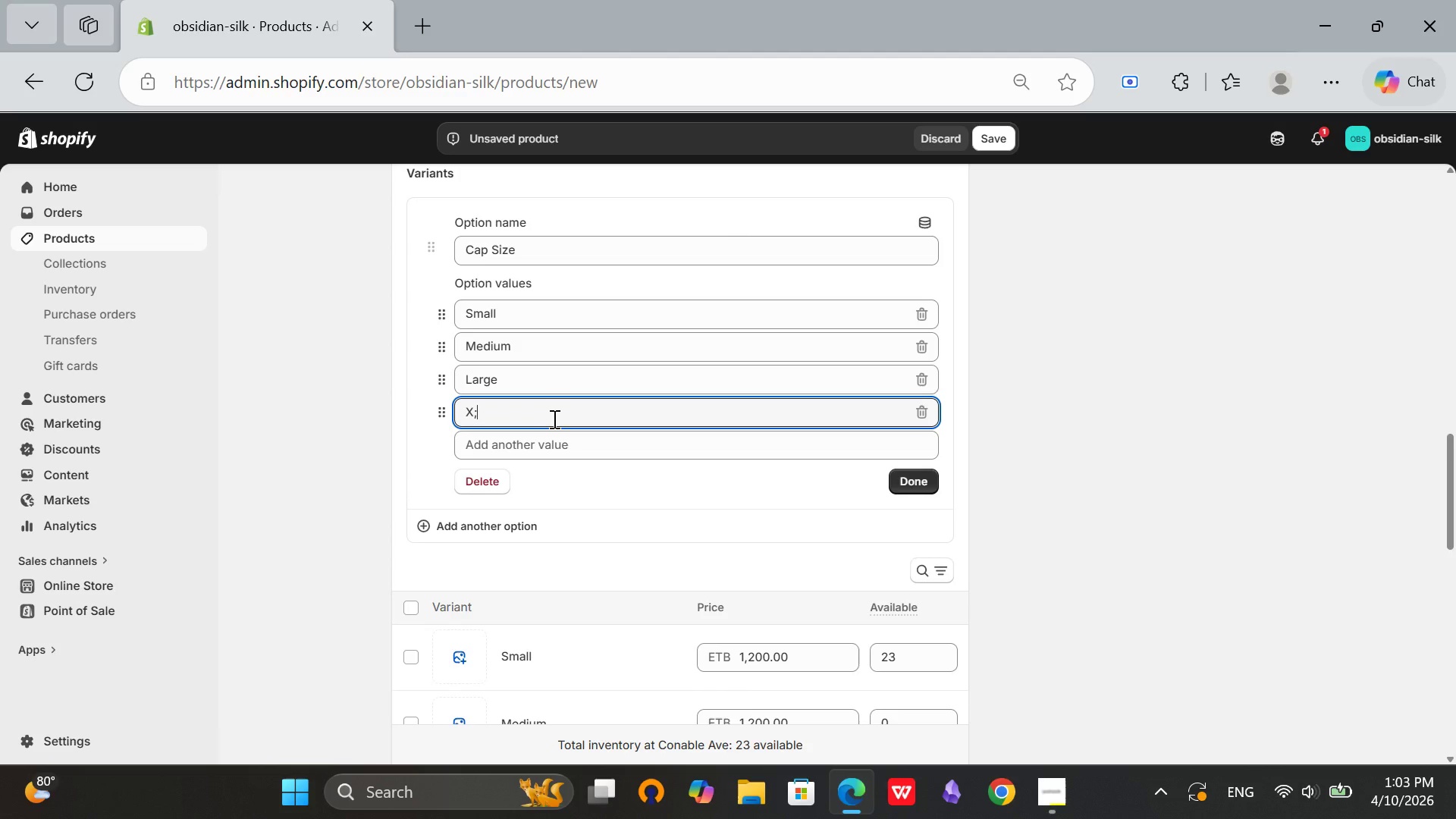 
key(Semicolon)
 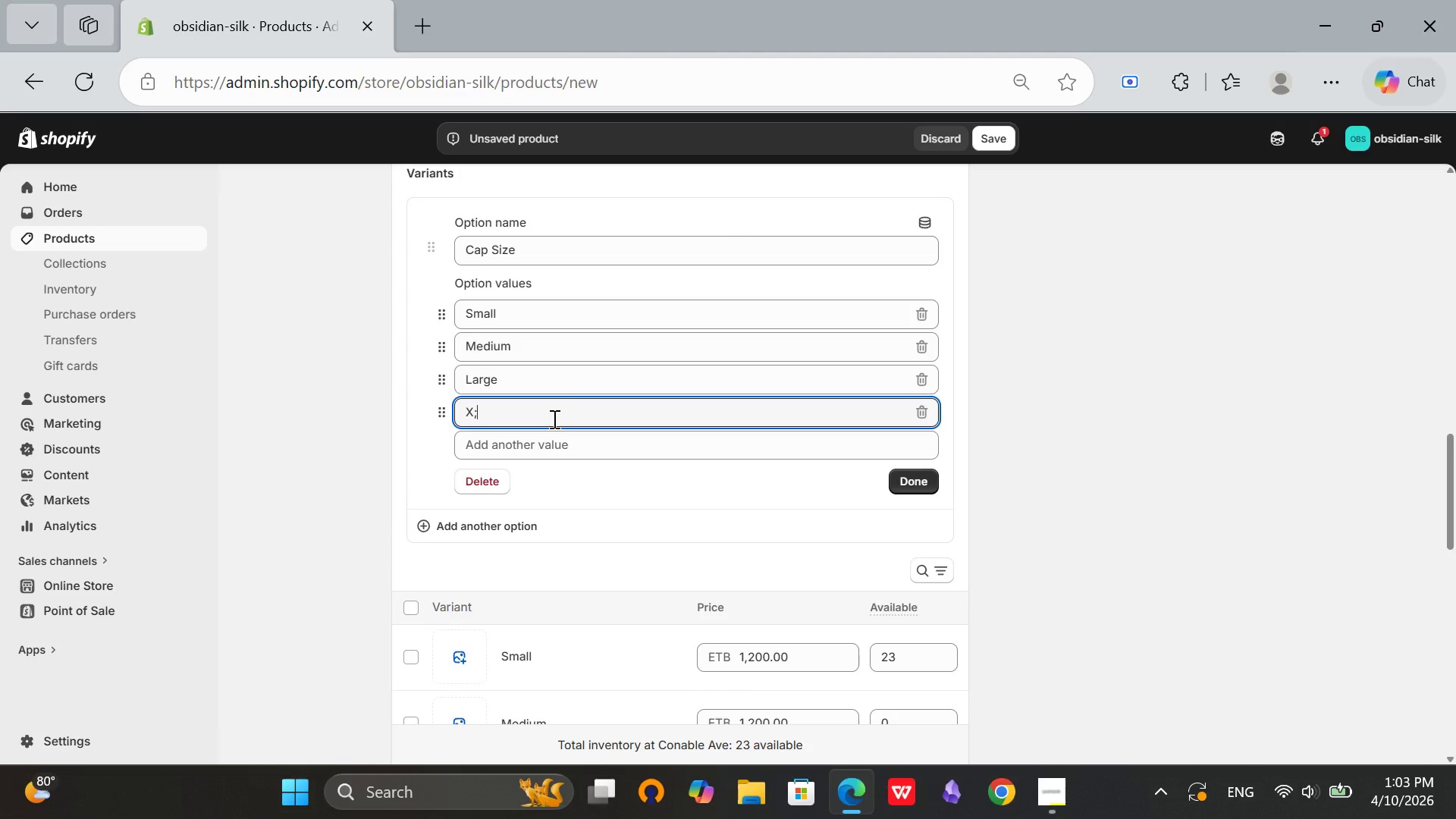 
key(CapsLock)
 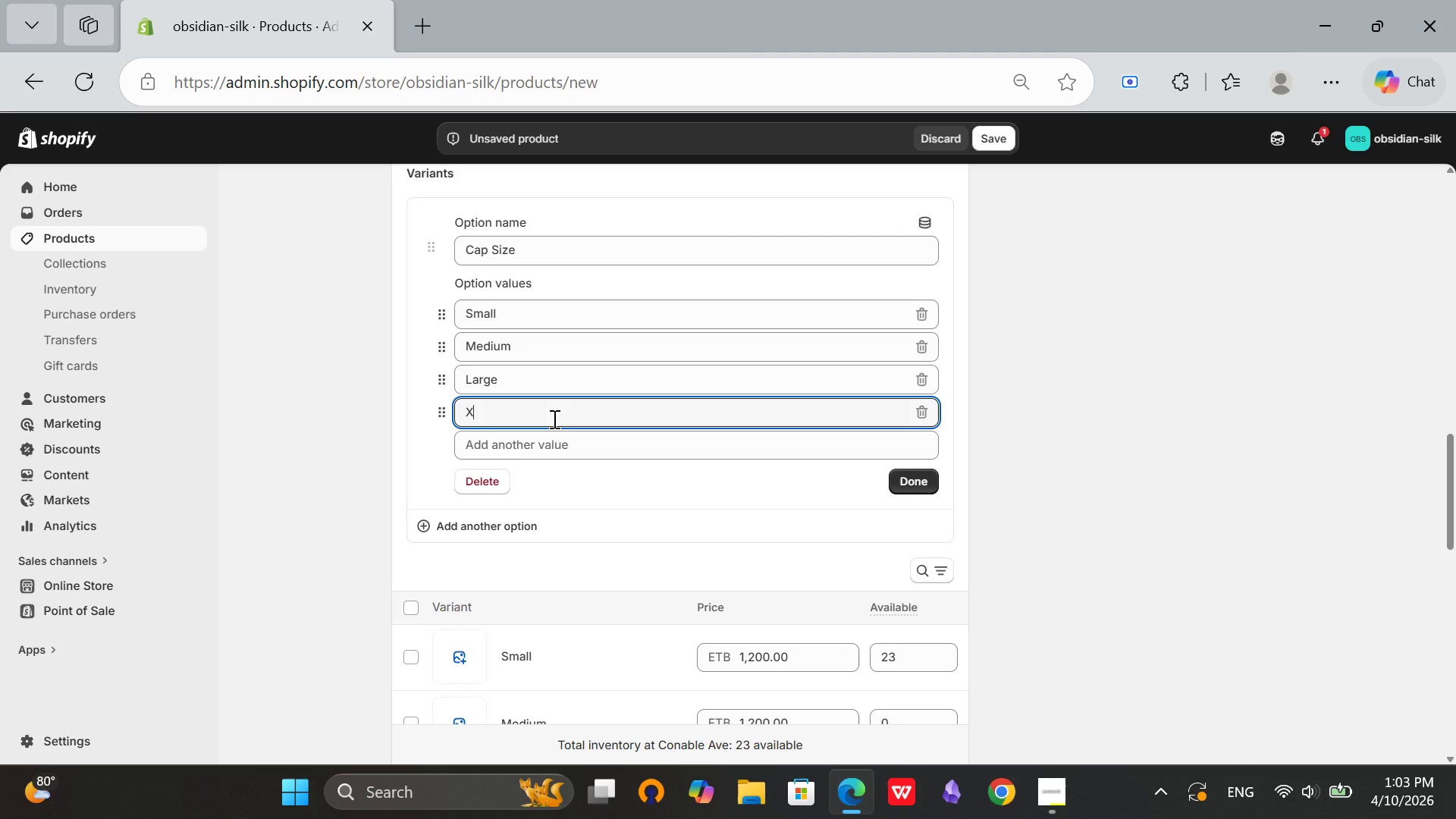 
key(Backspace)
 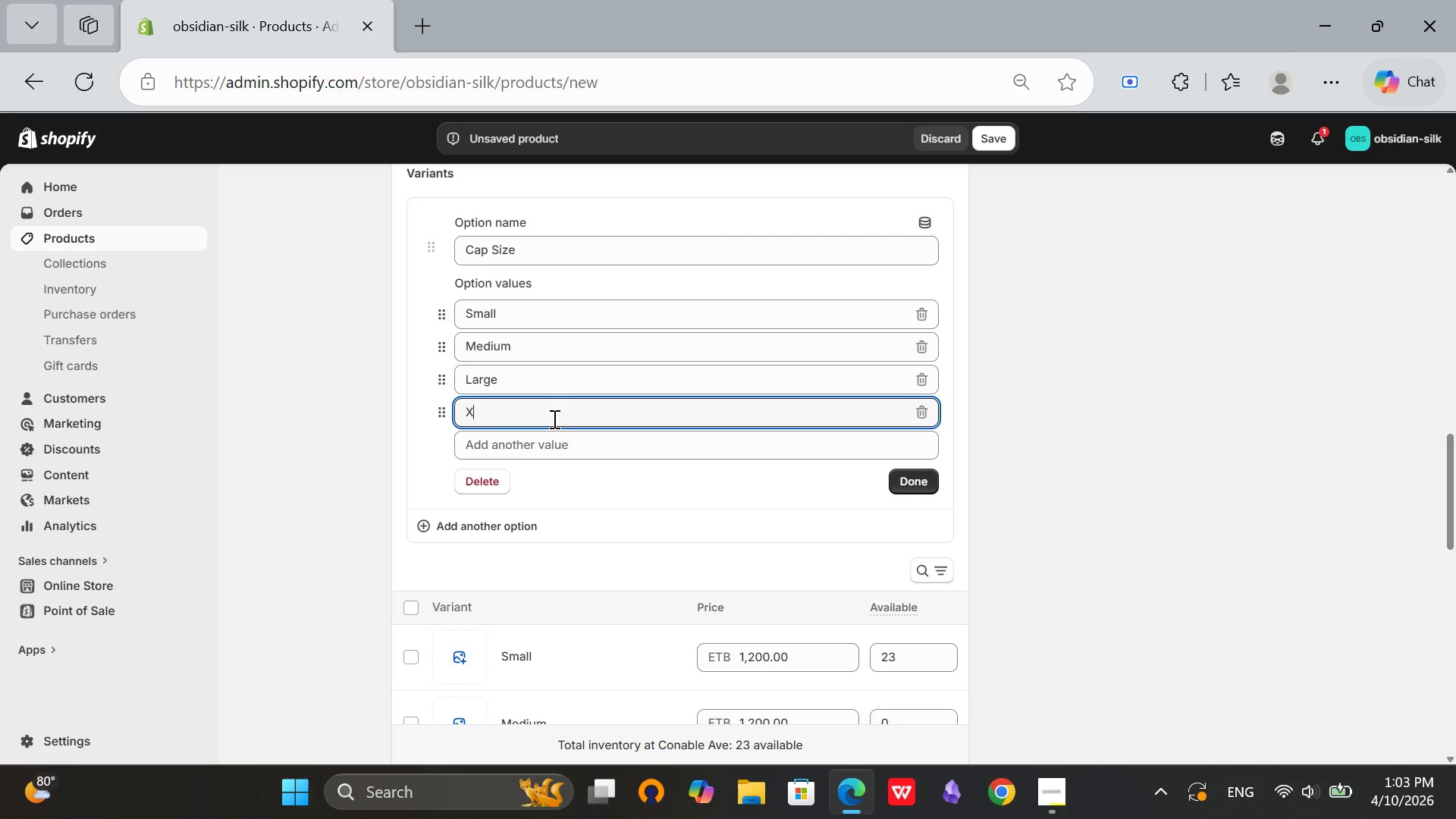 
key(CapsLock)
 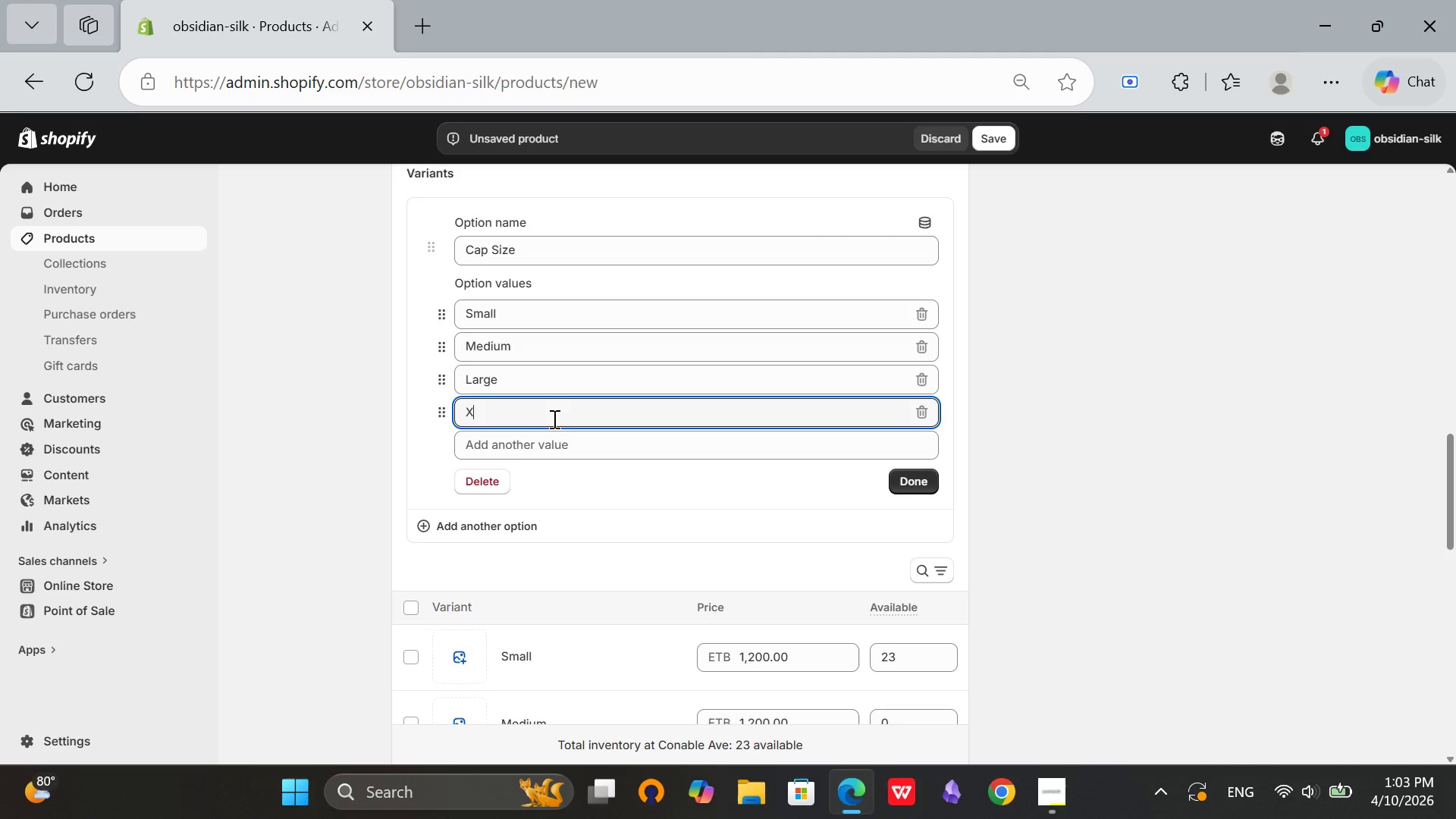 
key(L)
 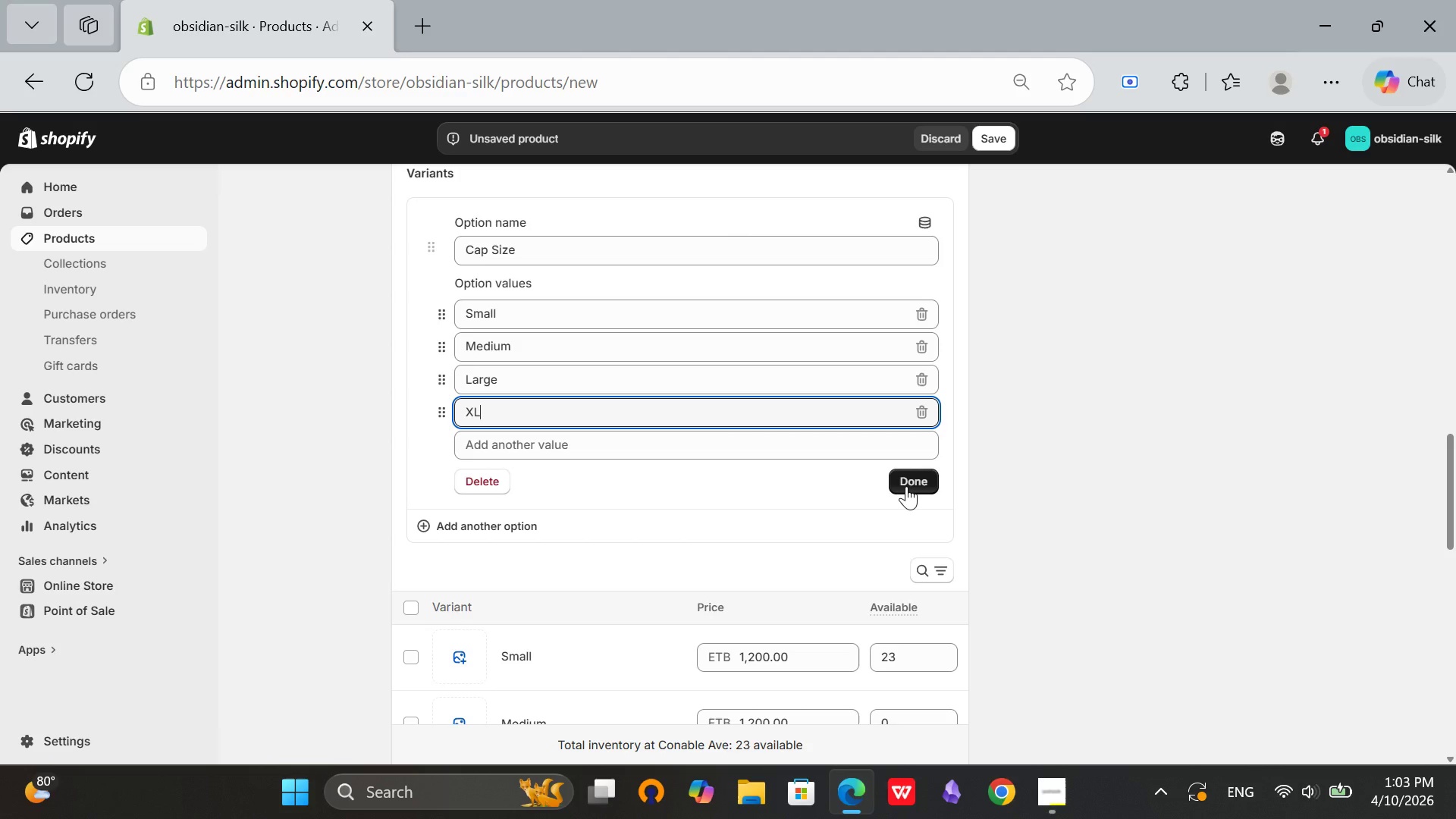 
left_click([918, 483])
 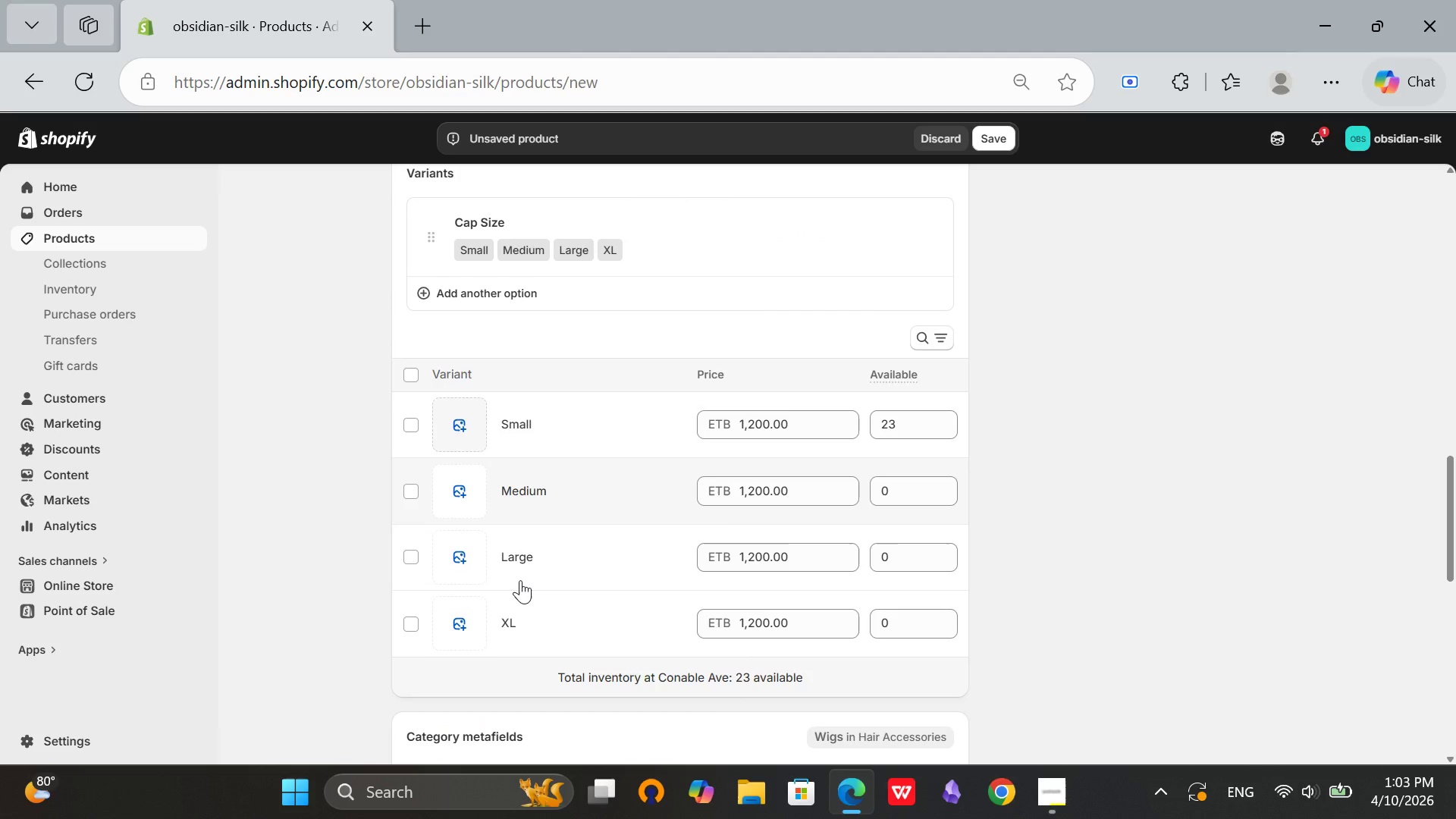 
scroll: coordinate [548, 465], scroll_direction: down, amount: 2.0
 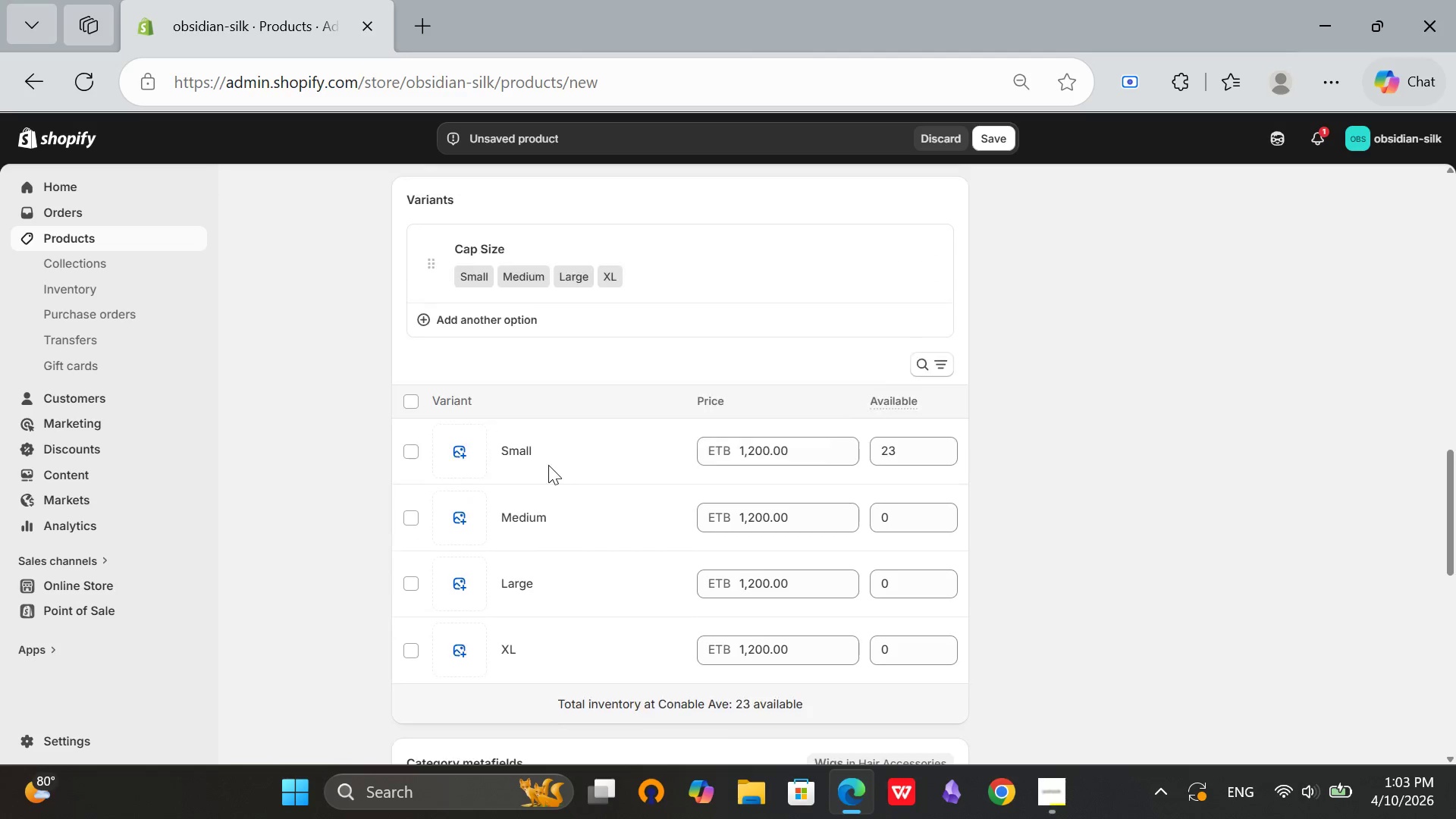 
scroll: coordinate [548, 465], scroll_direction: up, amount: 4.0
 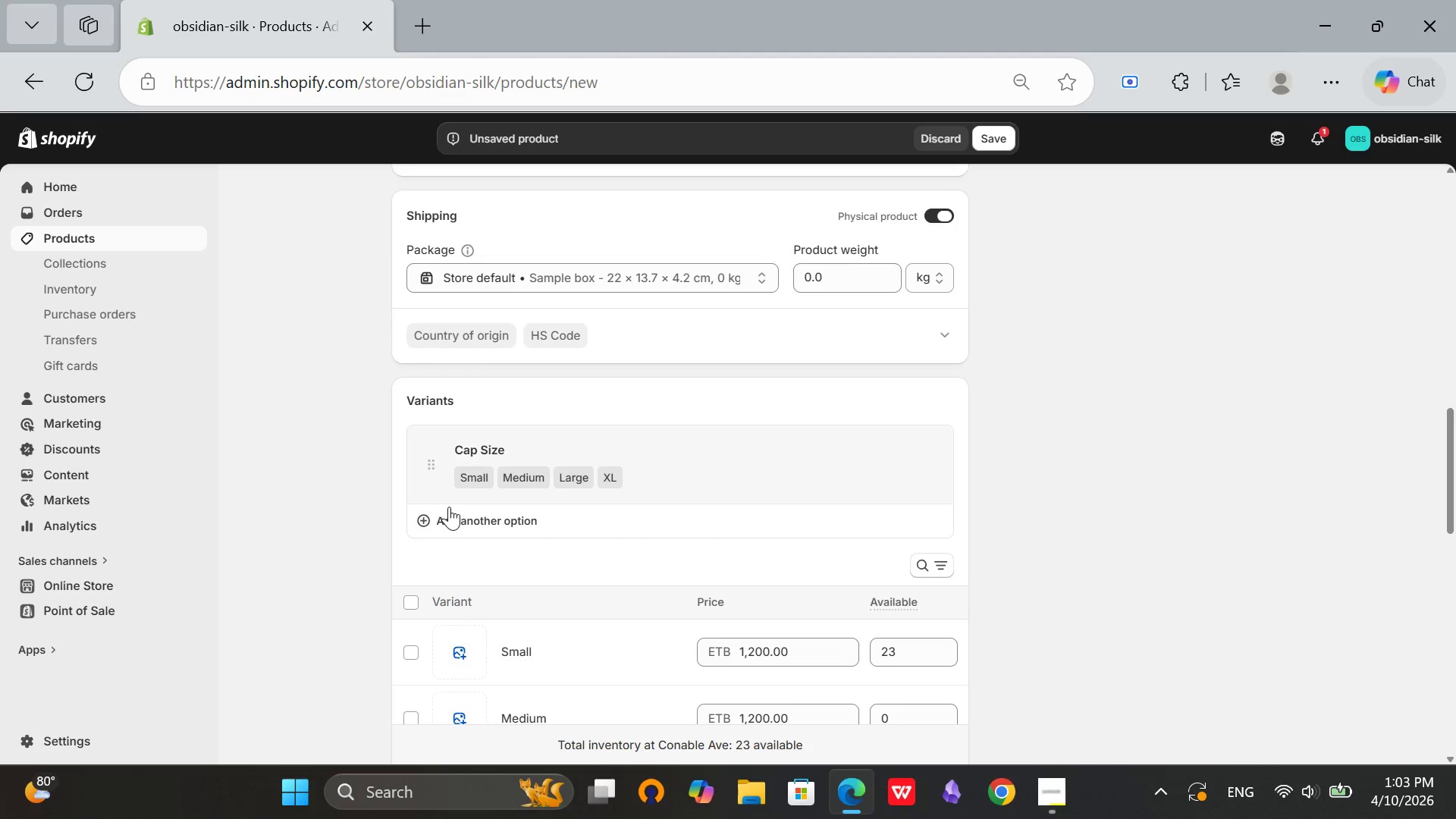 
left_click([449, 519])
 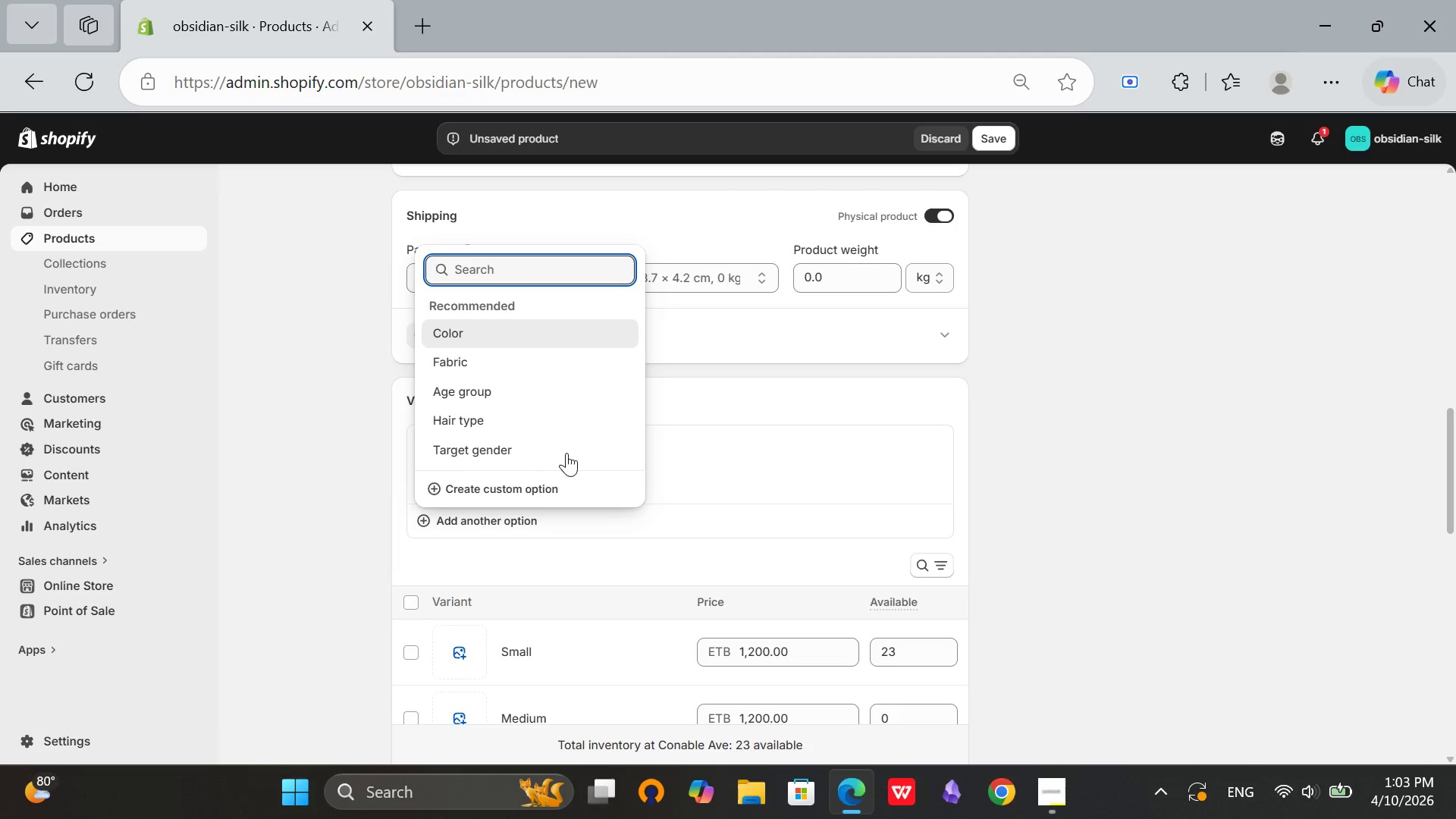 
left_click([538, 479])
 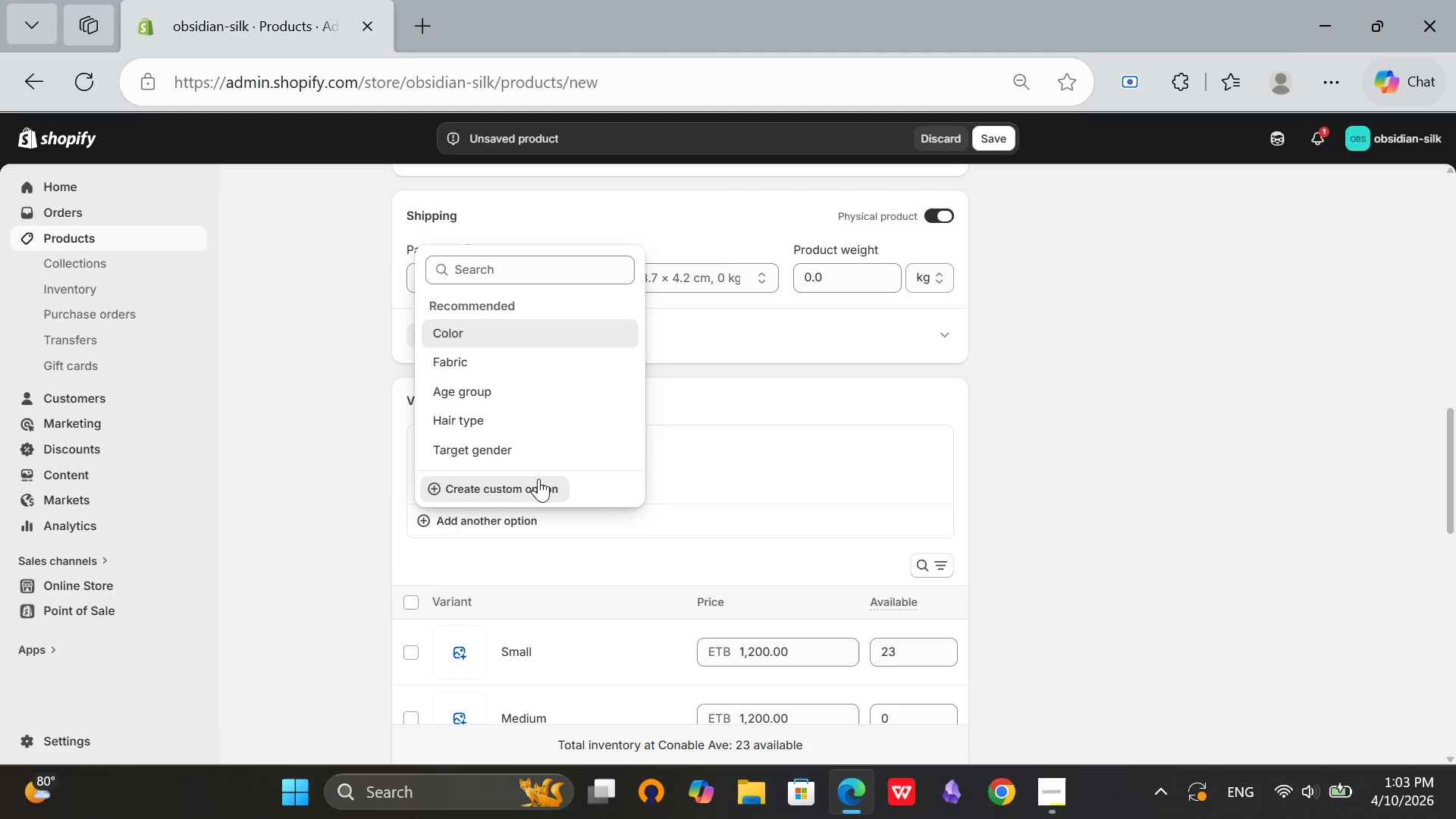 
scroll: coordinate [542, 579], scroll_direction: down, amount: 1.0
 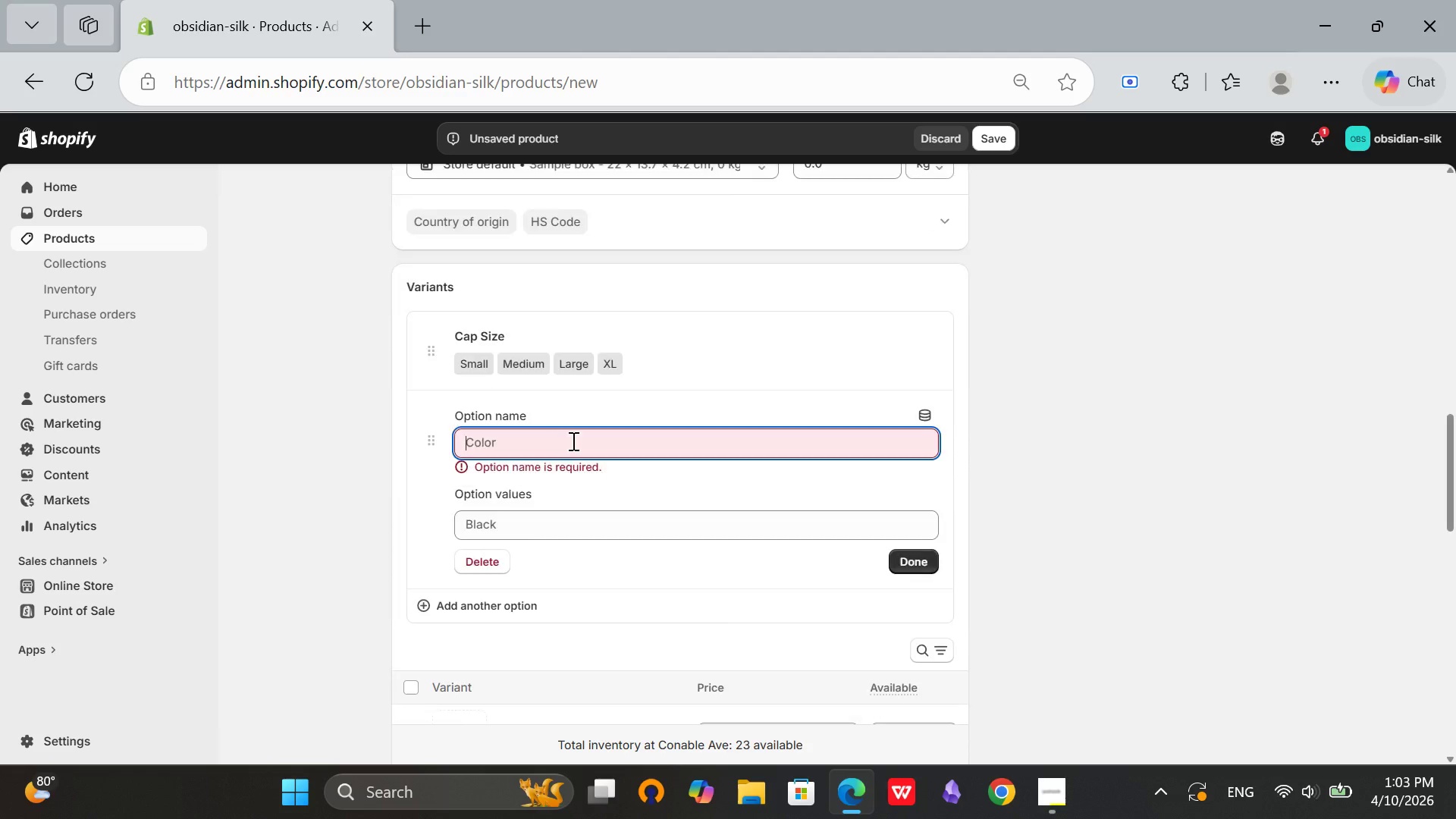 
left_click([572, 441])
 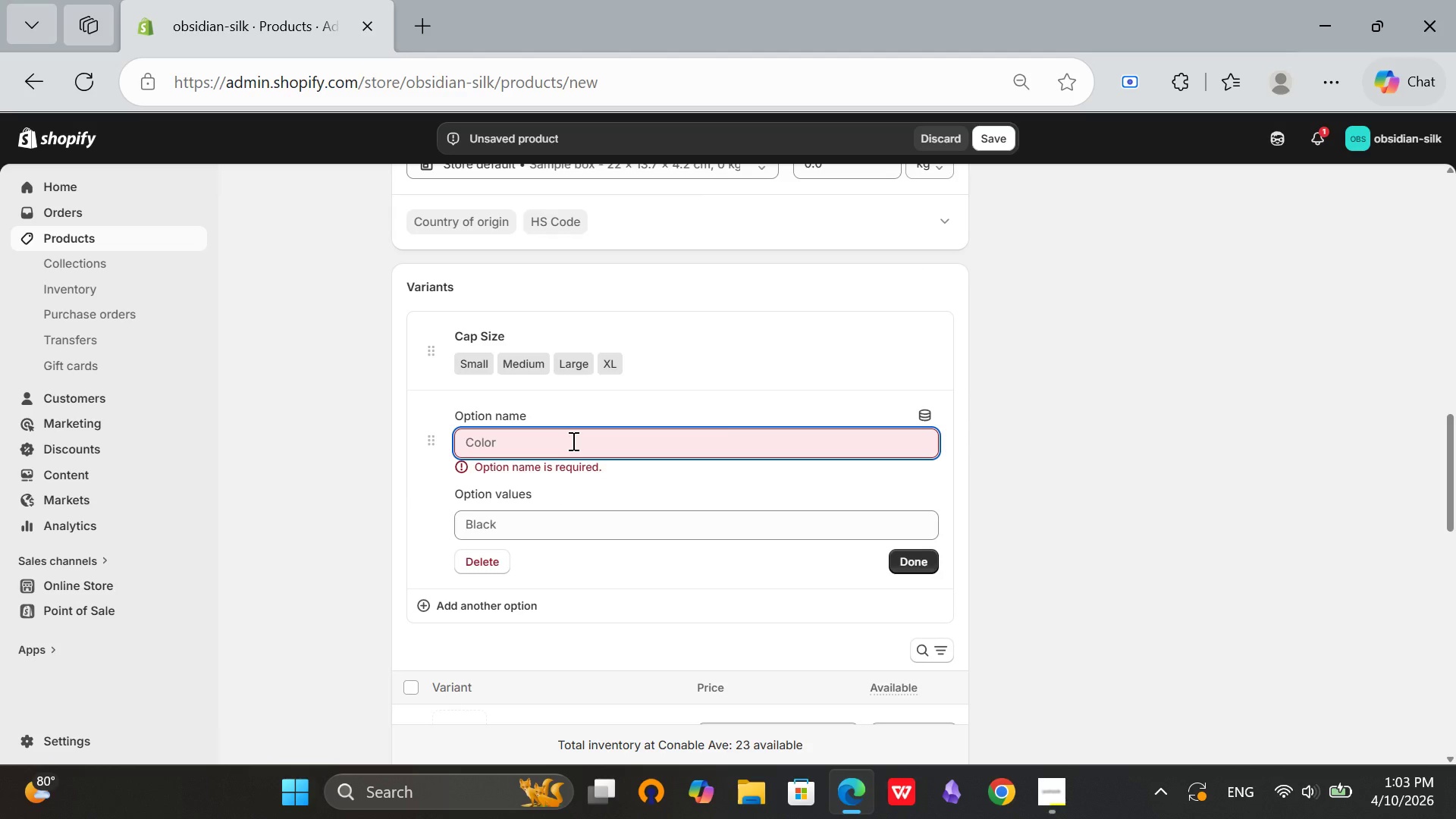 
type(hAIR Hair Density)
 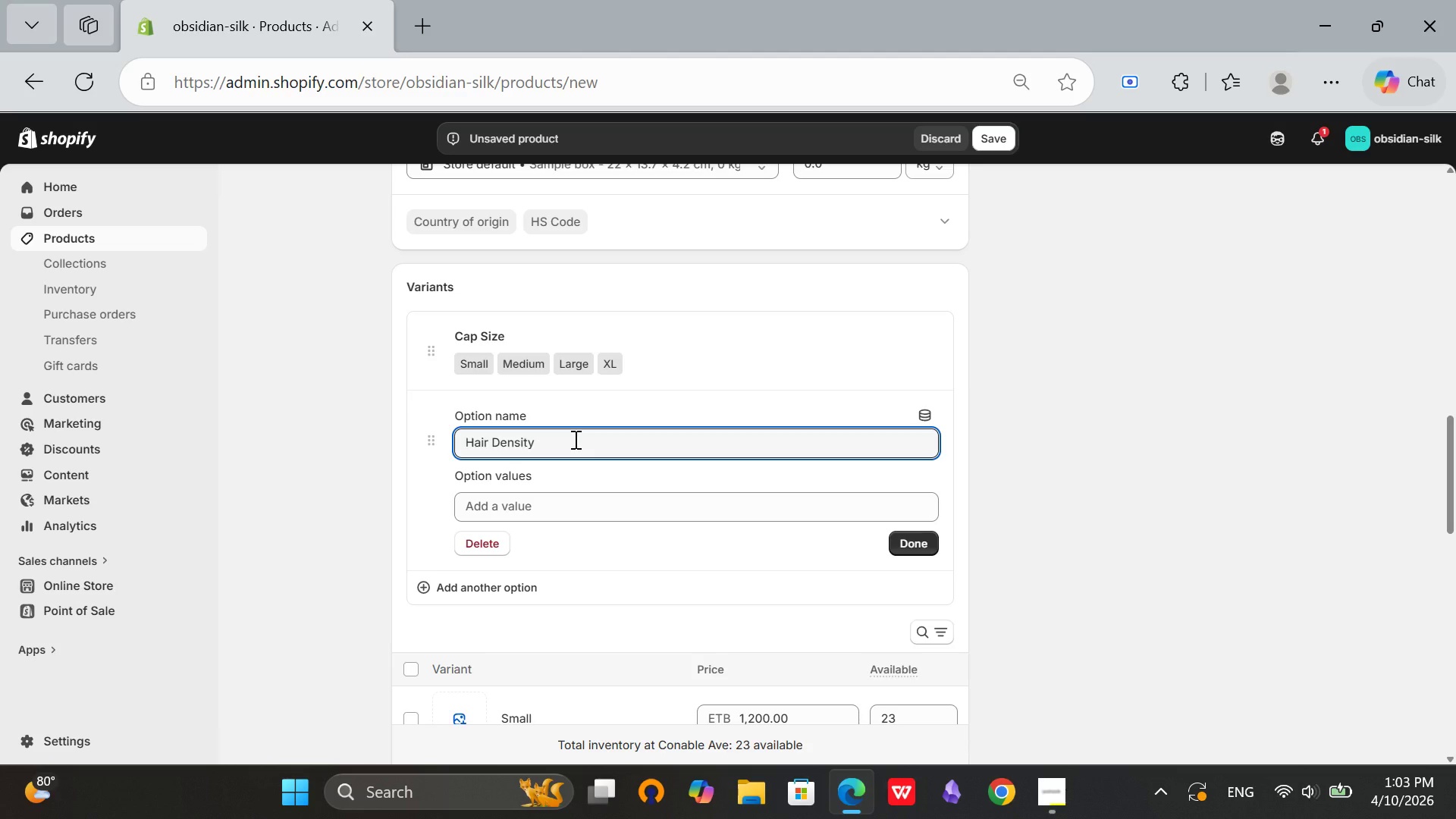 
hold_key(key=Backspace, duration=0.83)
 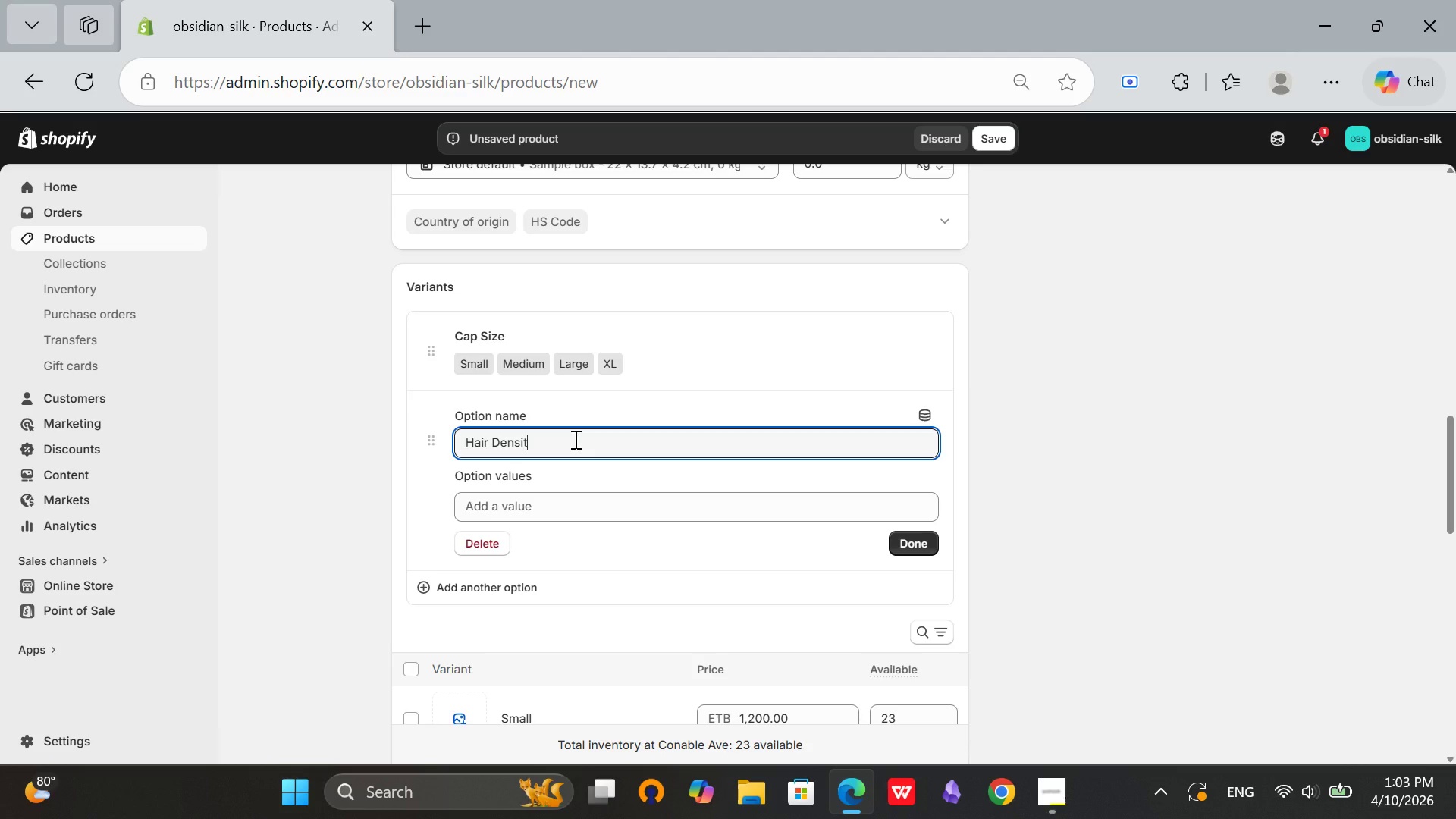 
left_click([559, 511])
 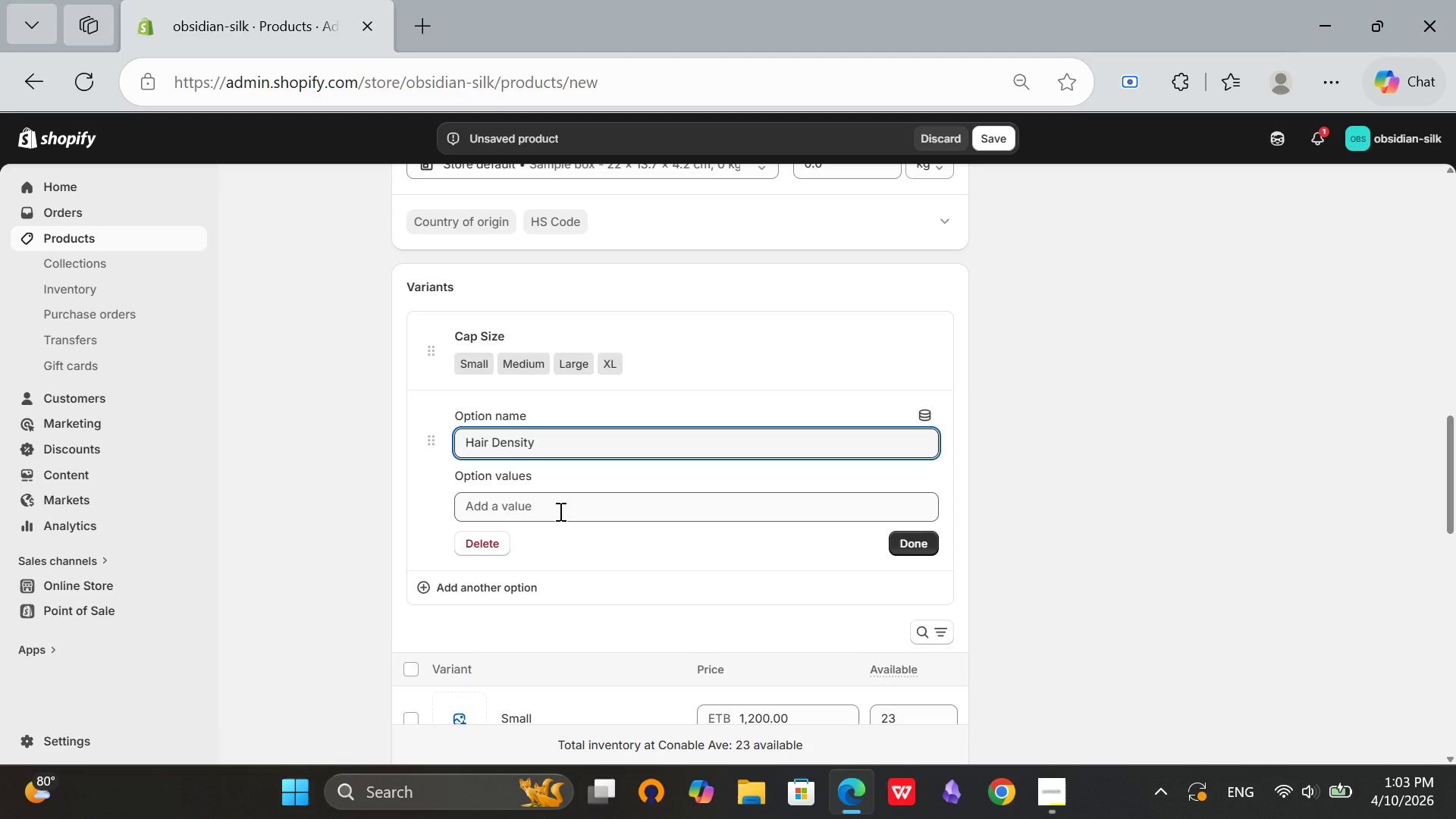 
type(130%)
 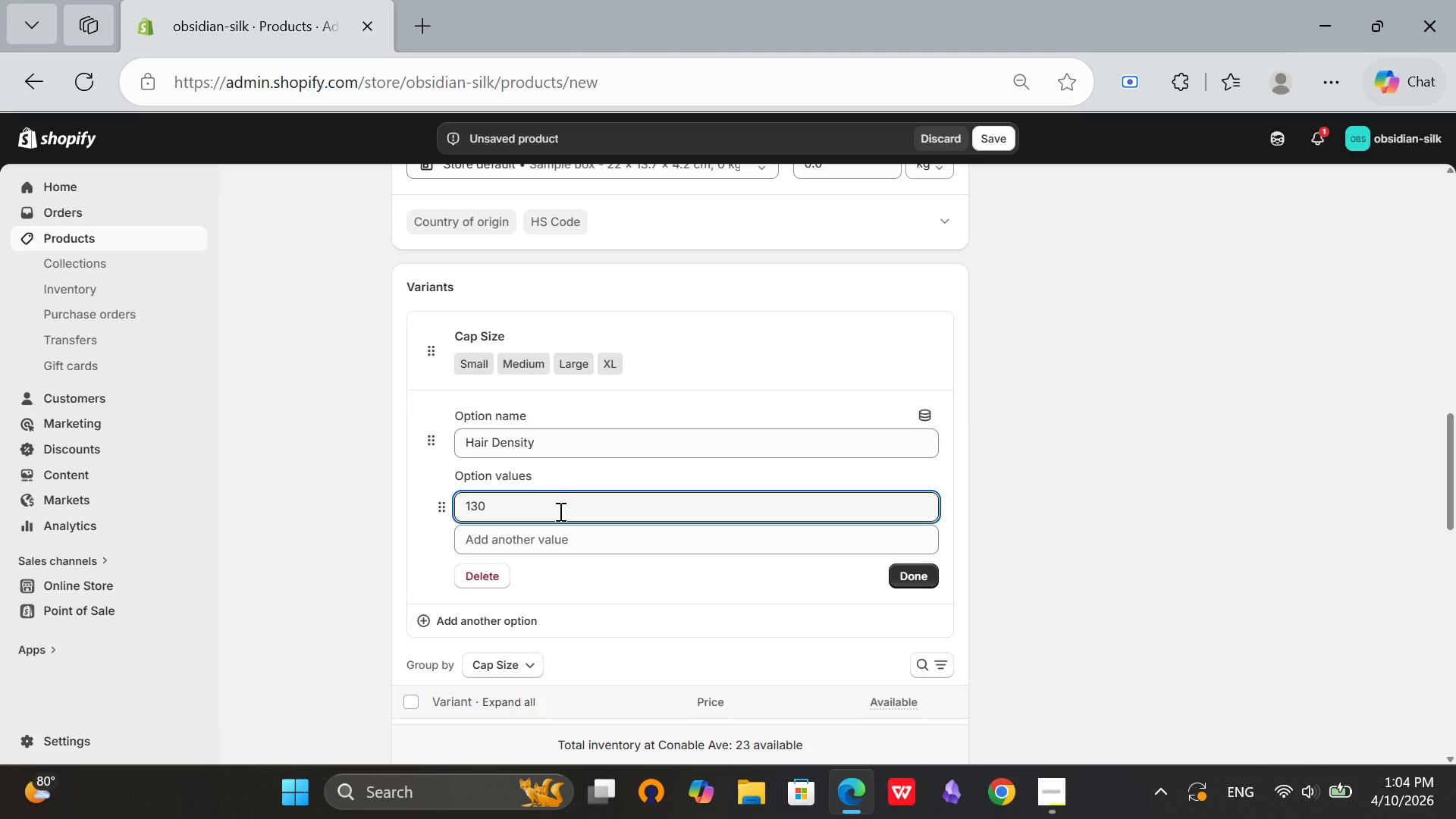 
key(ArrowDown)
 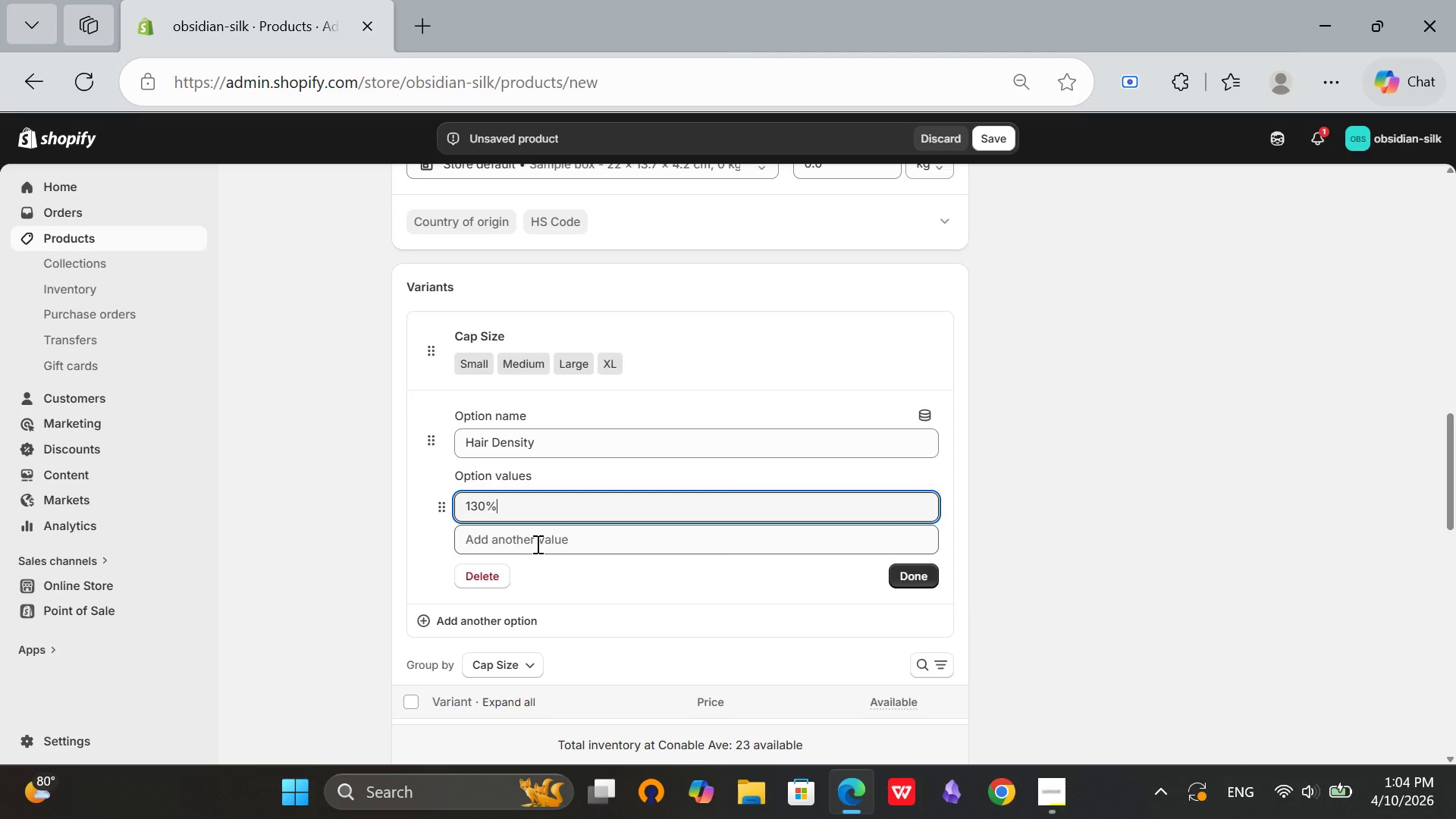 
left_click([536, 544])
 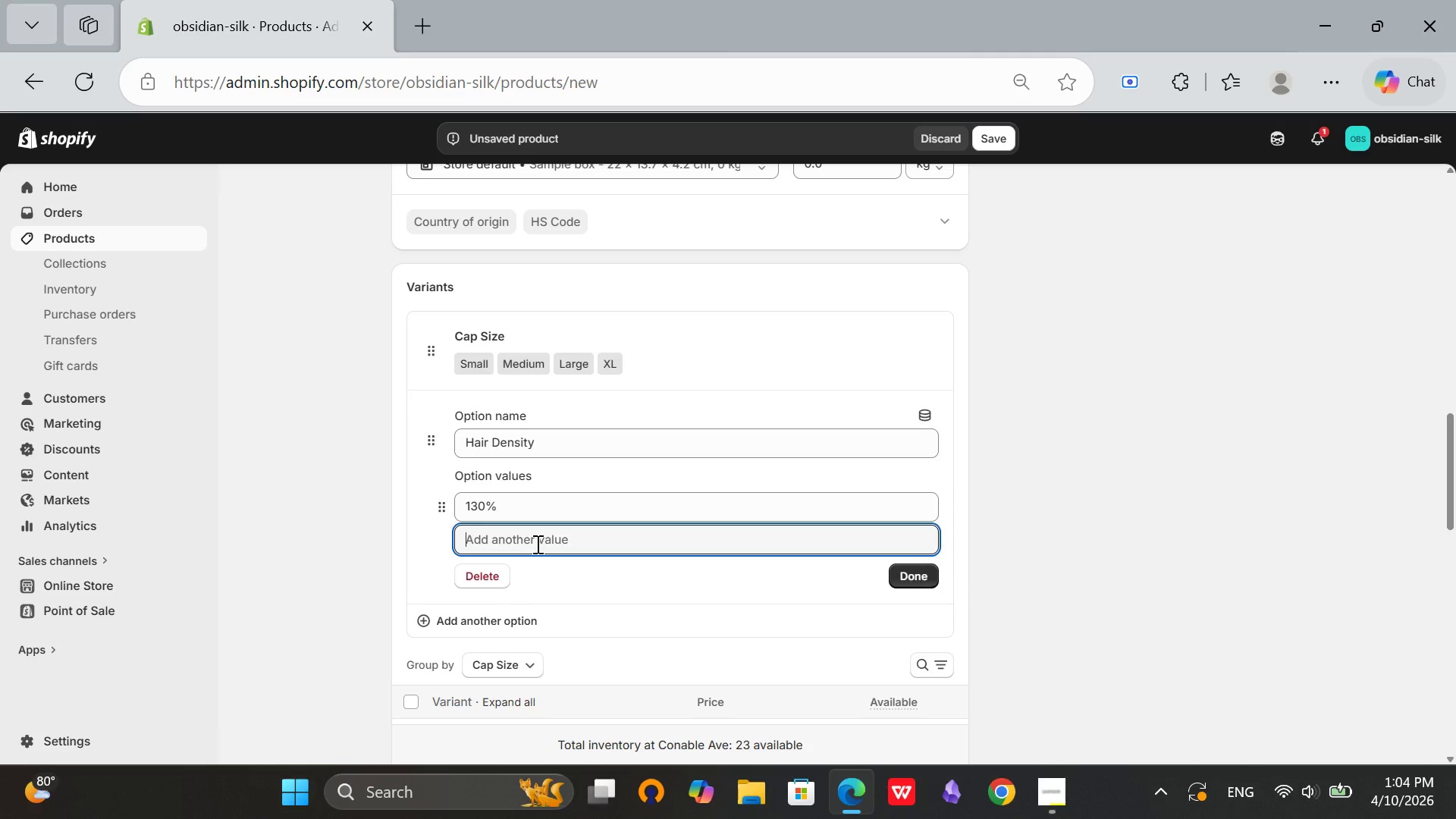 
type(150%)
 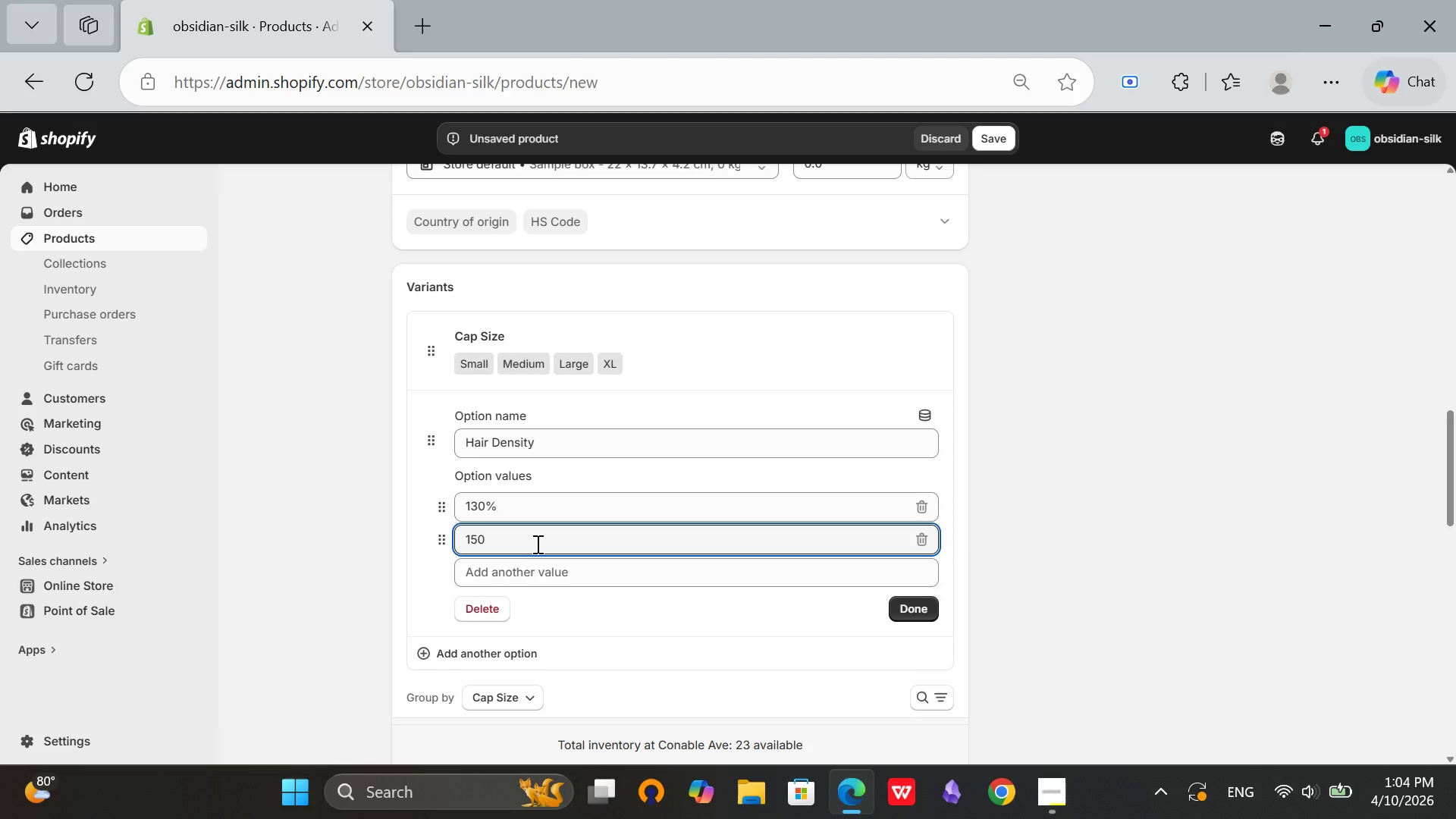 
left_click([532, 582])
 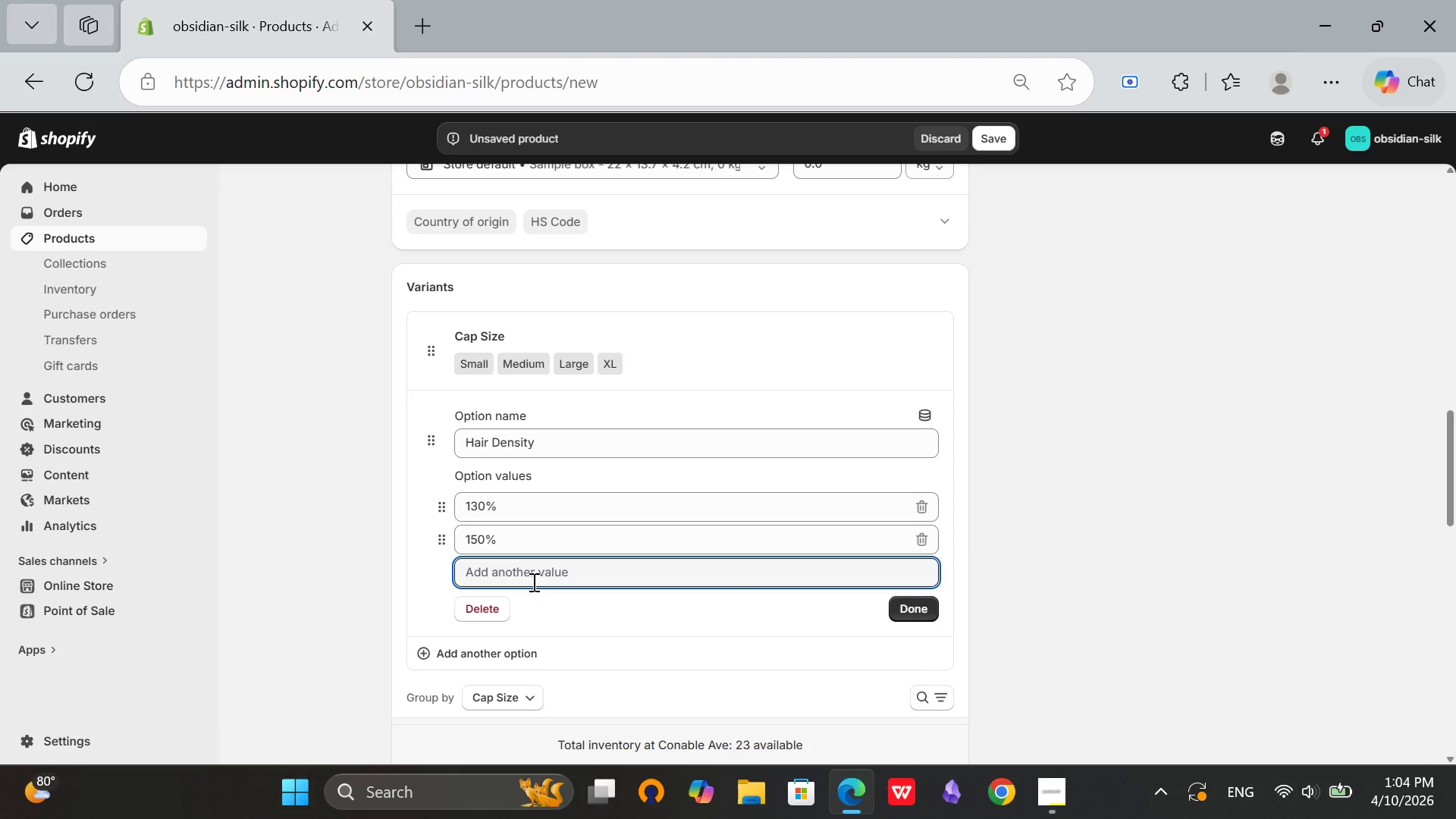 
type(180%)
 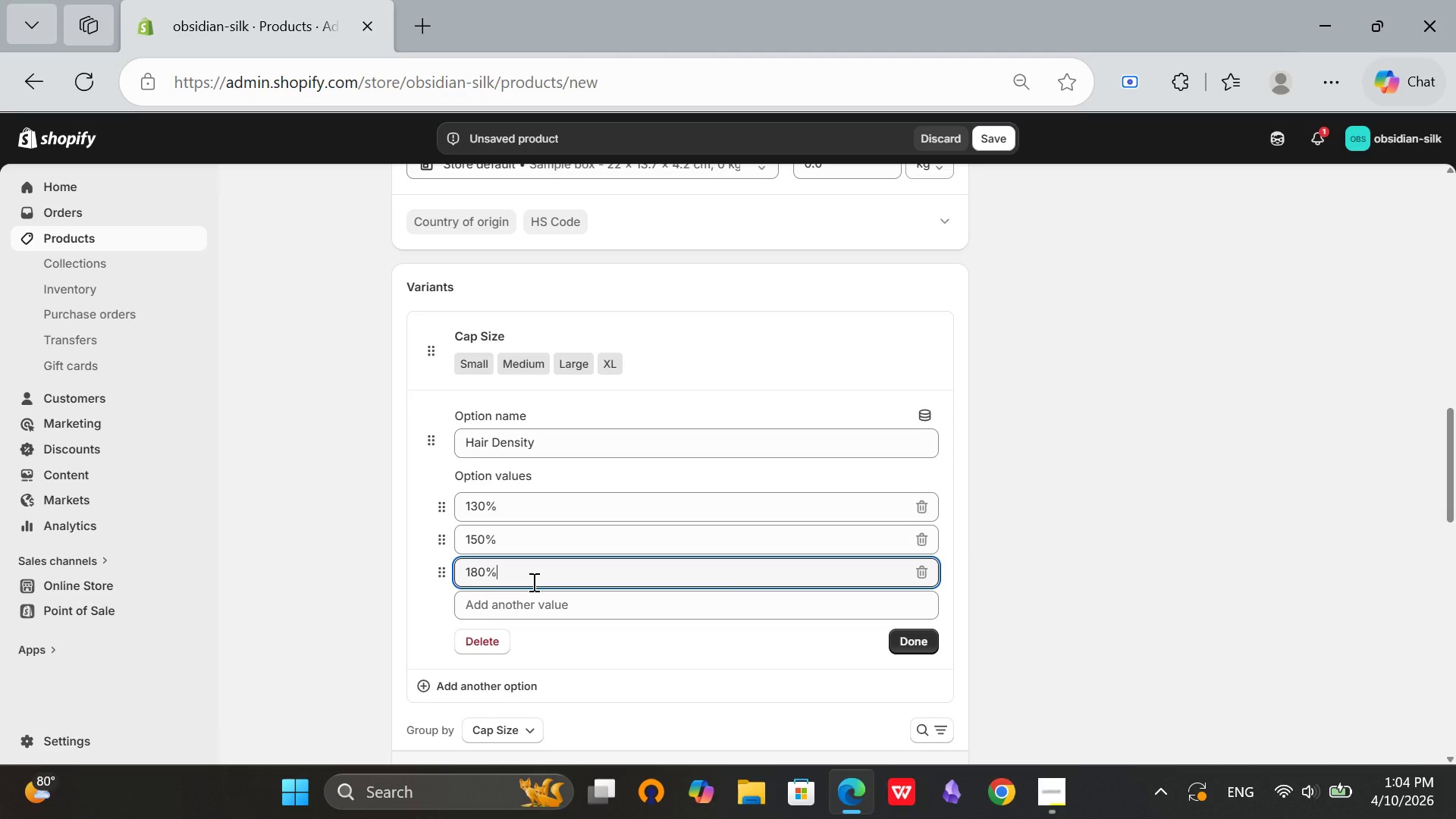 
left_click([899, 643])
 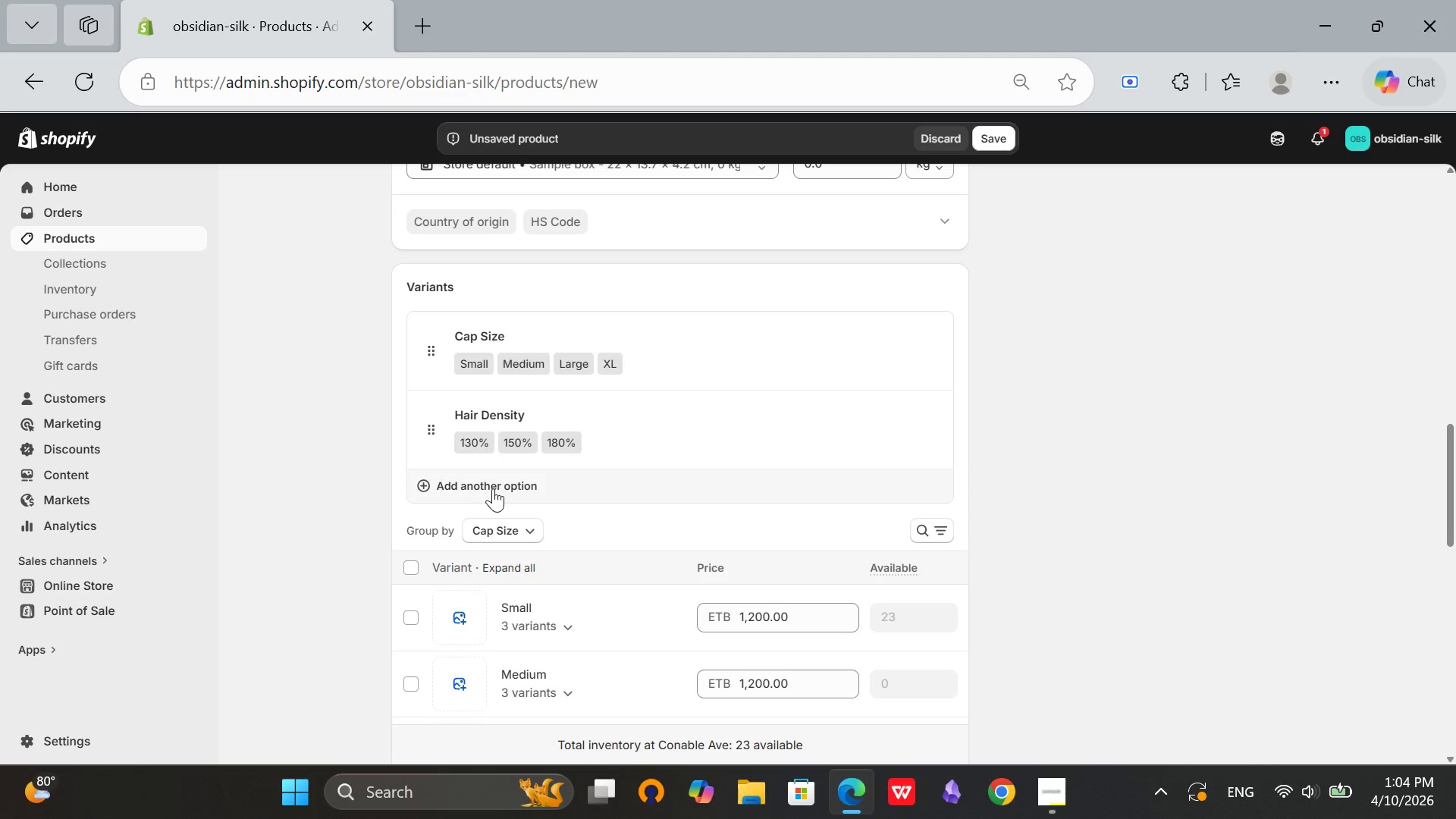 
left_click([493, 488])
 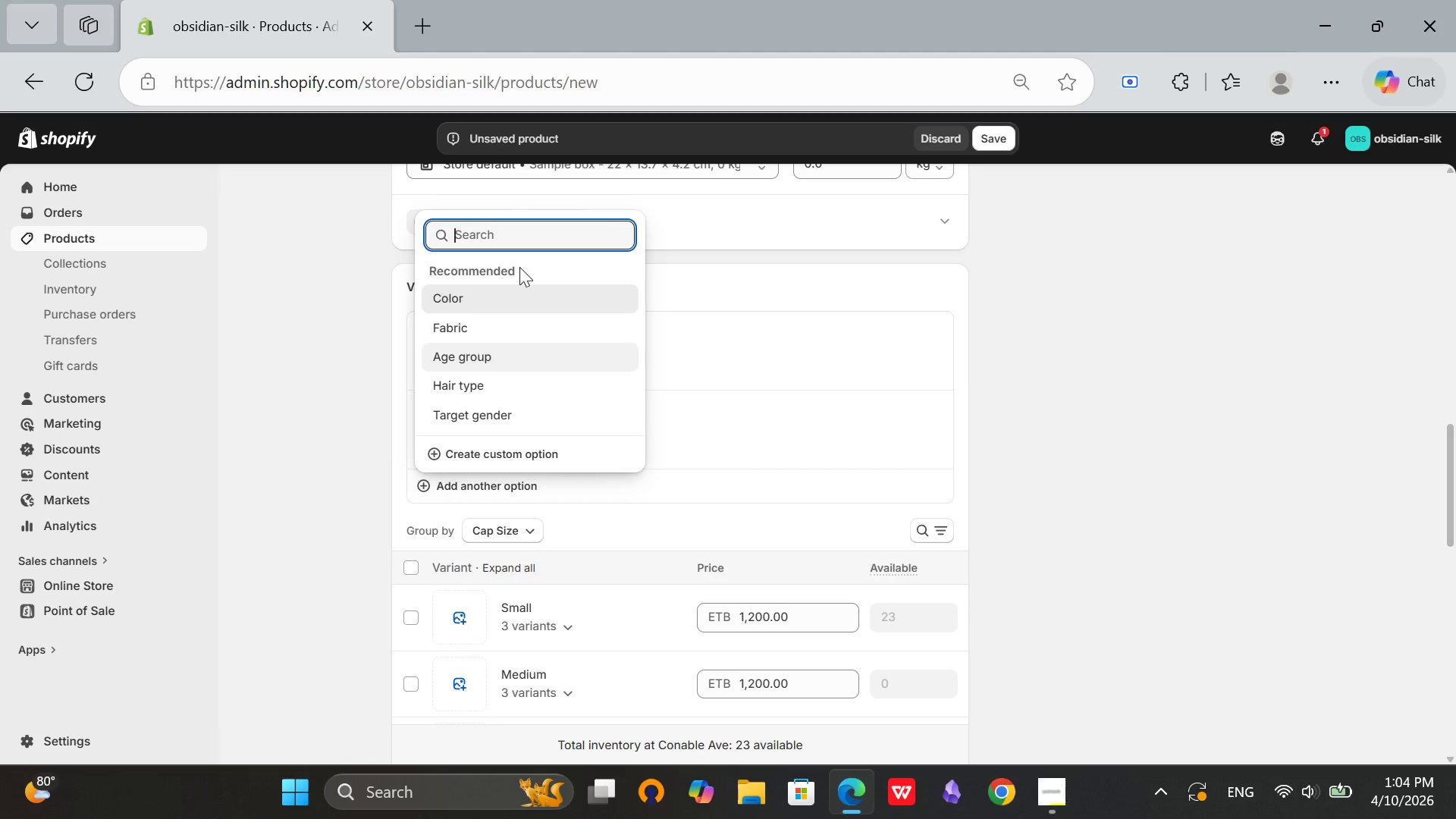 
wait(5.06)
 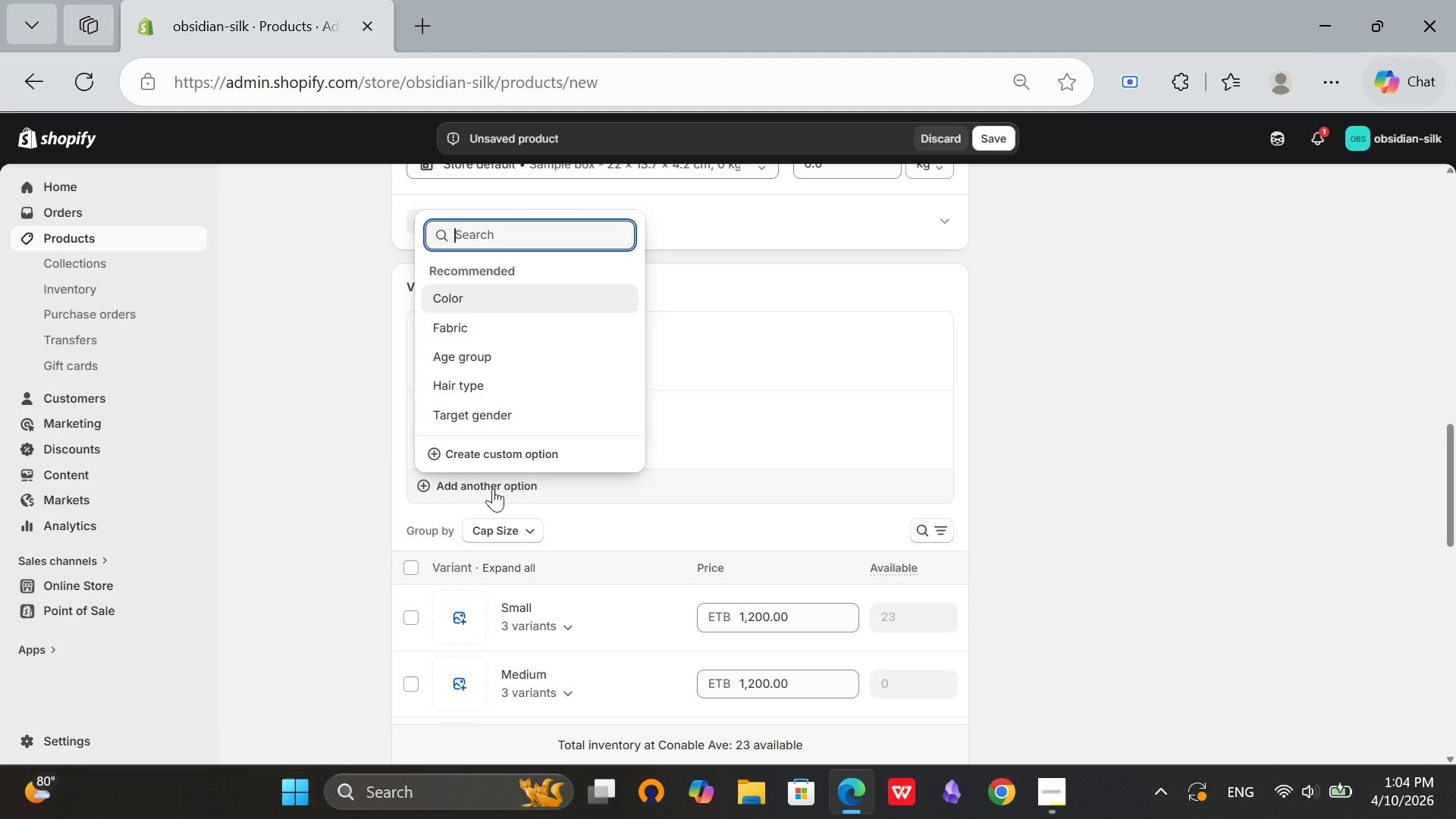 
left_click([490, 451])
 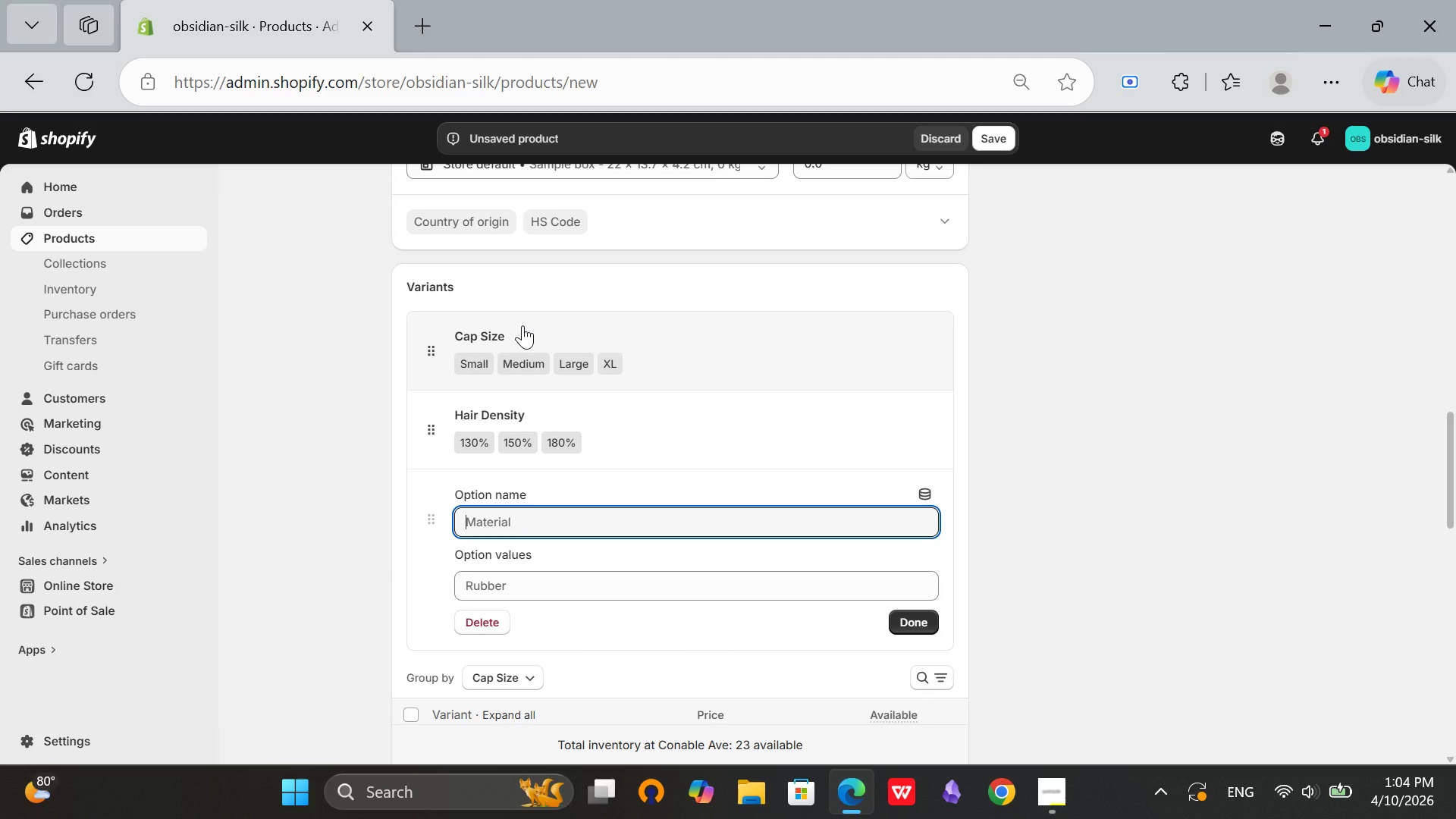 
type(Lace)
 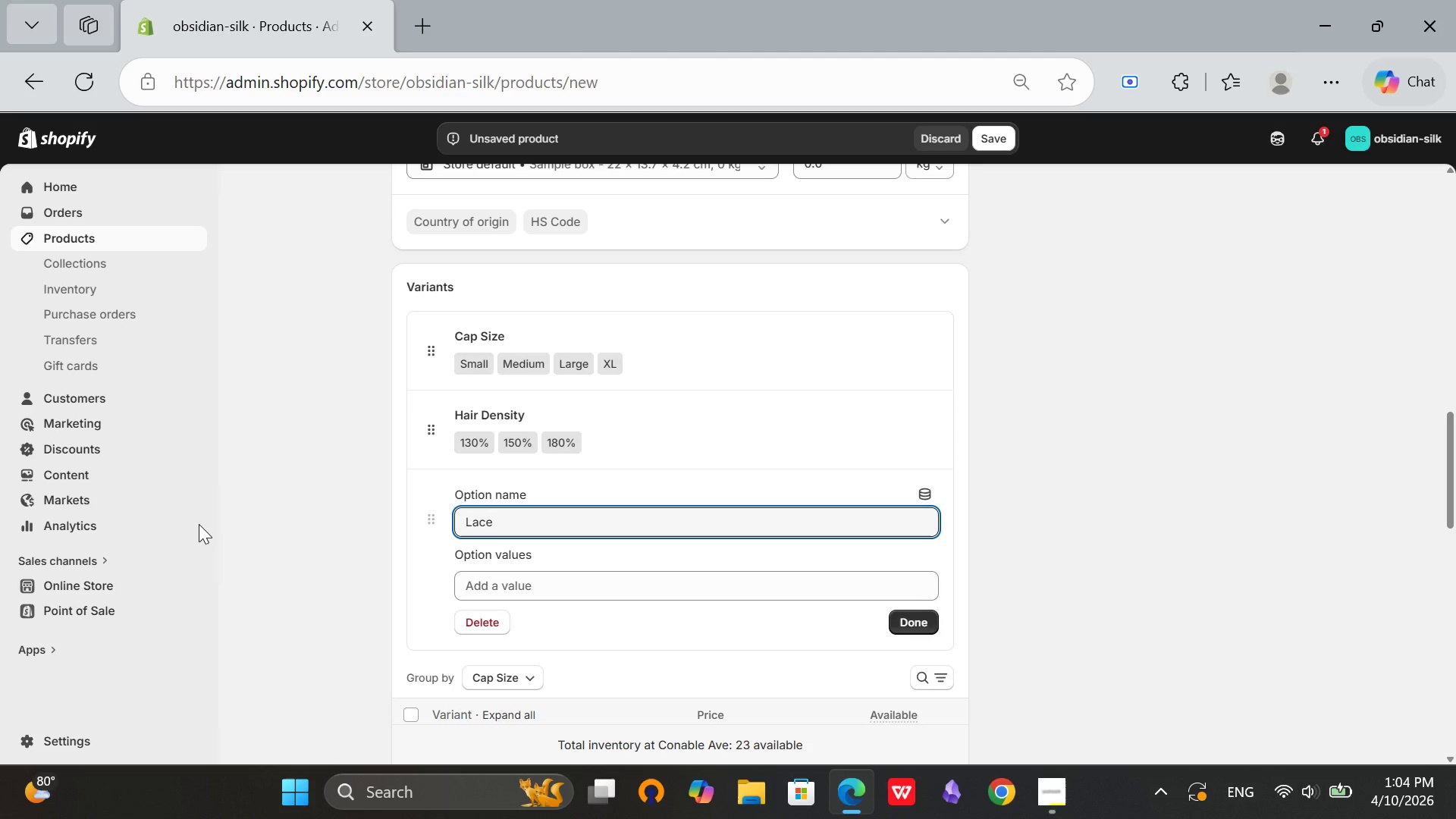 
key(Space)
 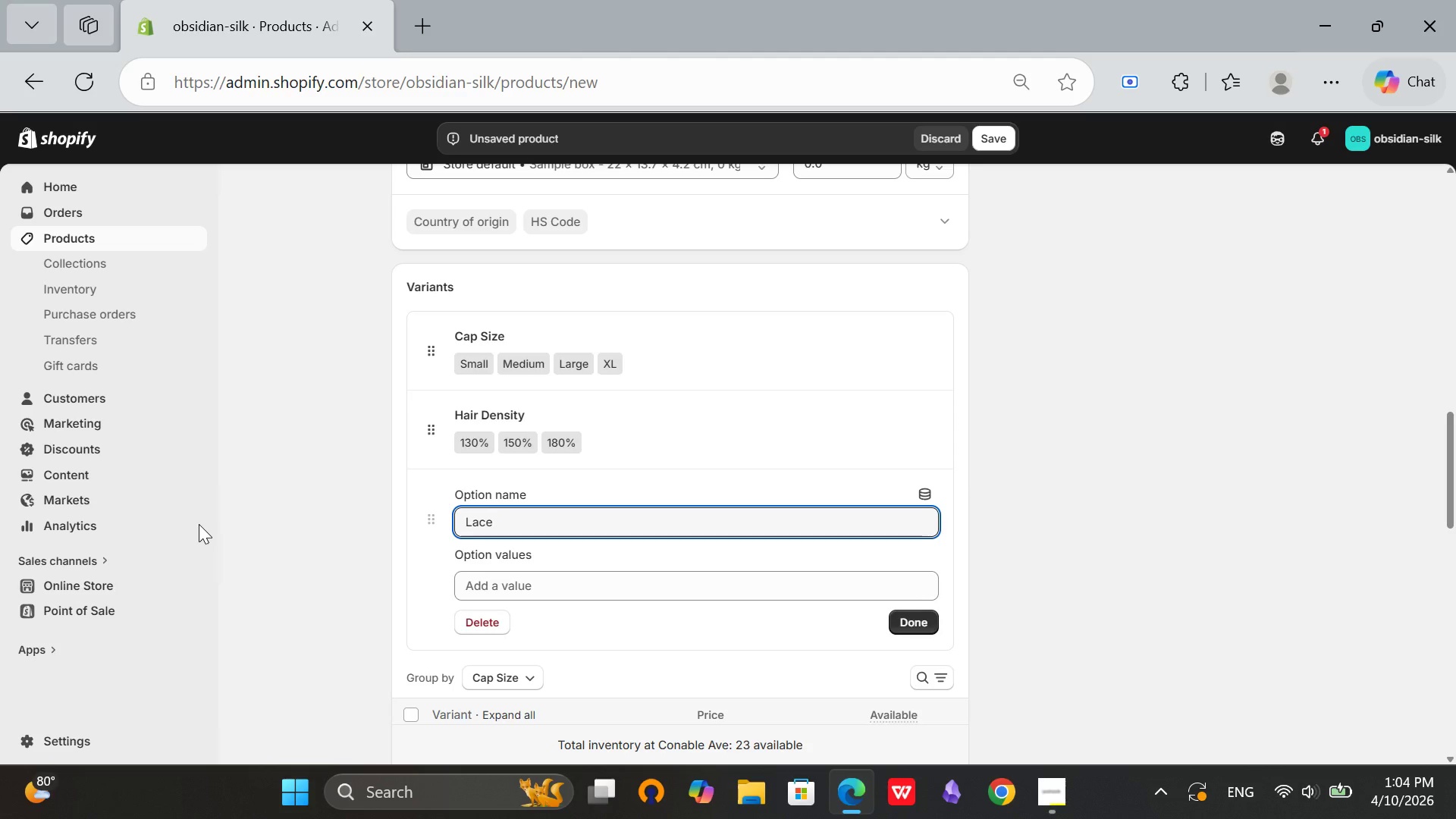 
key(CapsLock)
 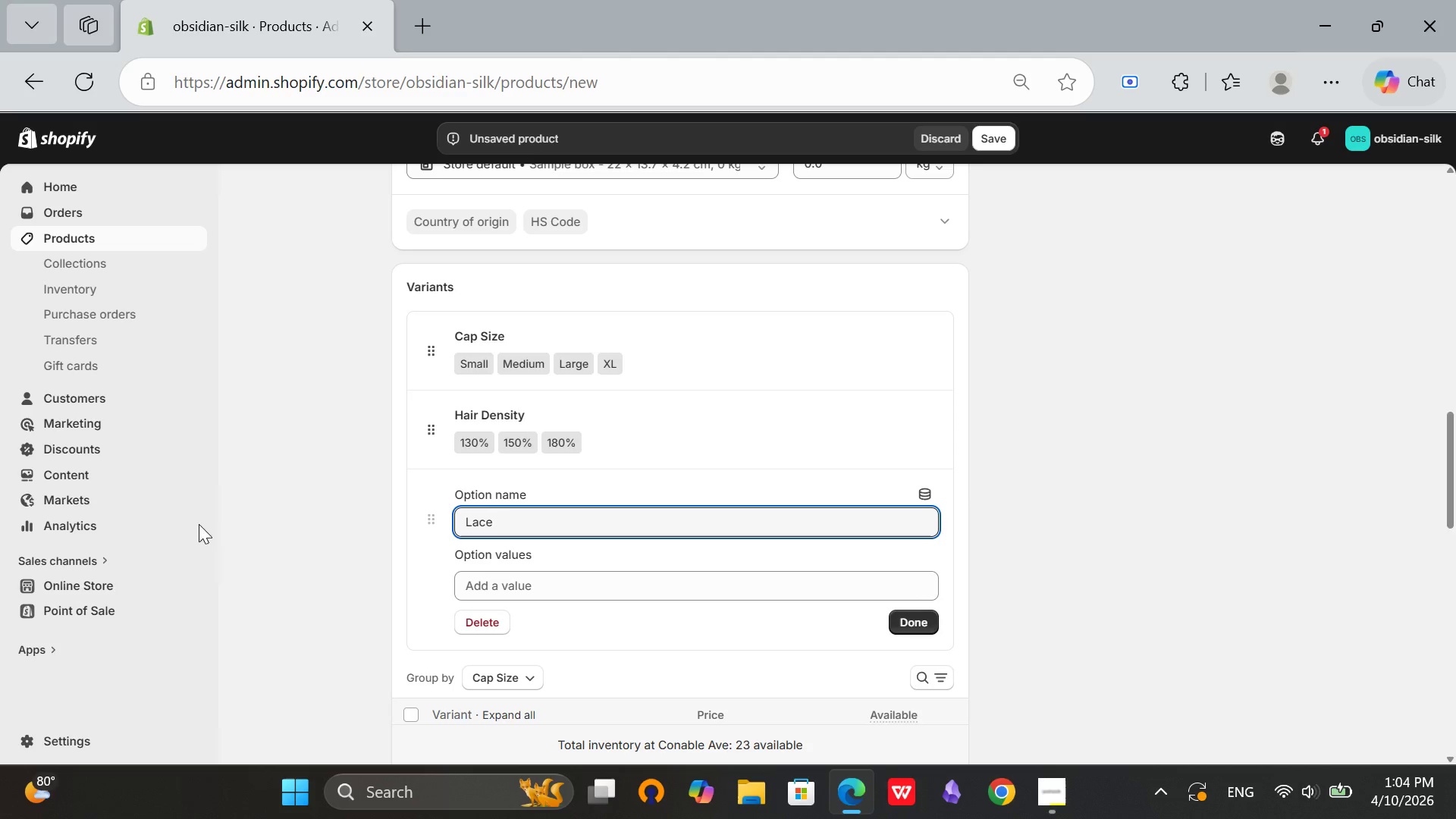 
type(Typ)
 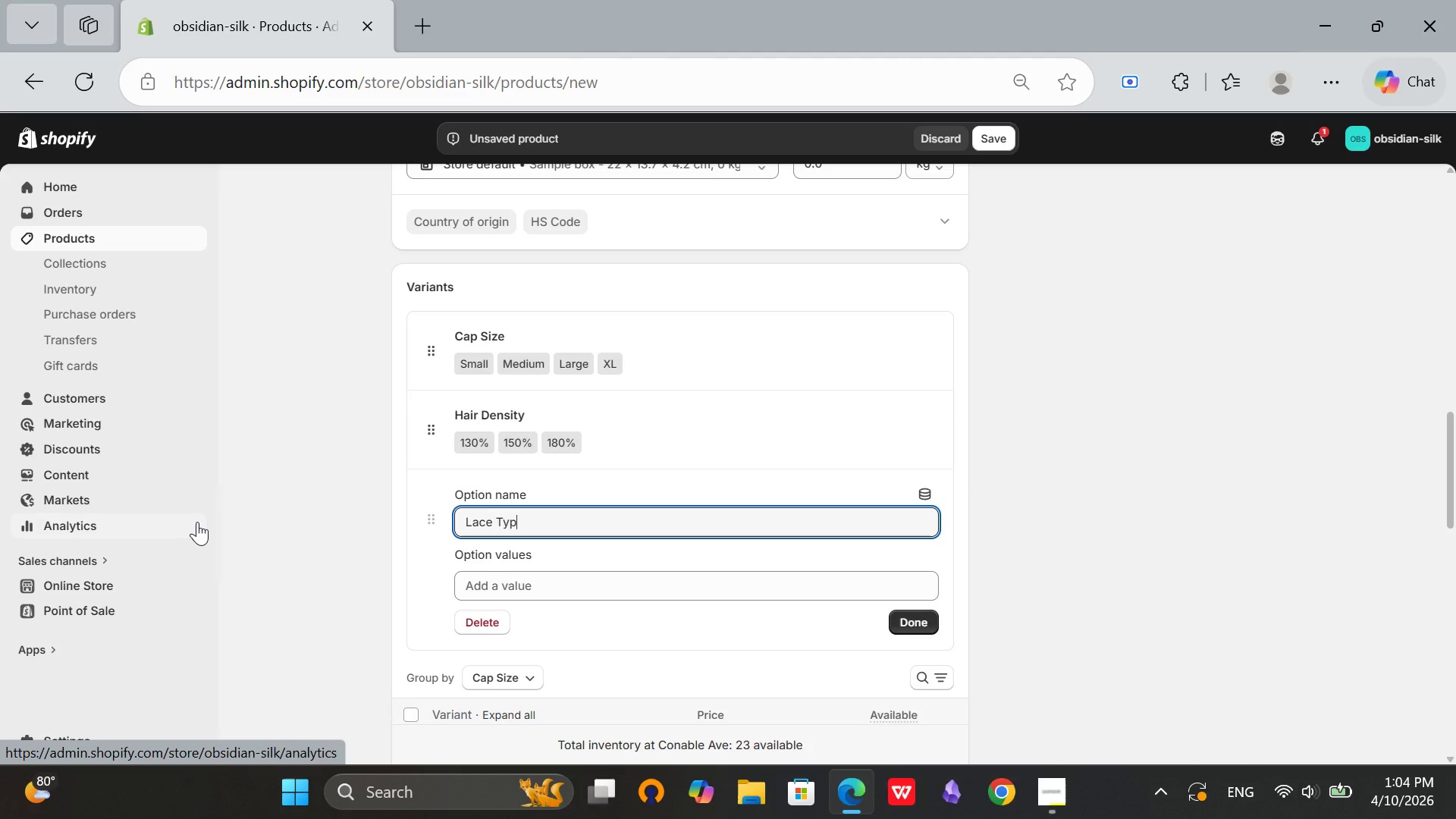 
key(E)
 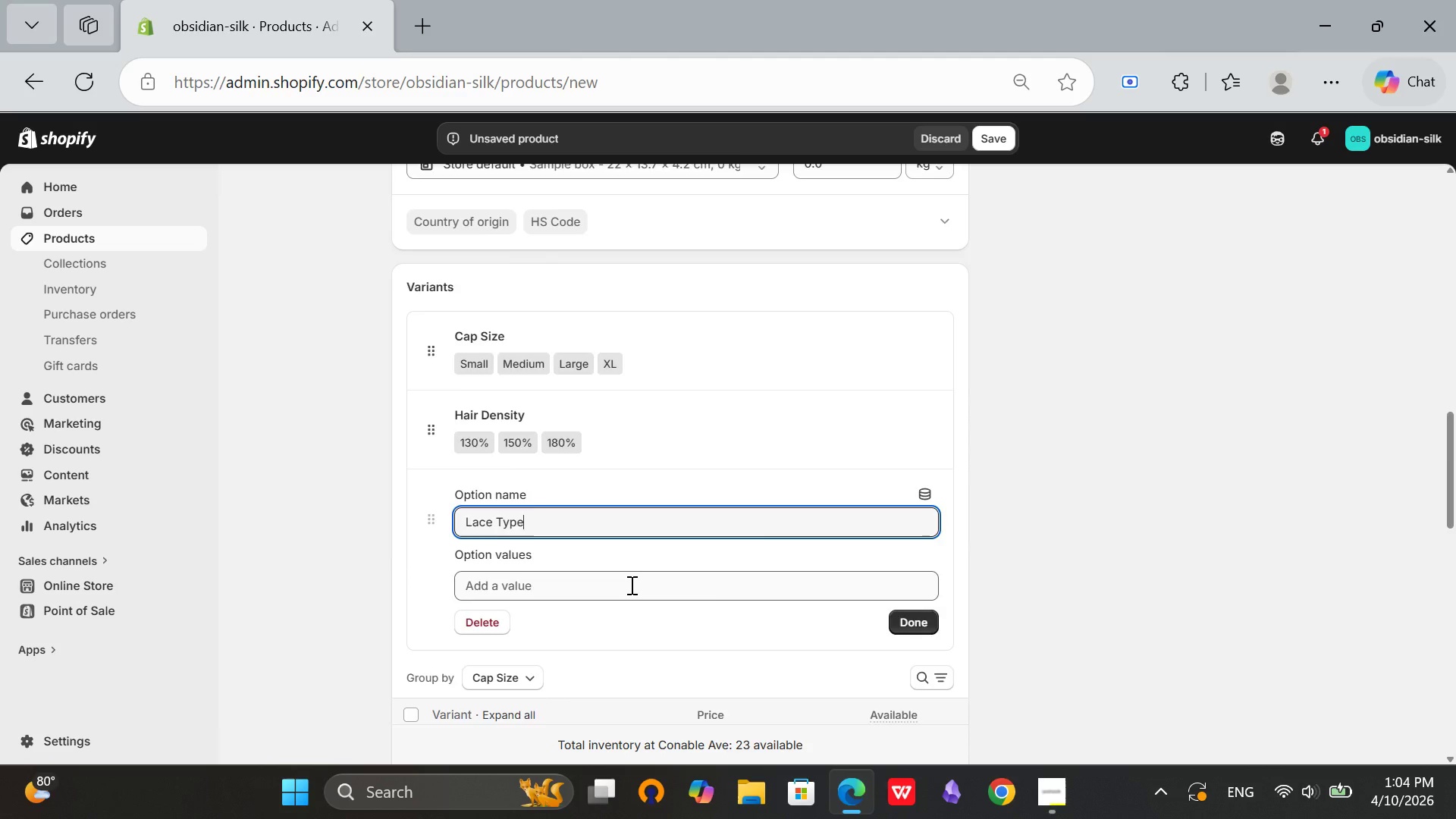 
scroll: coordinate [629, 583], scroll_direction: down, amount: 4.0
 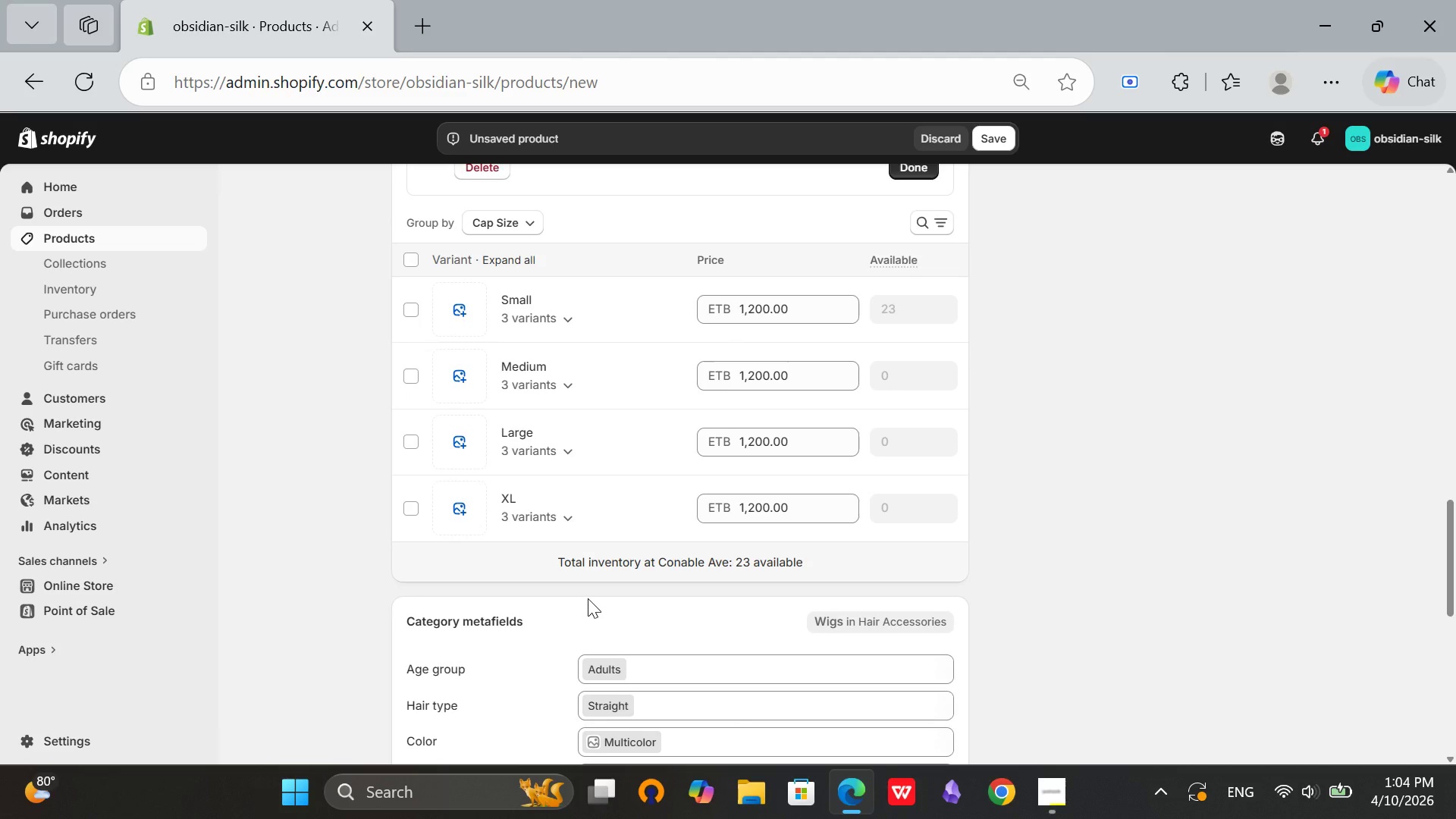 
scroll: coordinate [598, 588], scroll_direction: up, amount: 3.0
 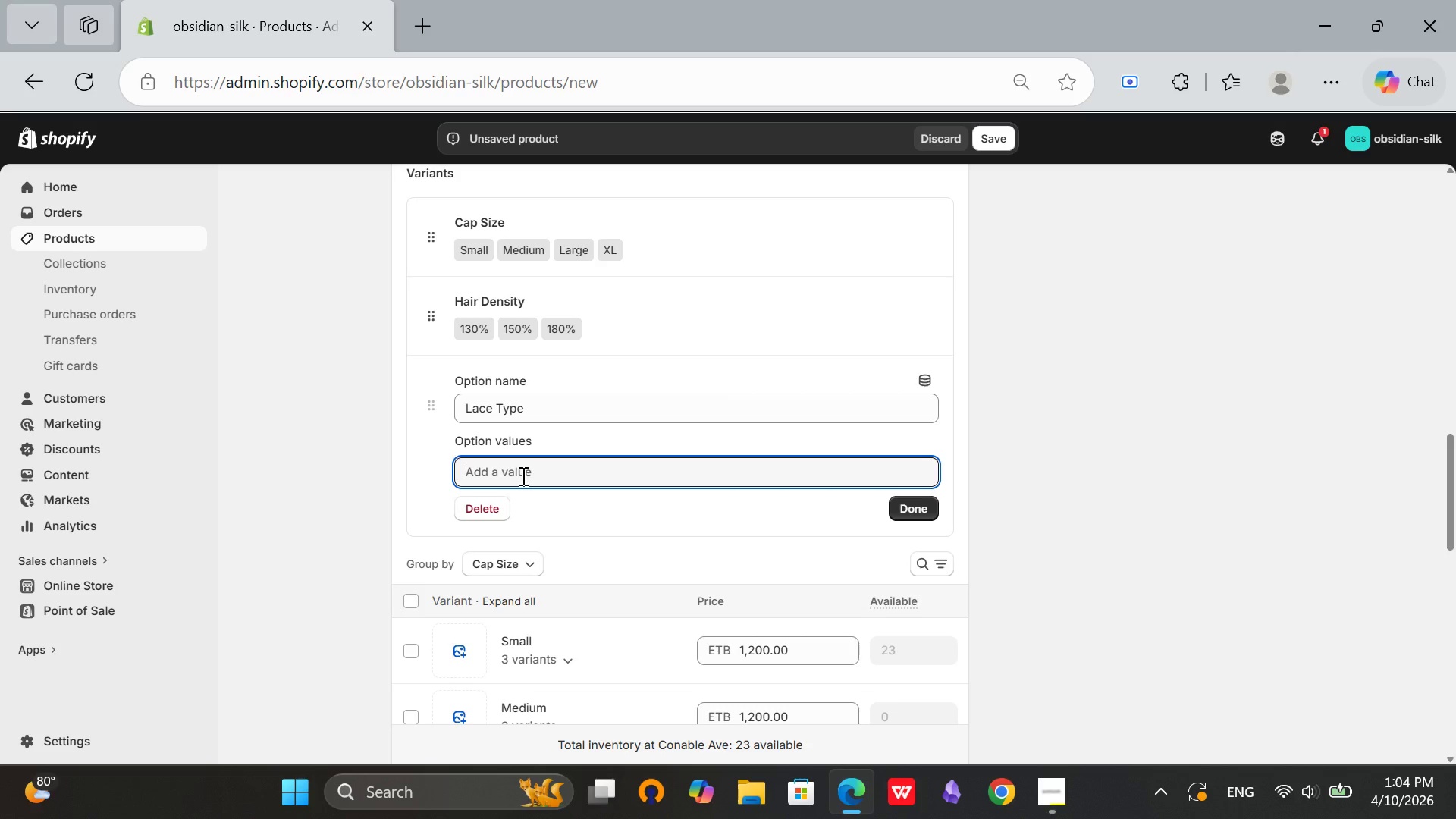 
type(HD Lace)
 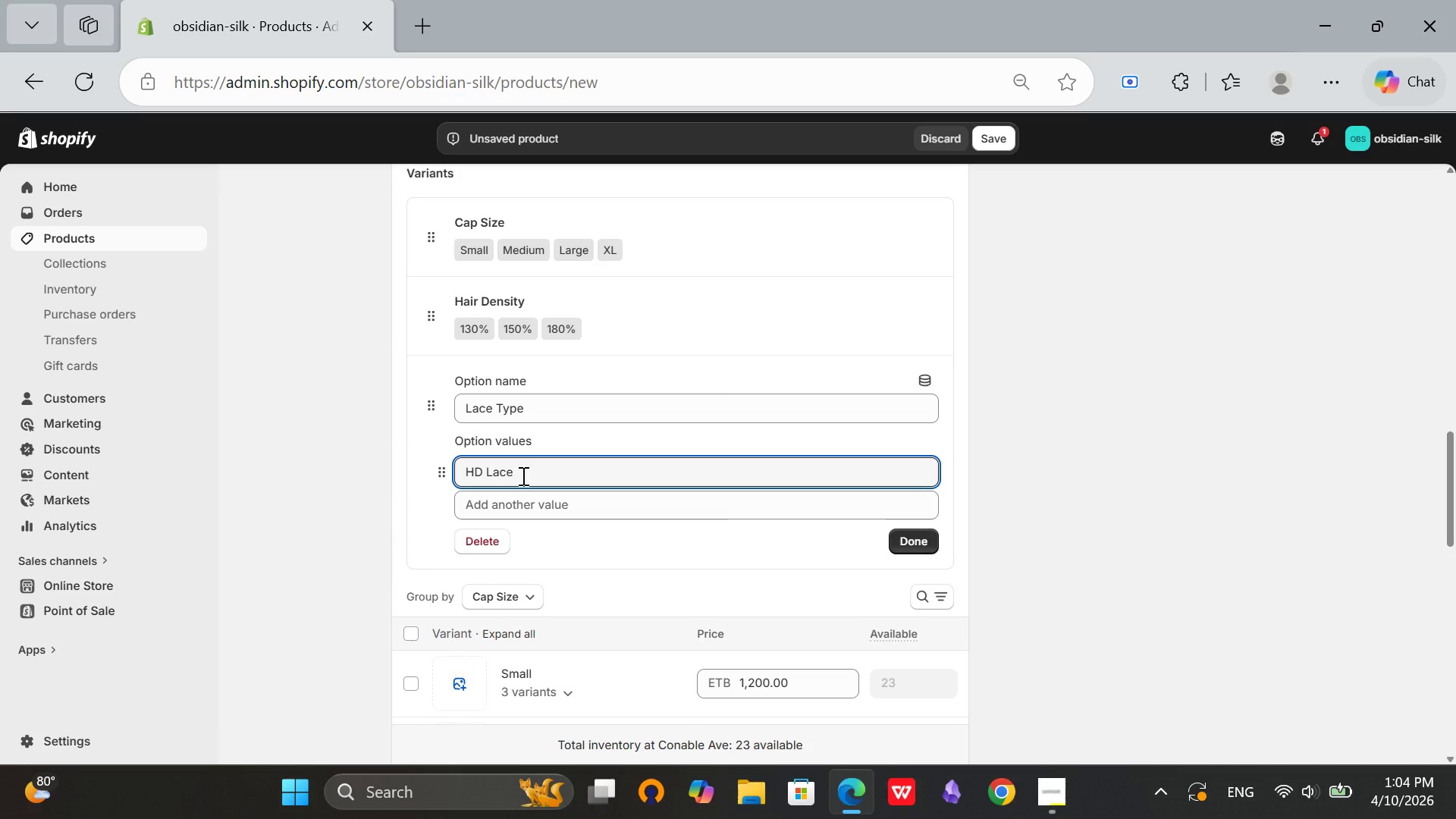 
left_click([528, 507])
 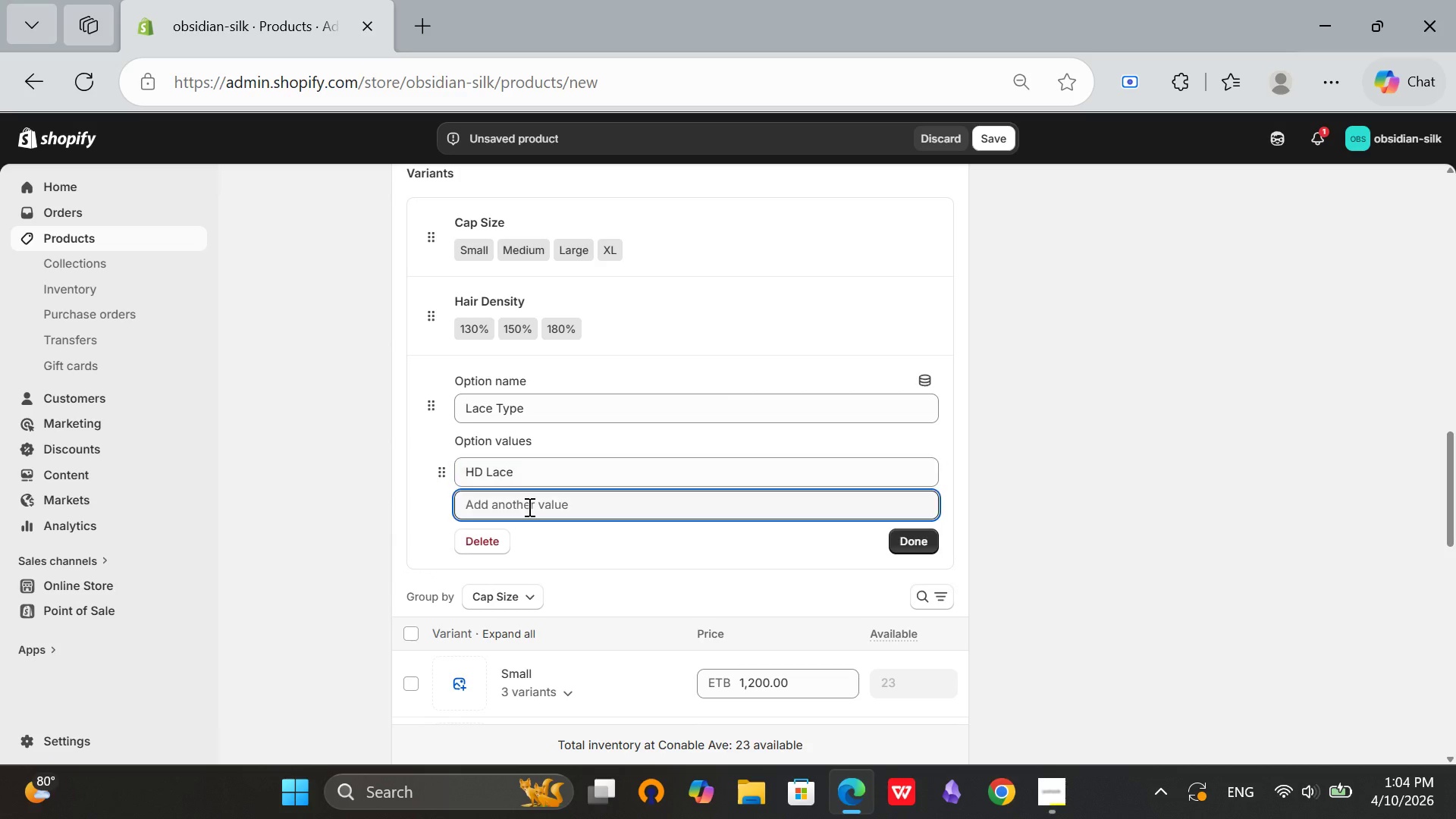 
type(Swiss Lace)
 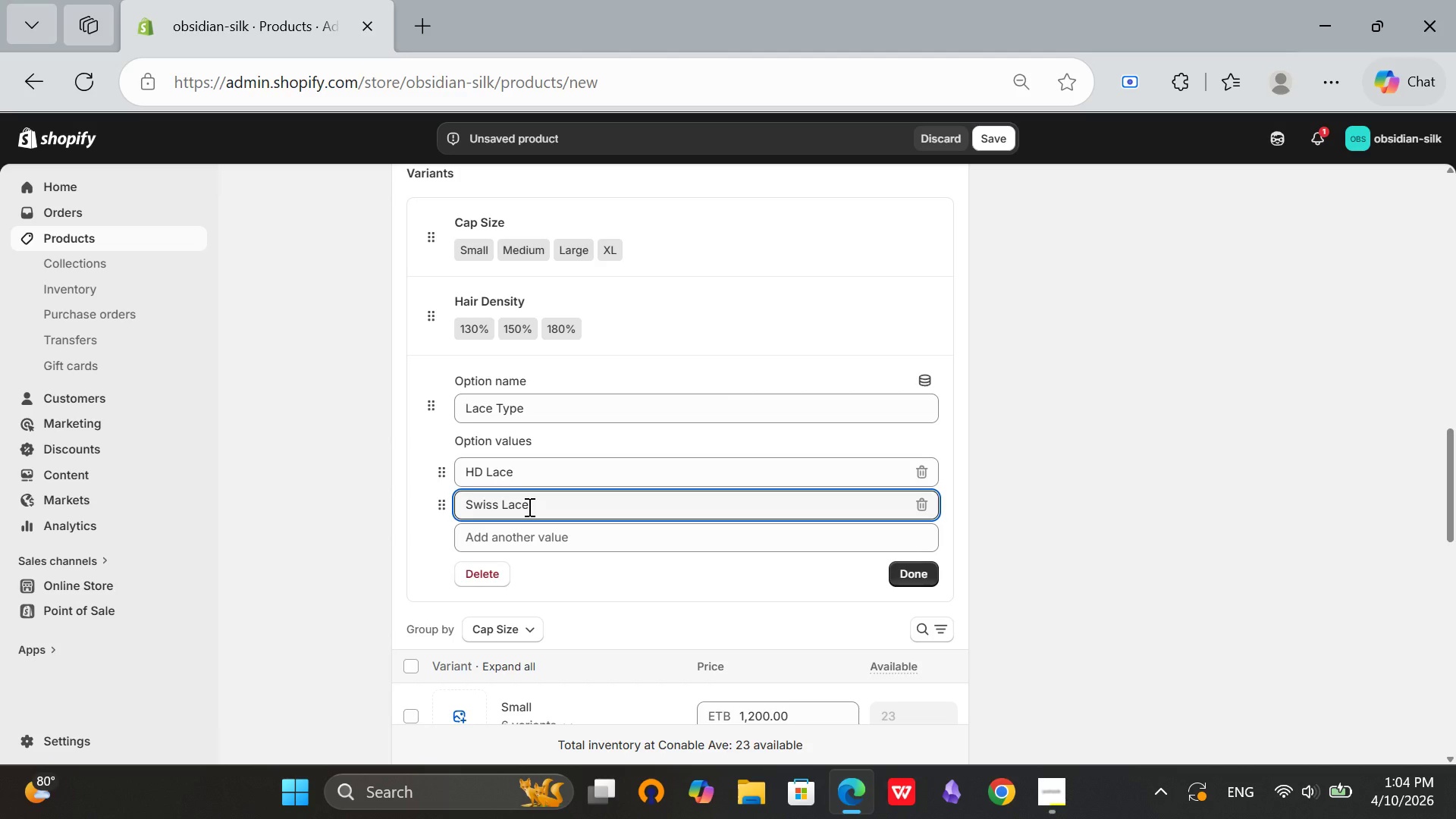 
left_click([520, 548])
 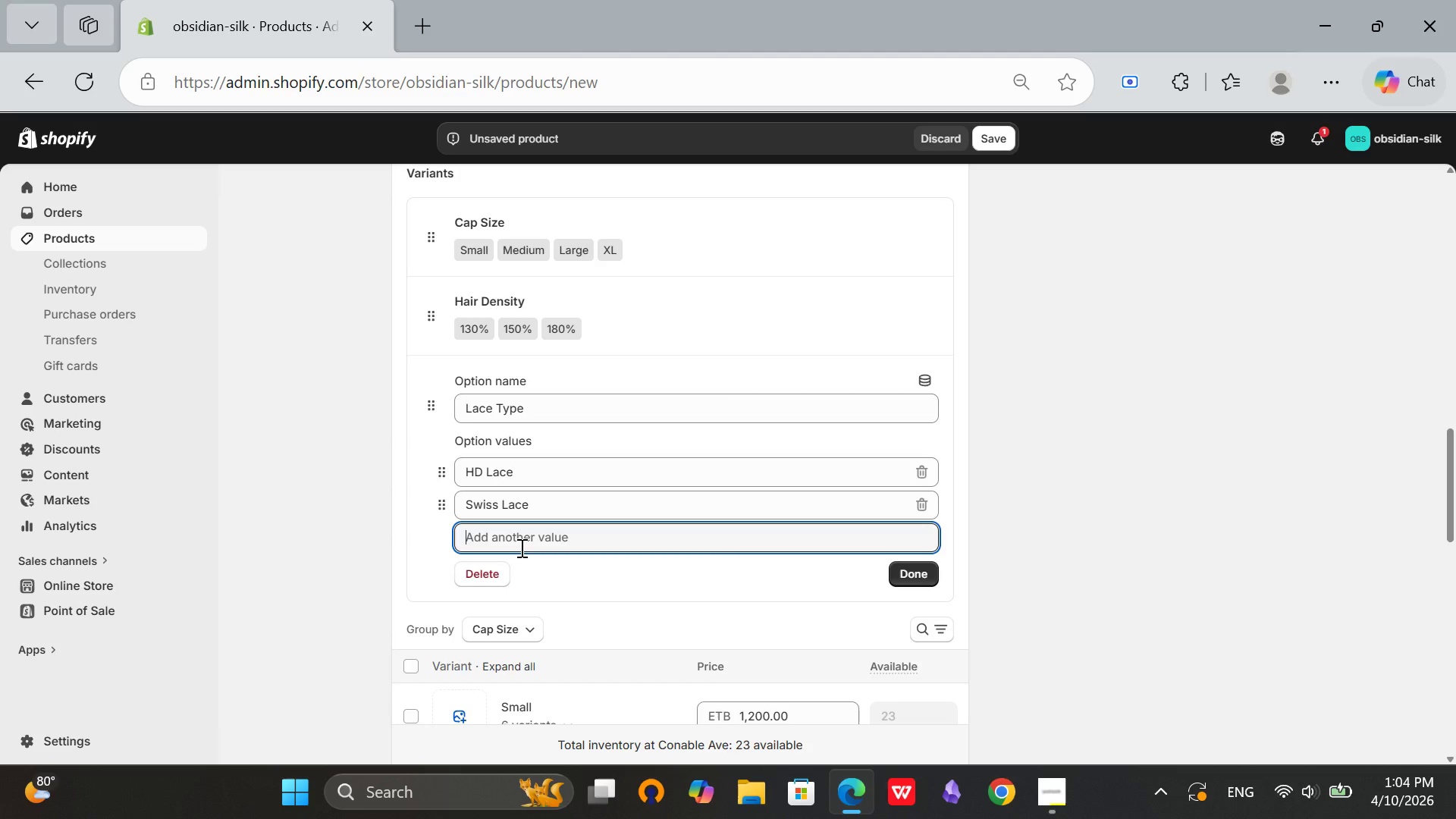 
type(Silk Top)
 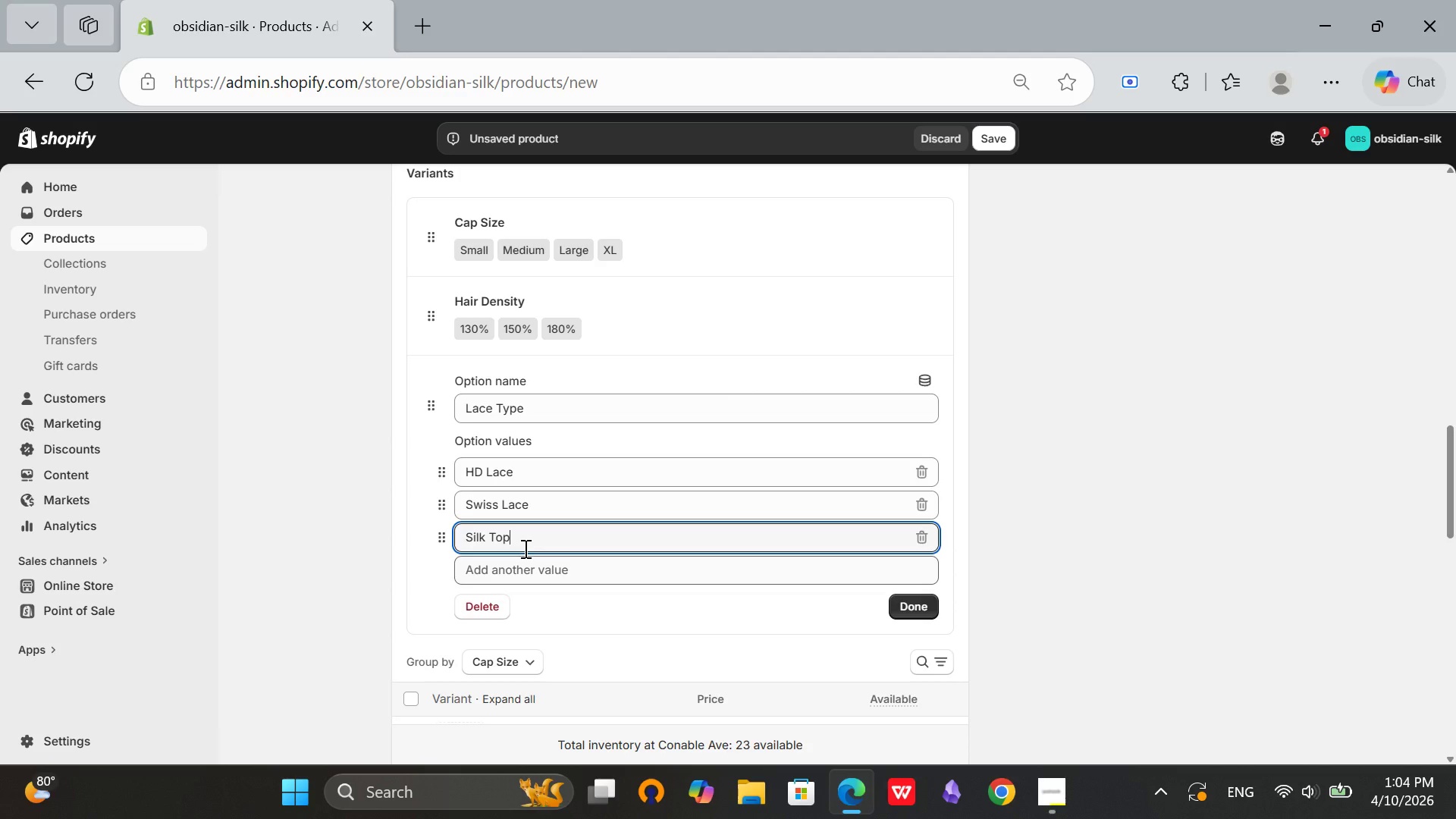 
left_click([912, 617])
 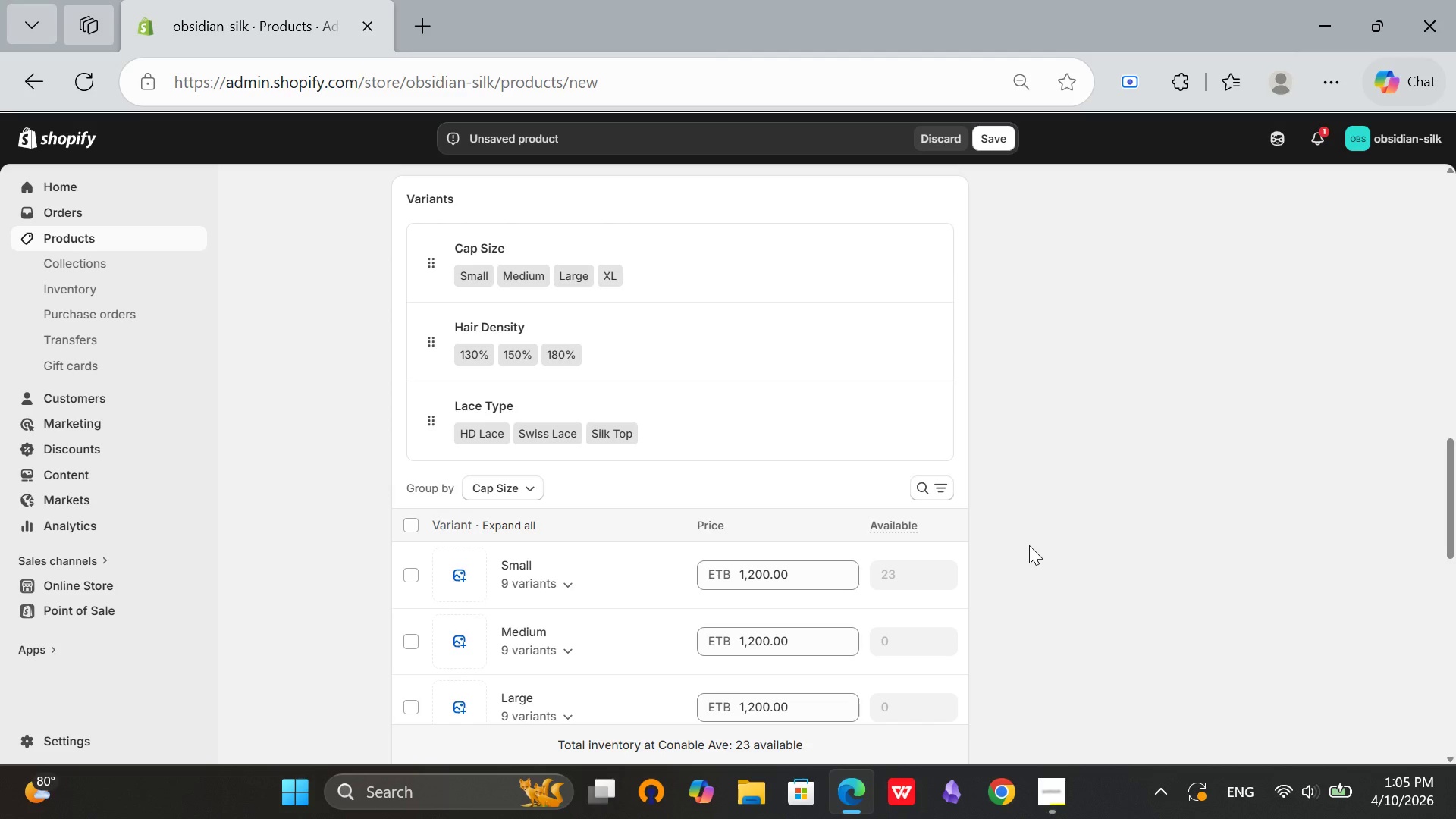 
scroll: coordinate [1029, 546], scroll_direction: up, amount: 6.0
 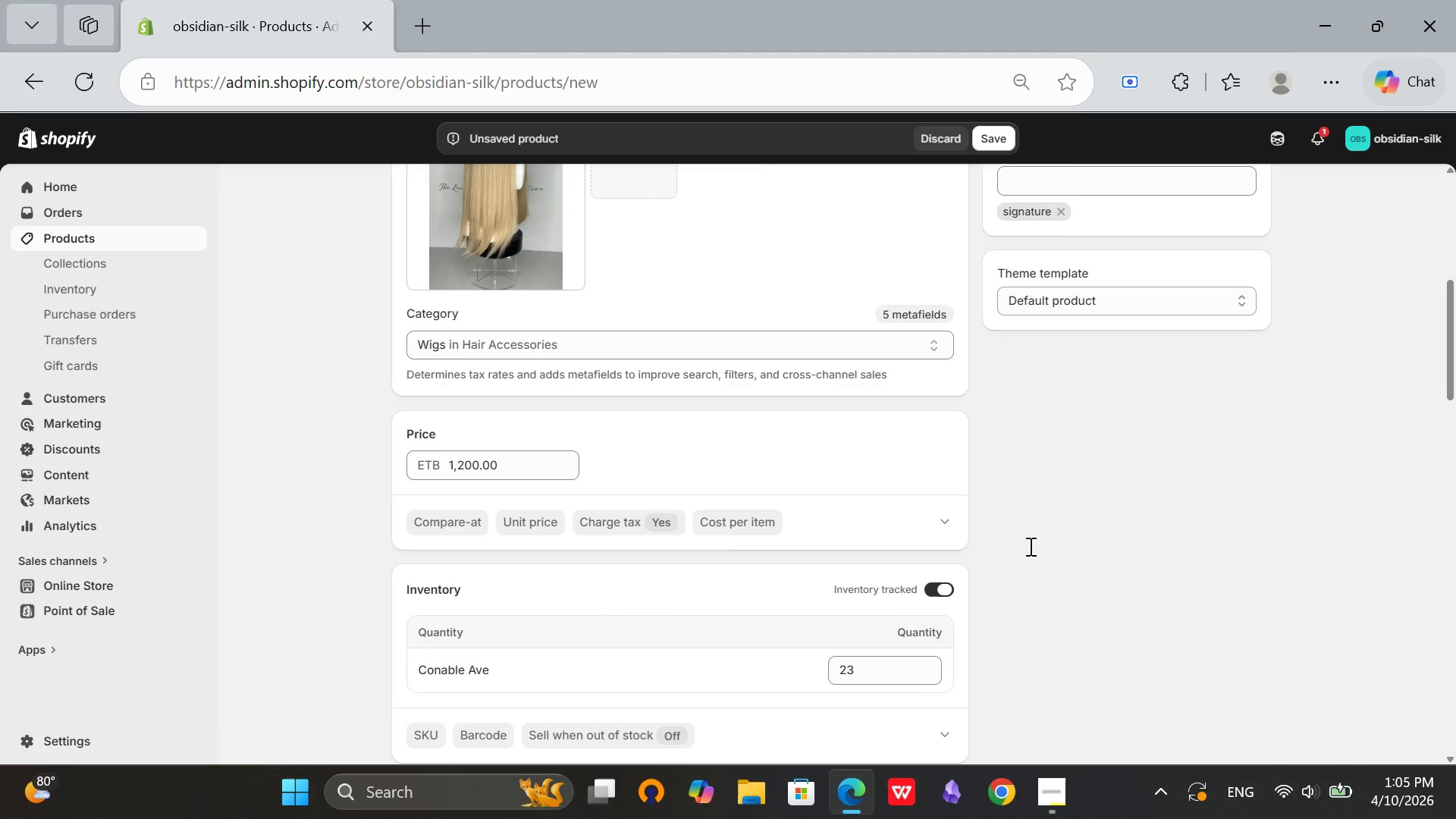 
scroll: coordinate [1029, 546], scroll_direction: down, amount: 7.0
 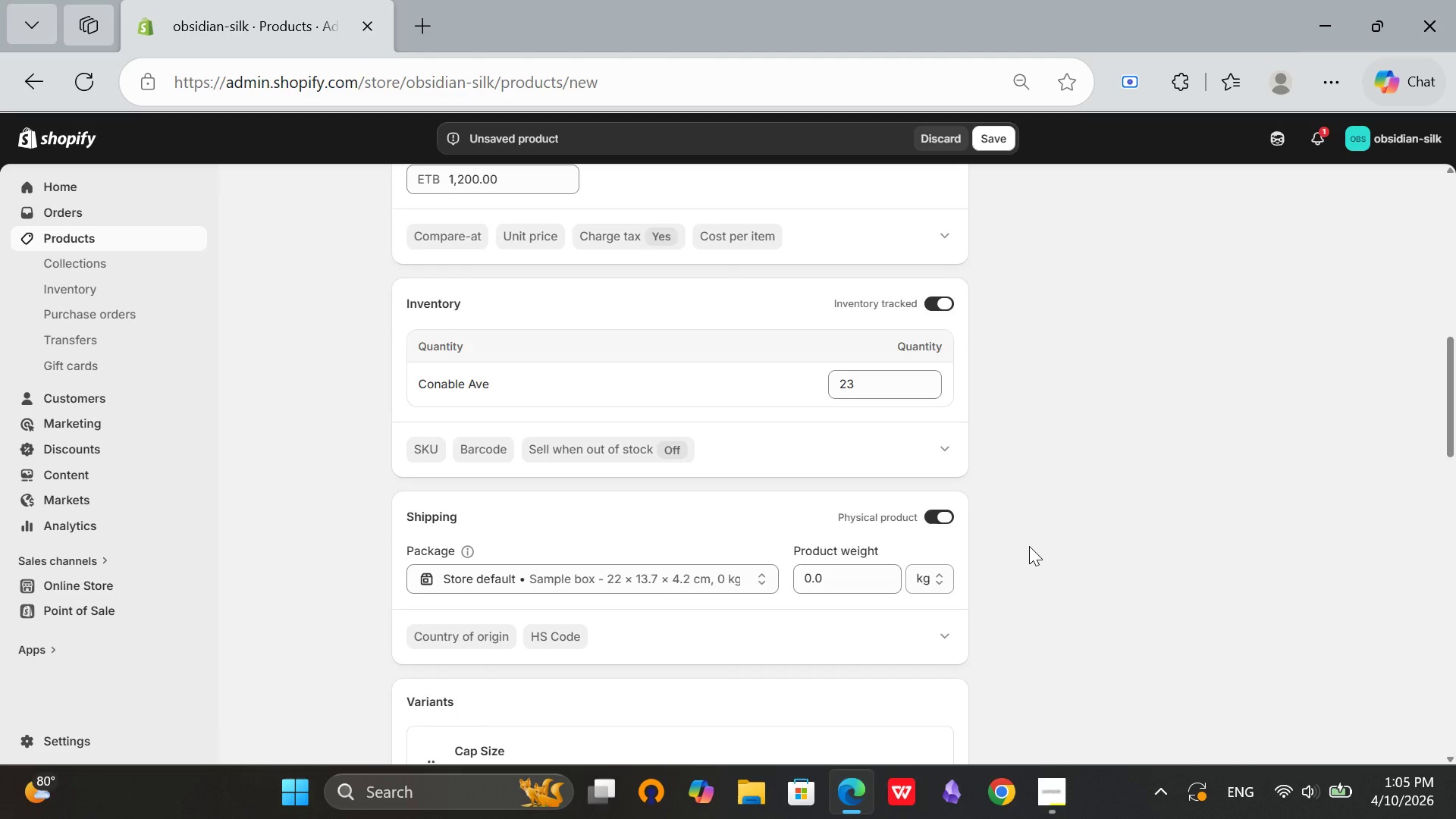 
wait(8.22)
 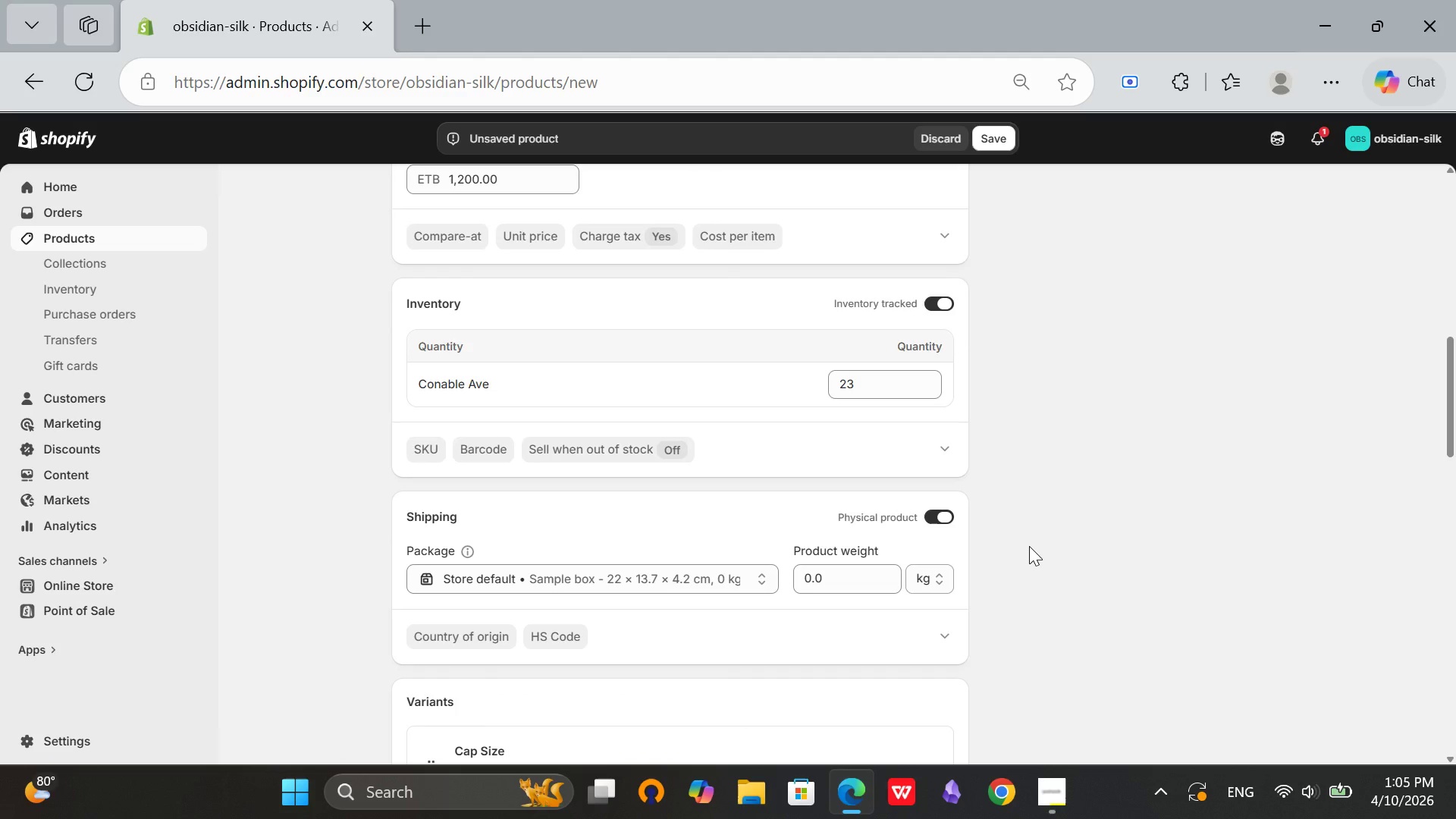 
scroll: coordinate [1029, 547], scroll_direction: up, amount: 13.0
 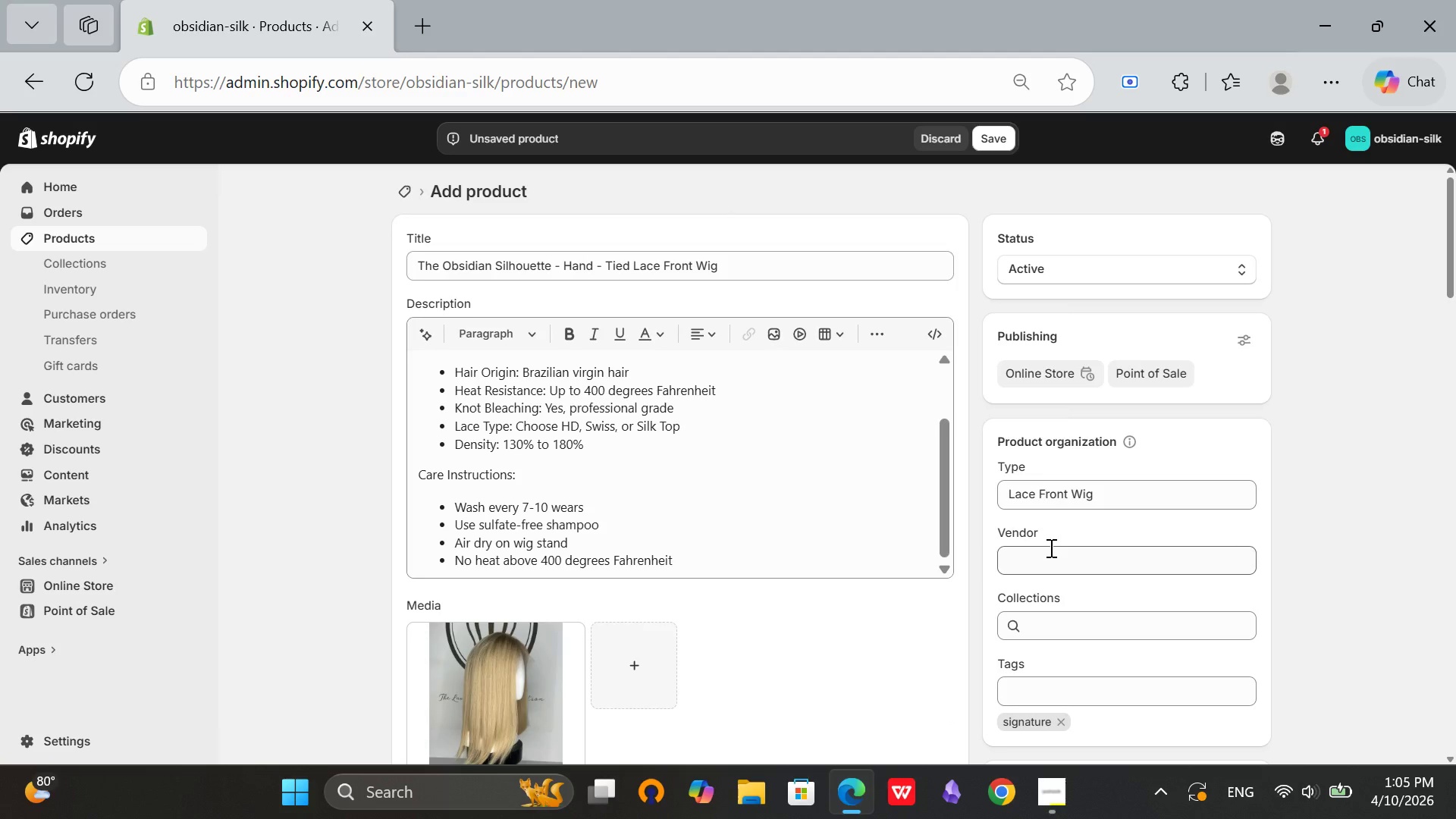 
wait(8.48)
 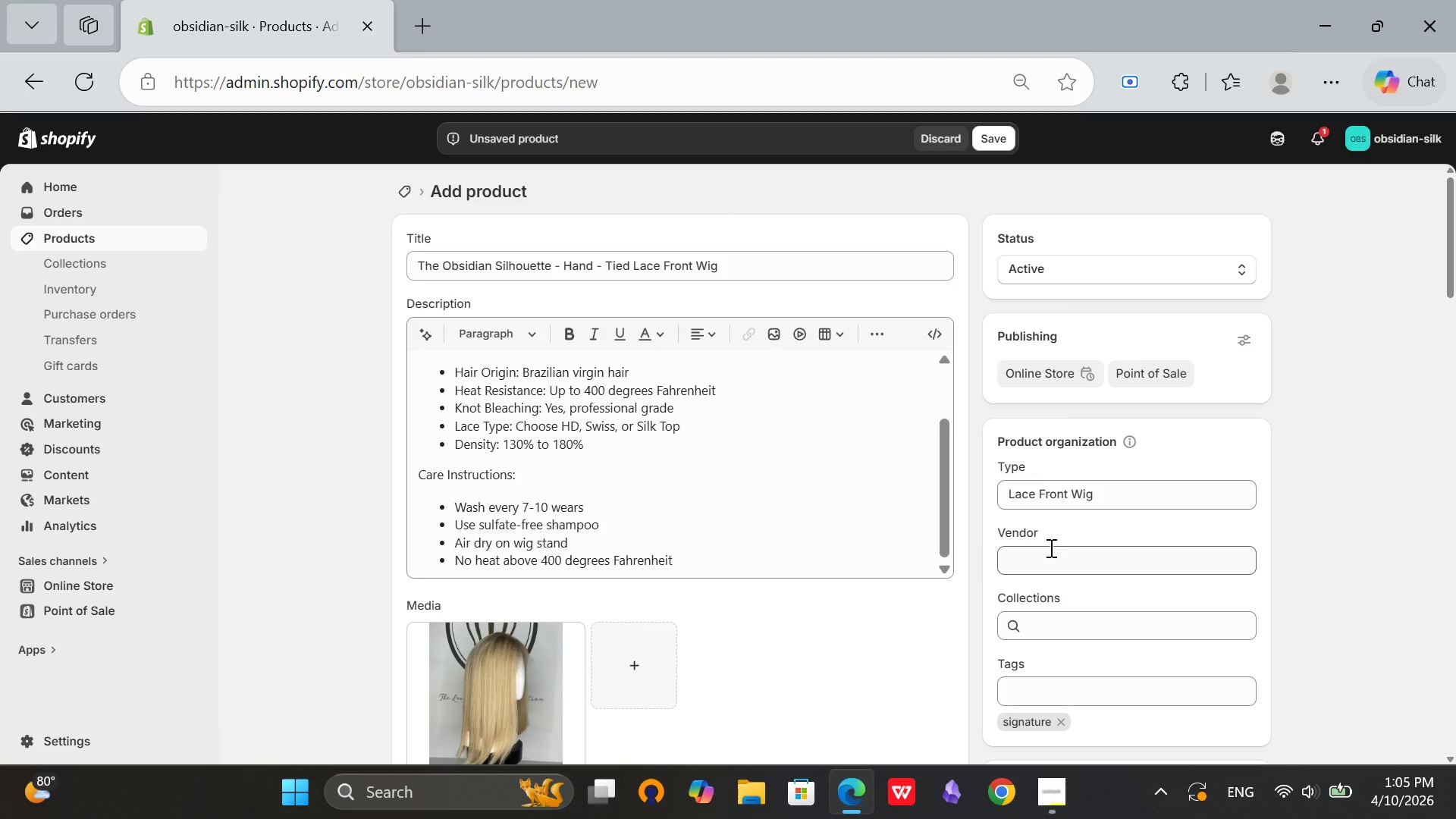 
scroll: coordinate [636, 385], scroll_direction: none, amount: 0.0
 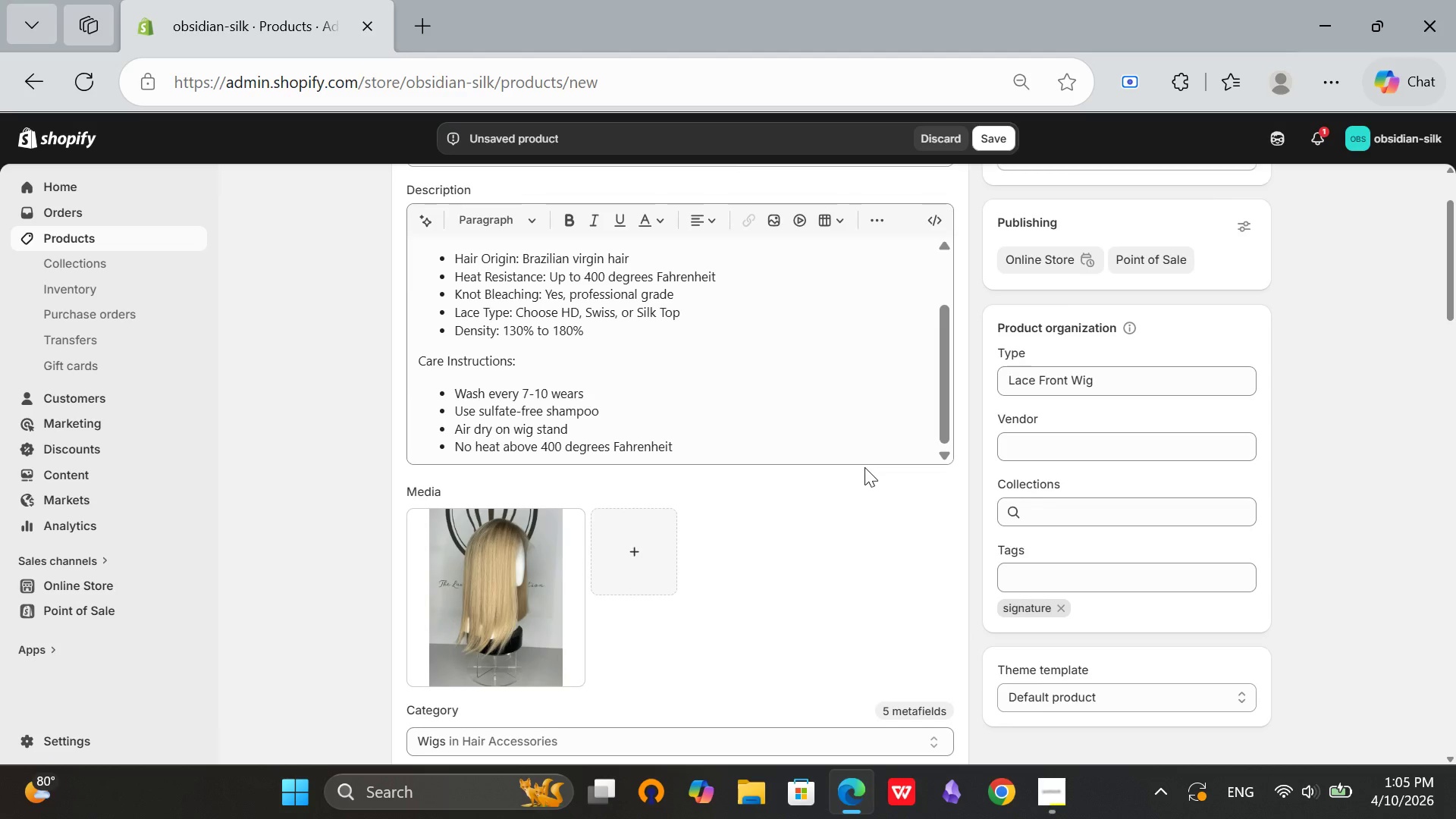 
scroll: coordinate [766, 452], scroll_direction: down, amount: 1.0
 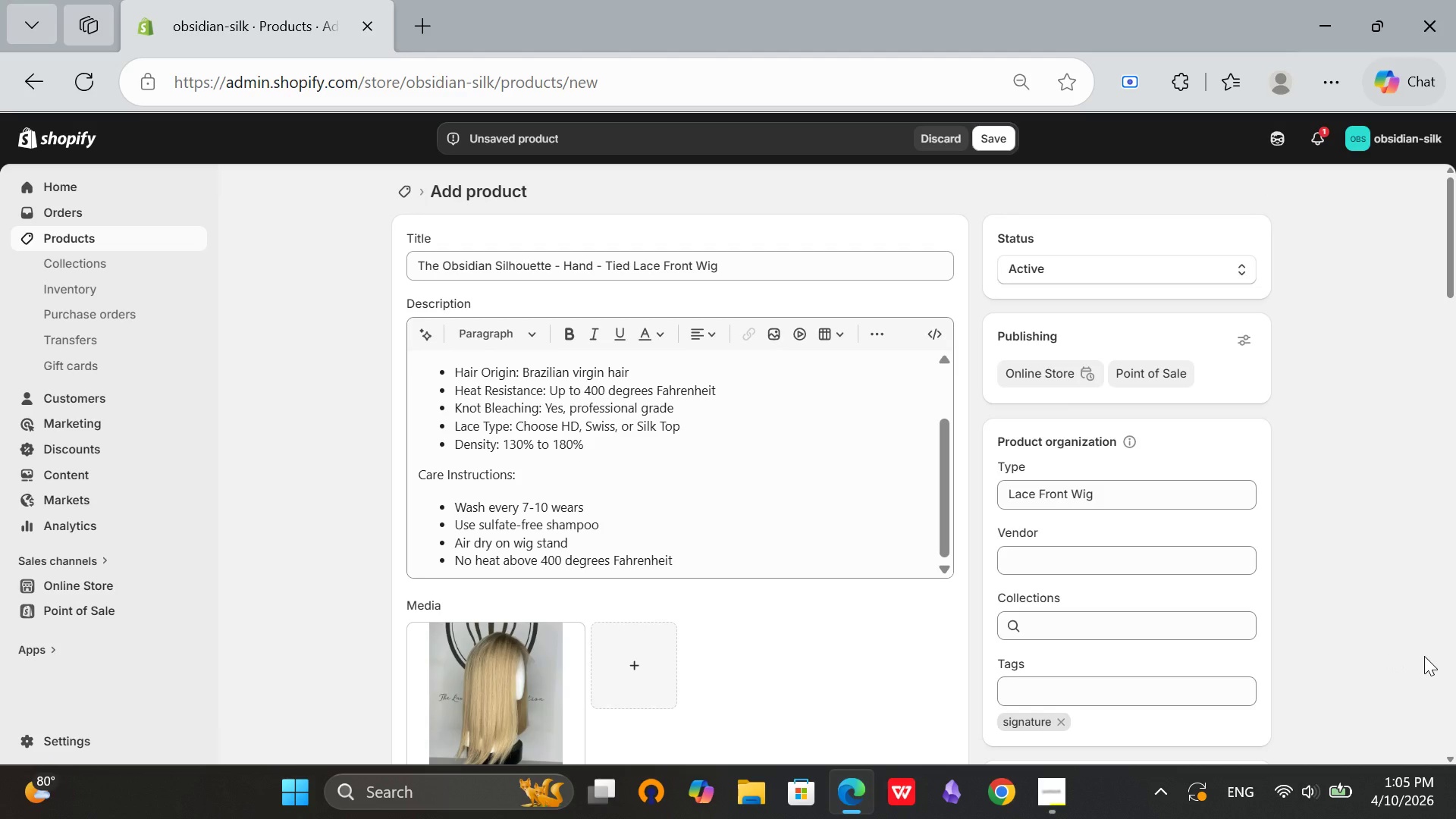 
scroll: coordinate [1409, 648], scroll_direction: up, amount: 2.0
 